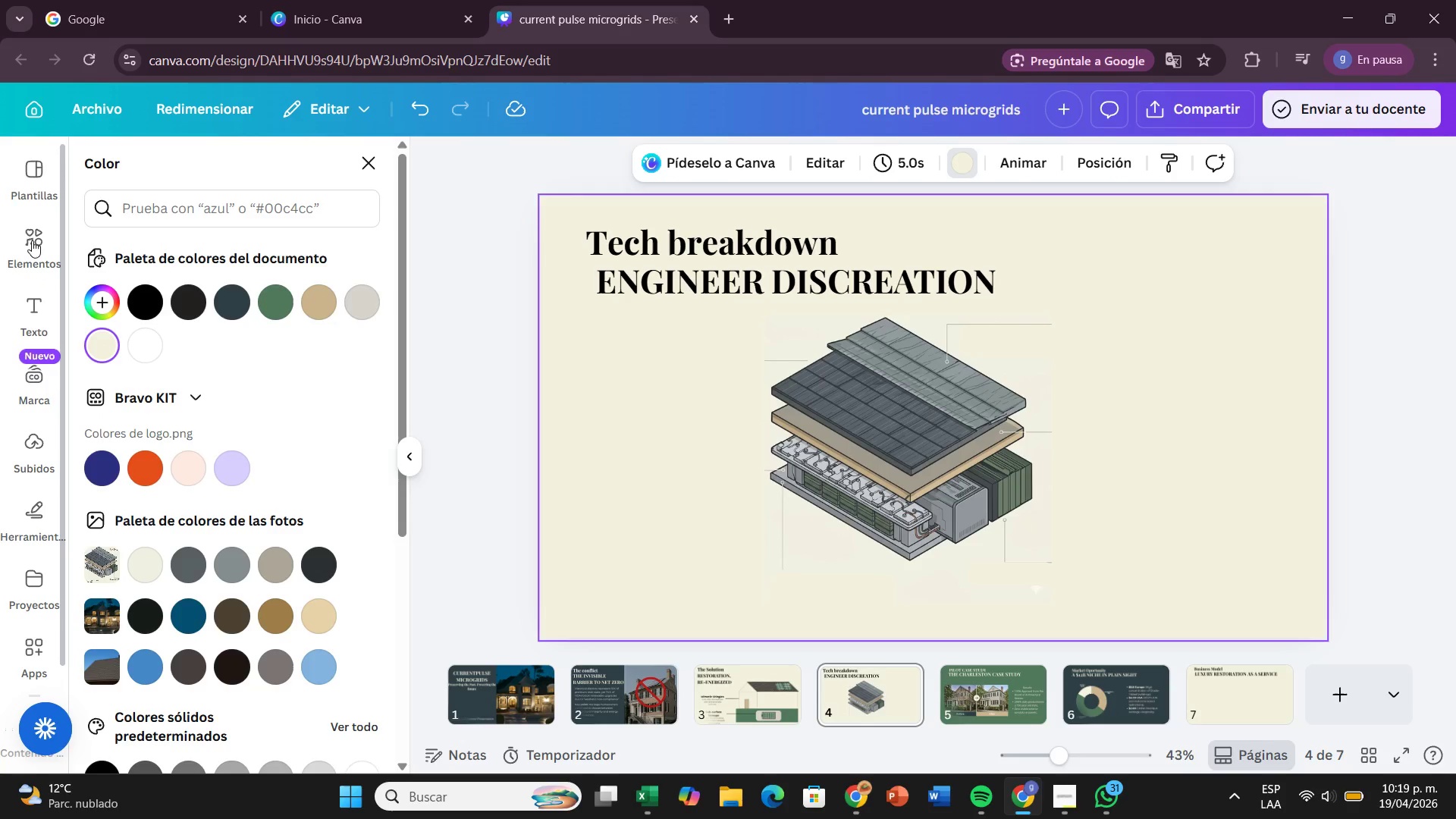 
left_click([32, 240])
 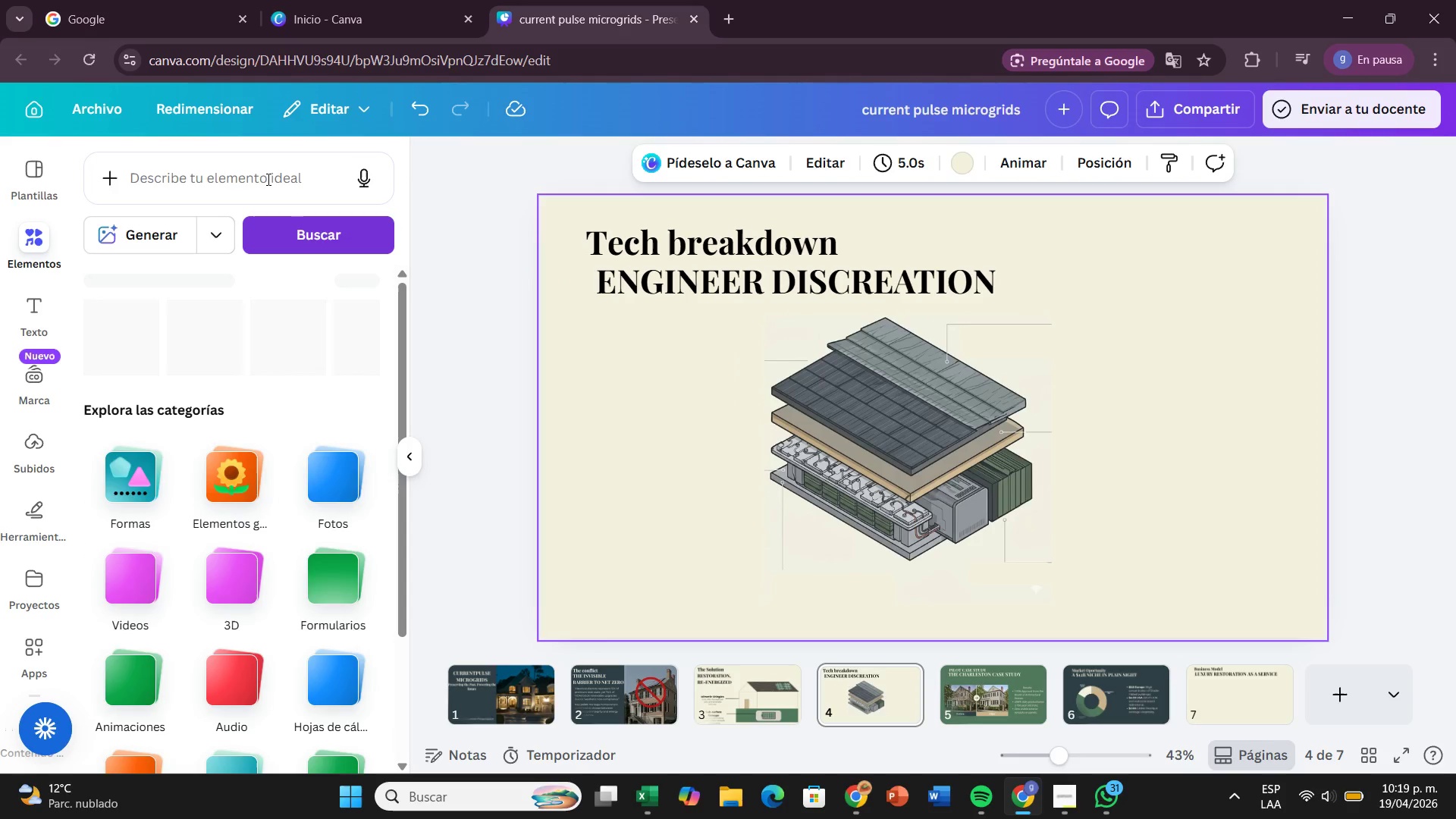 
left_click([265, 172])
 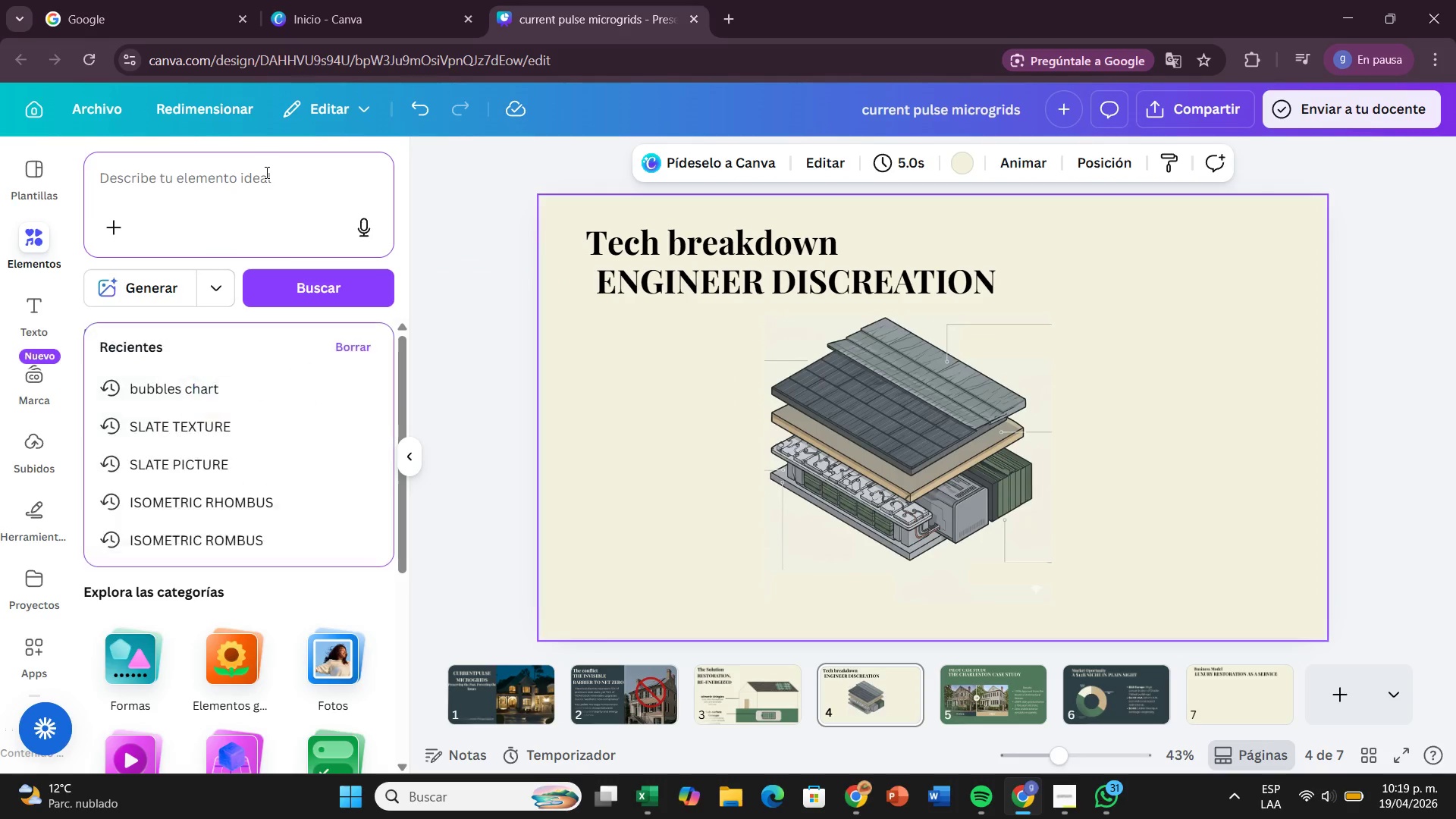 
type(line)
 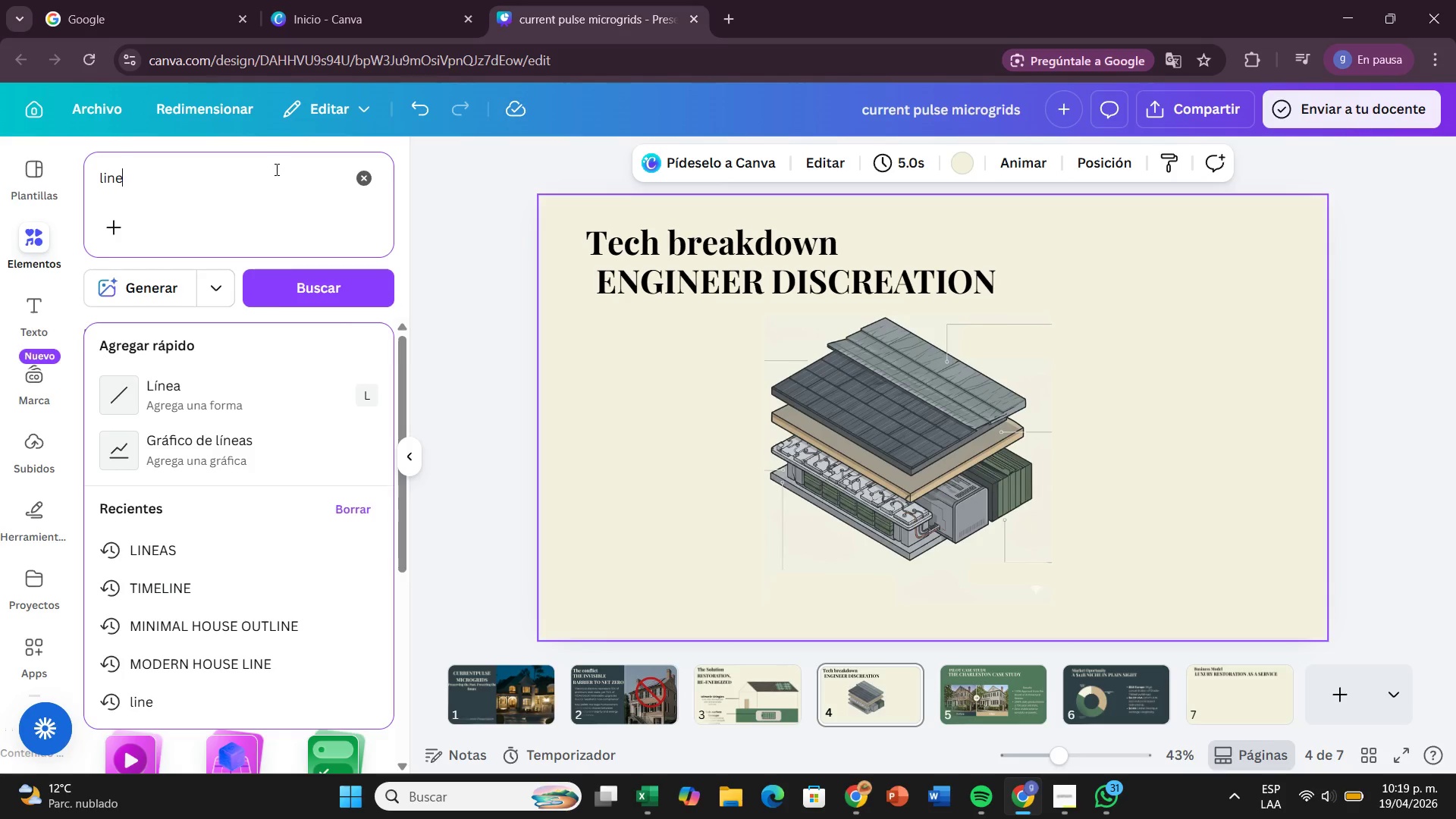 
left_click([207, 384])
 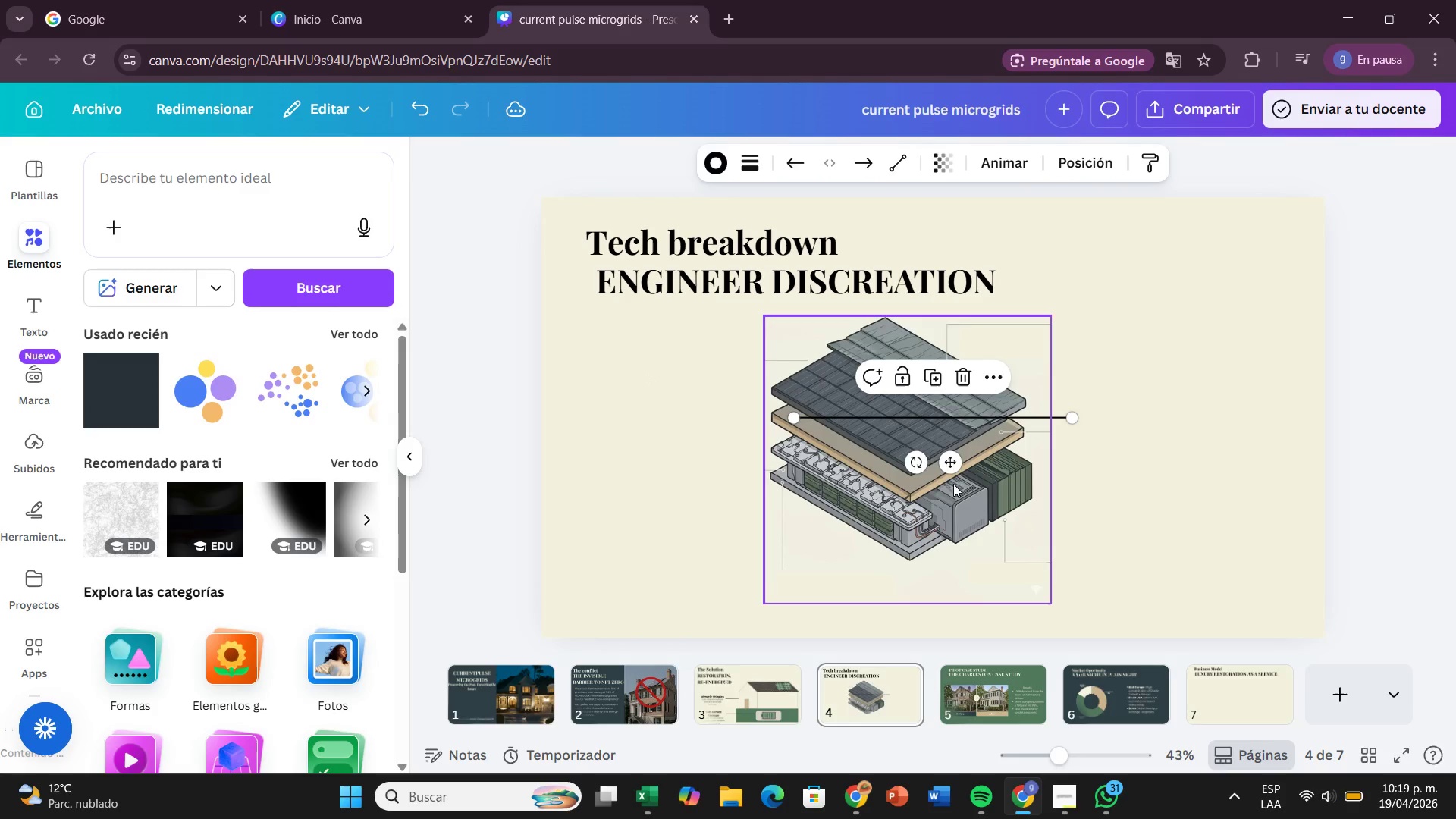 
left_click_drag(start_coordinate=[952, 466], to_coordinate=[1106, 374])
 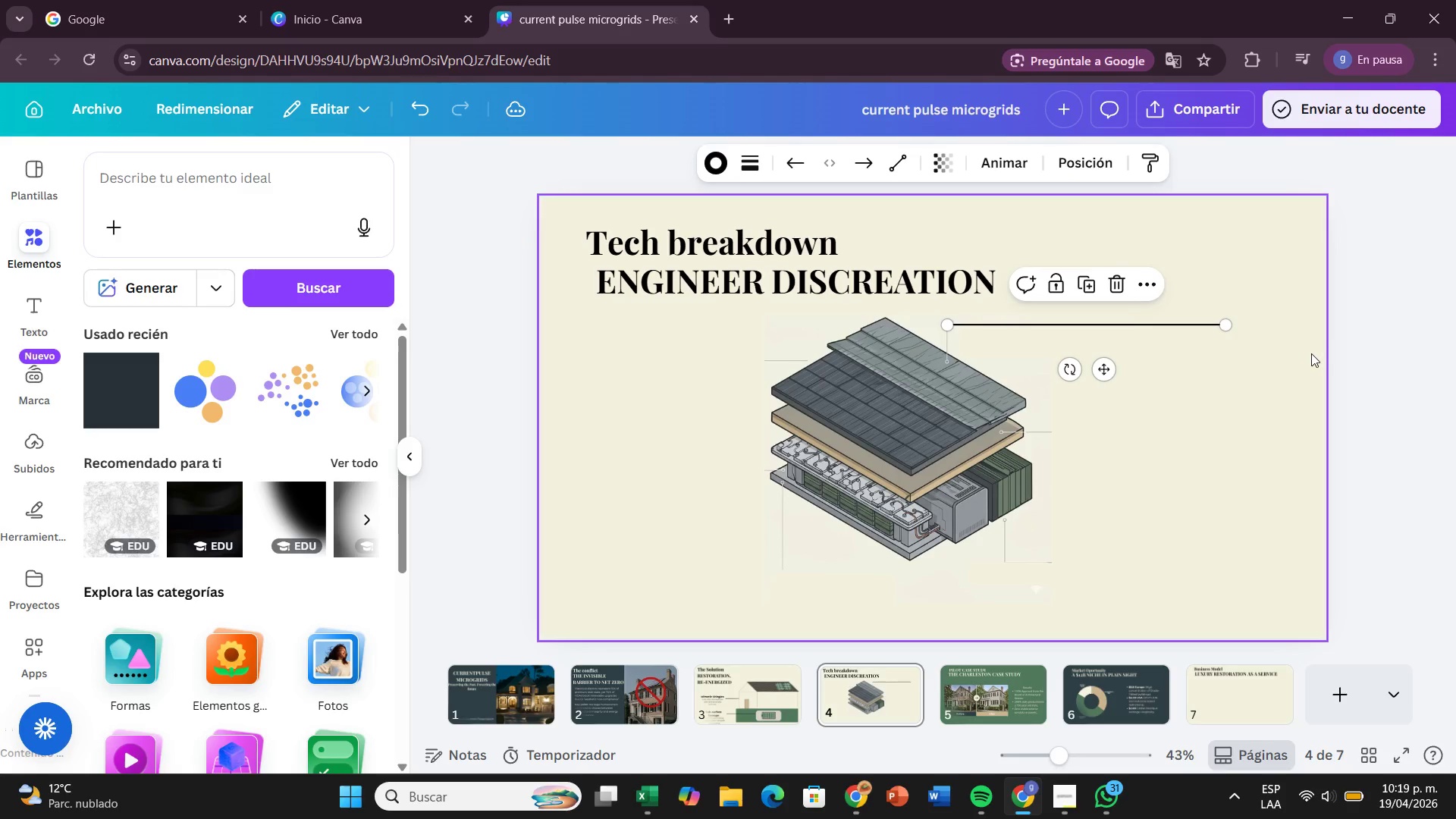 
left_click_drag(start_coordinate=[1228, 323], to_coordinate=[1276, 319])
 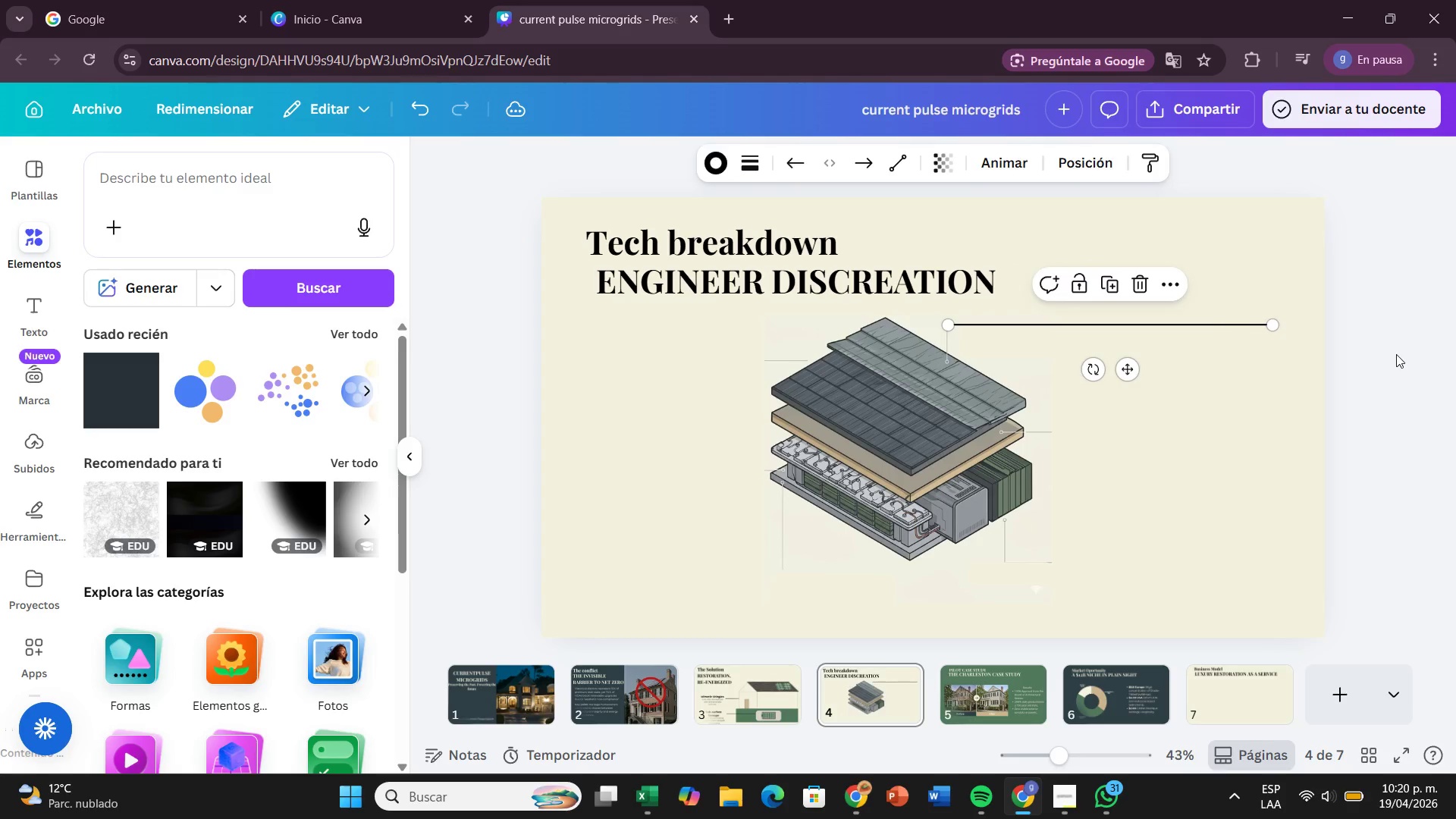 
left_click([1396, 354])
 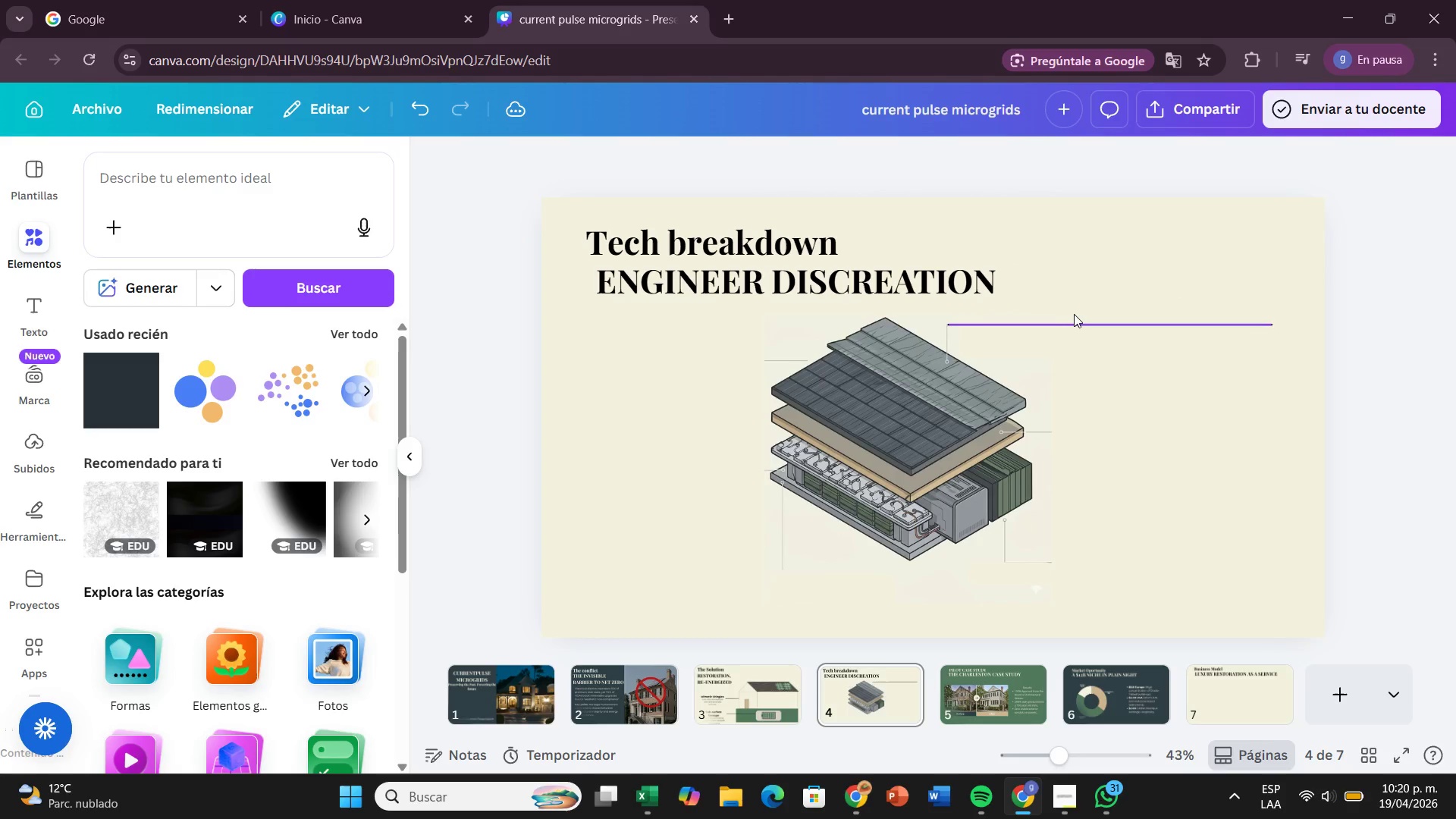 
left_click([1074, 314])
 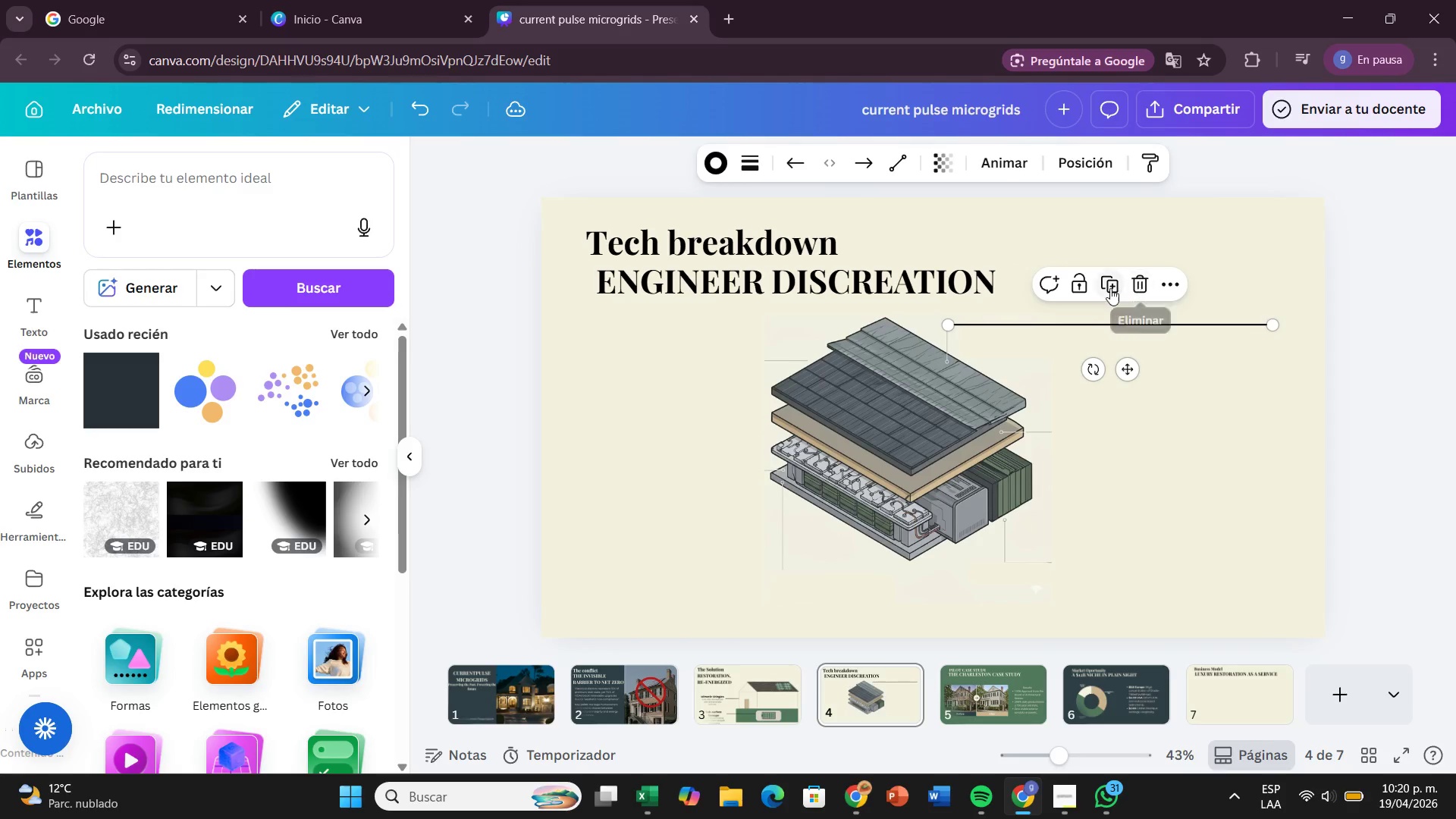 
left_click([1109, 288])
 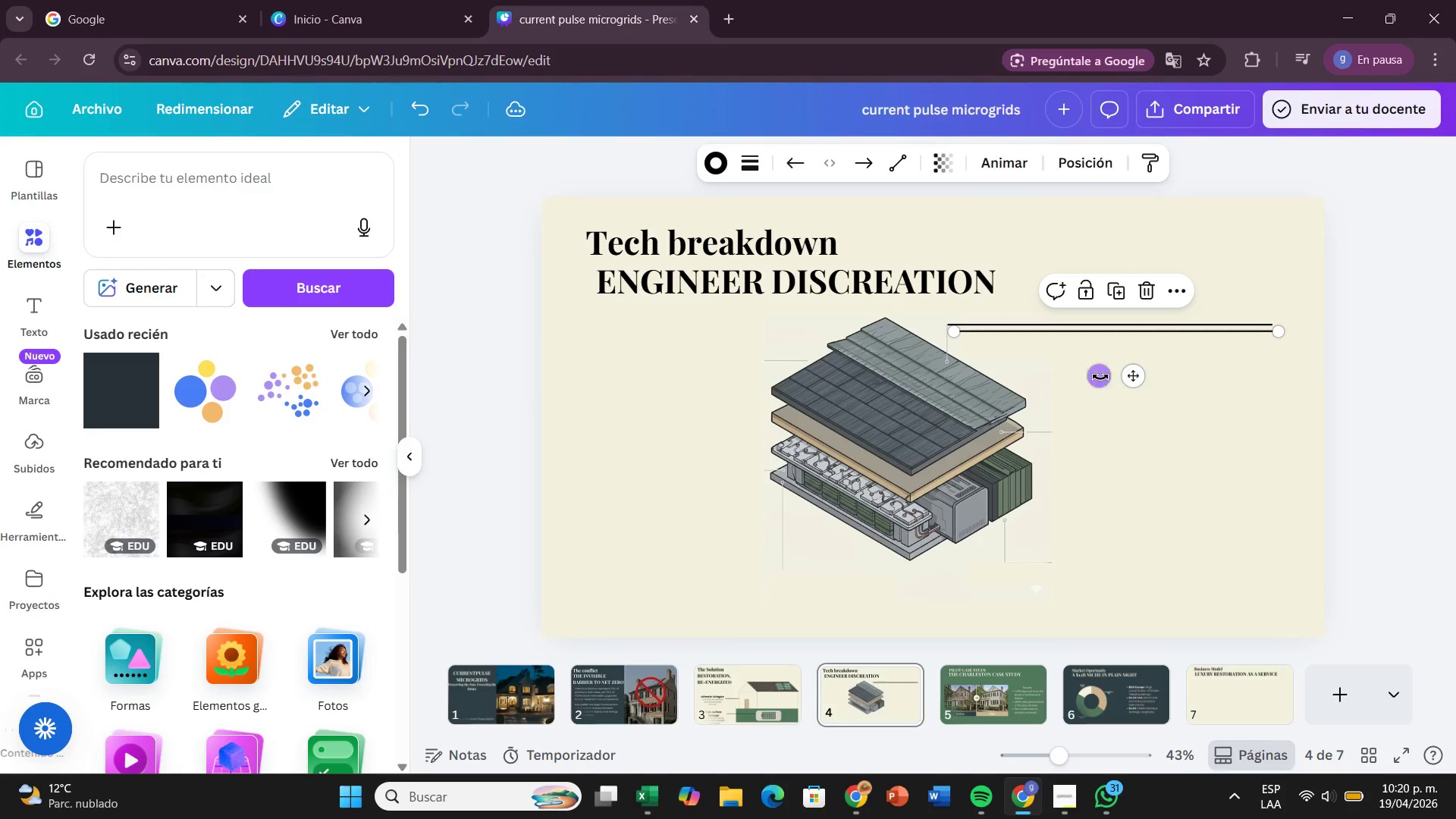 
left_click_drag(start_coordinate=[1092, 372], to_coordinate=[1277, 354])
 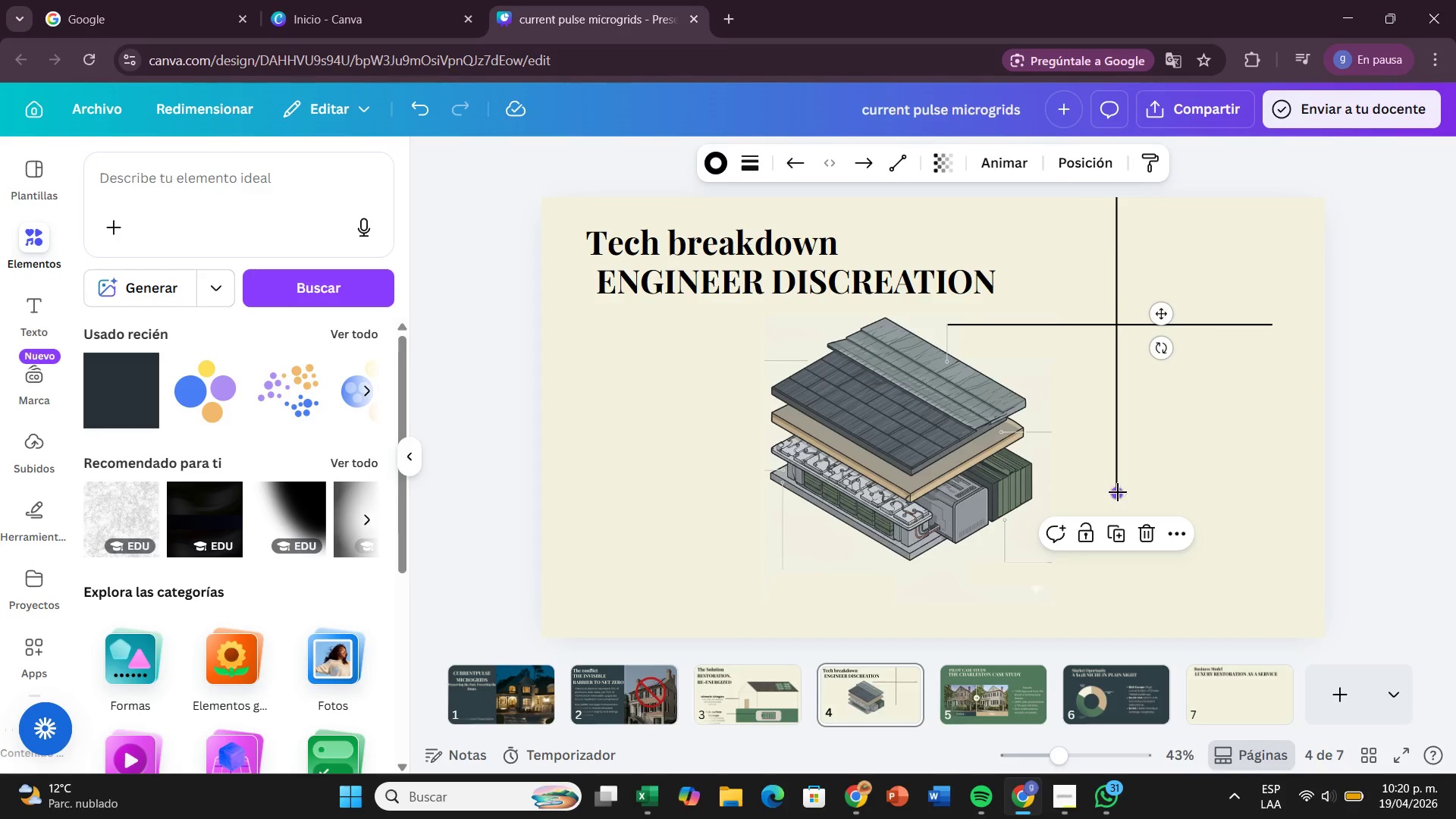 
left_click_drag(start_coordinate=[1118, 491], to_coordinate=[1118, 302])
 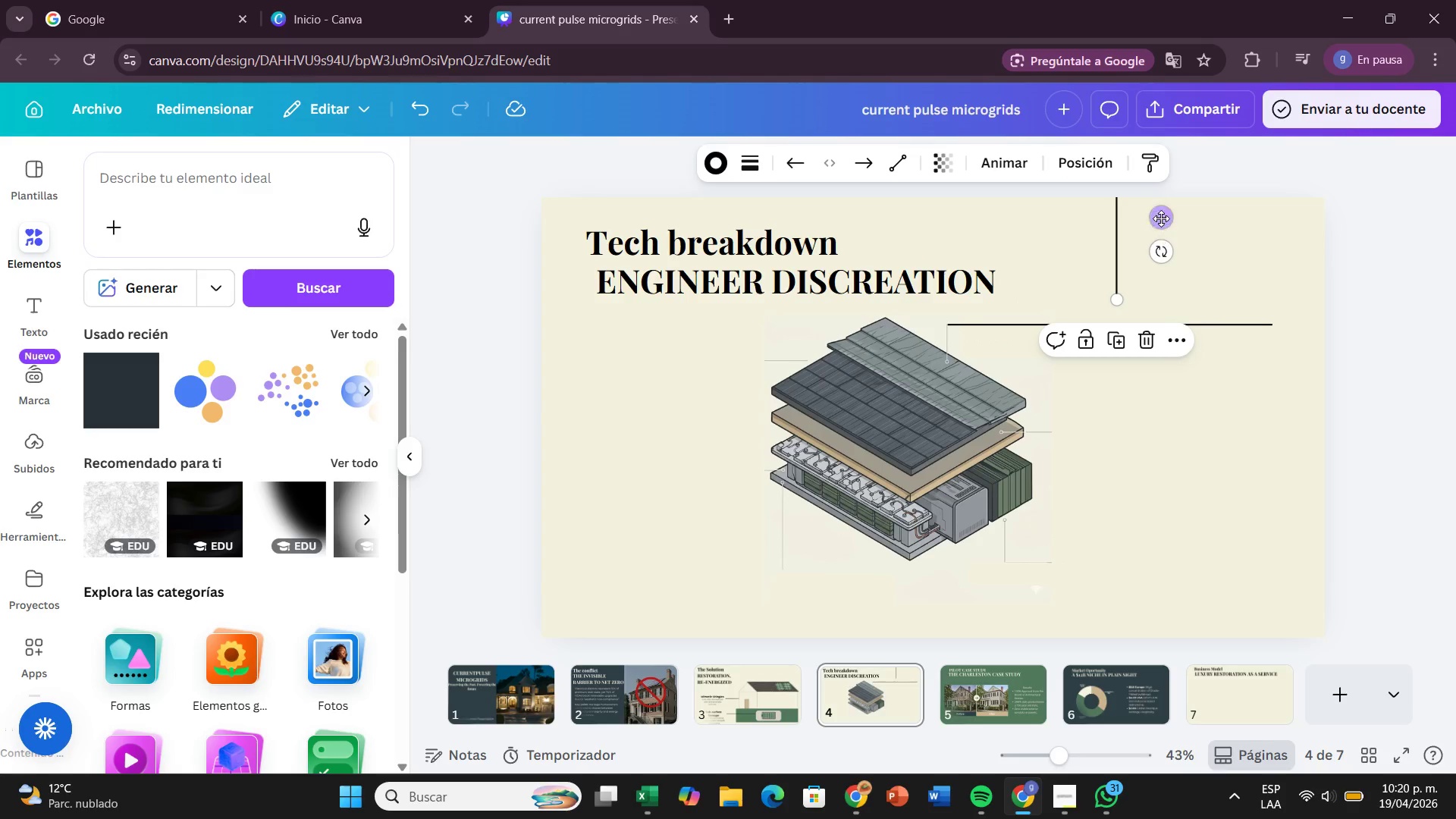 
left_click_drag(start_coordinate=[1161, 218], to_coordinate=[1167, 377])
 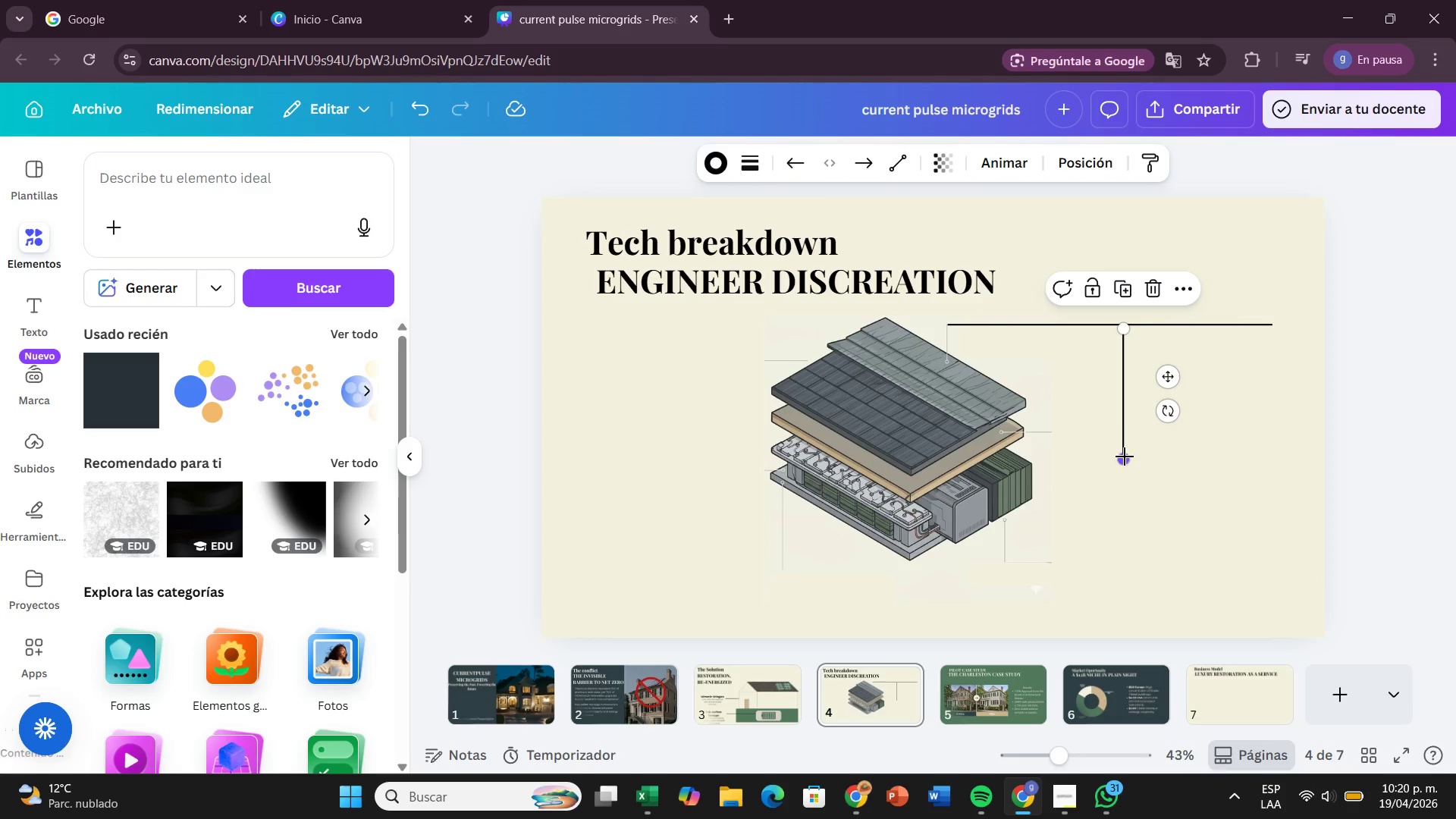 
left_click_drag(start_coordinate=[1125, 459], to_coordinate=[1124, 400])
 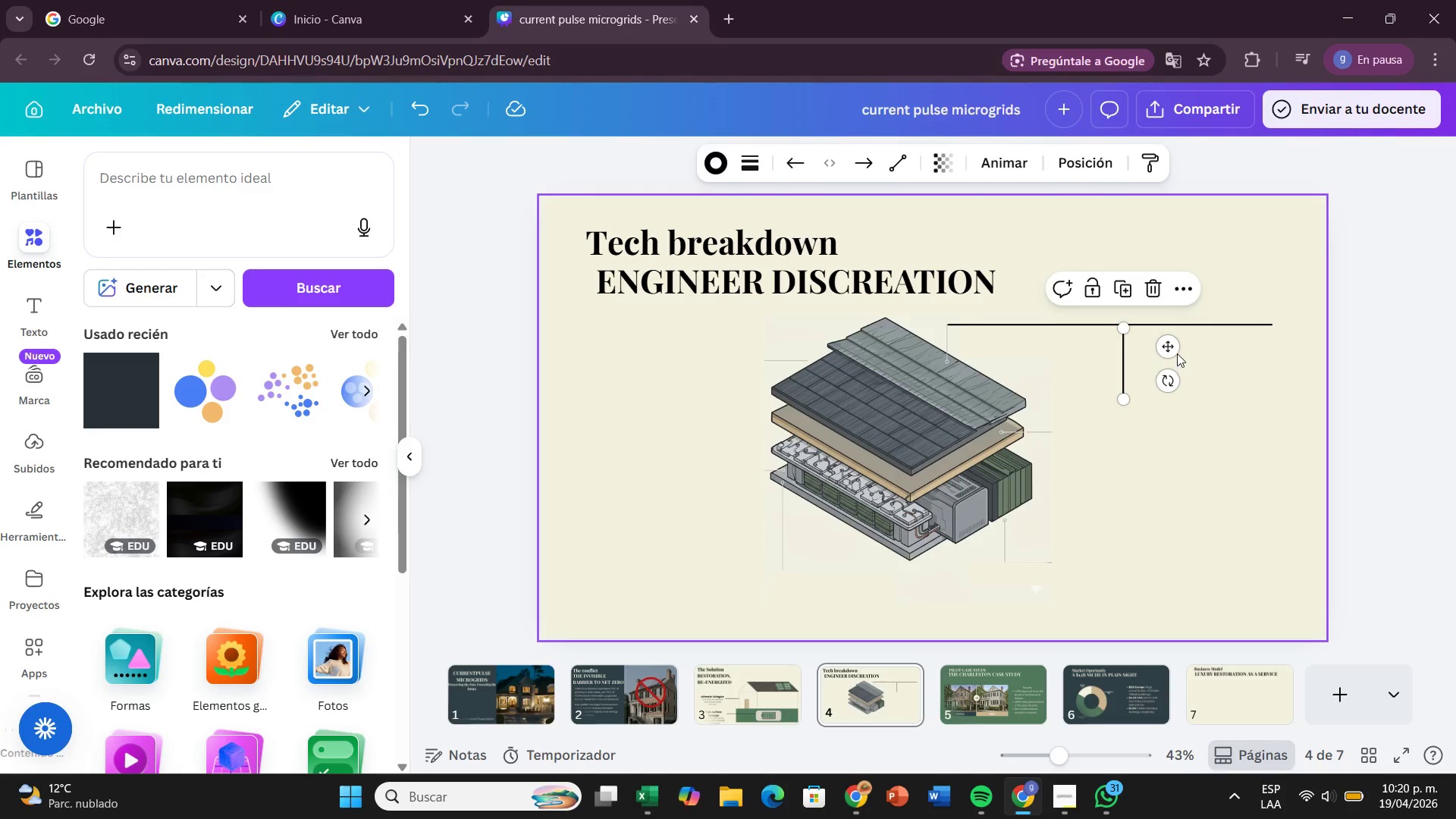 
left_click_drag(start_coordinate=[1174, 349], to_coordinate=[999, 353])
 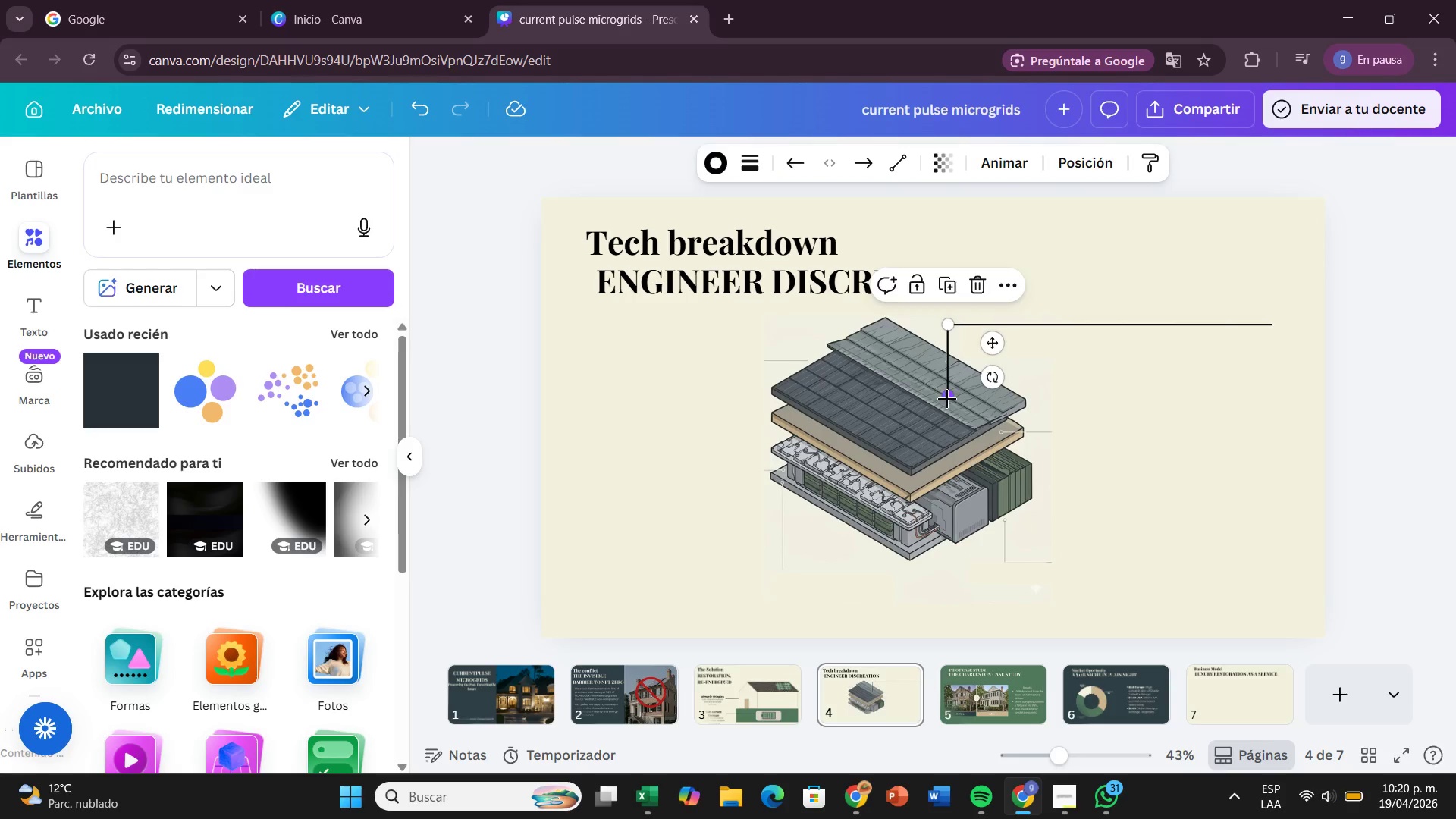 
left_click_drag(start_coordinate=[947, 397], to_coordinate=[949, 368])
 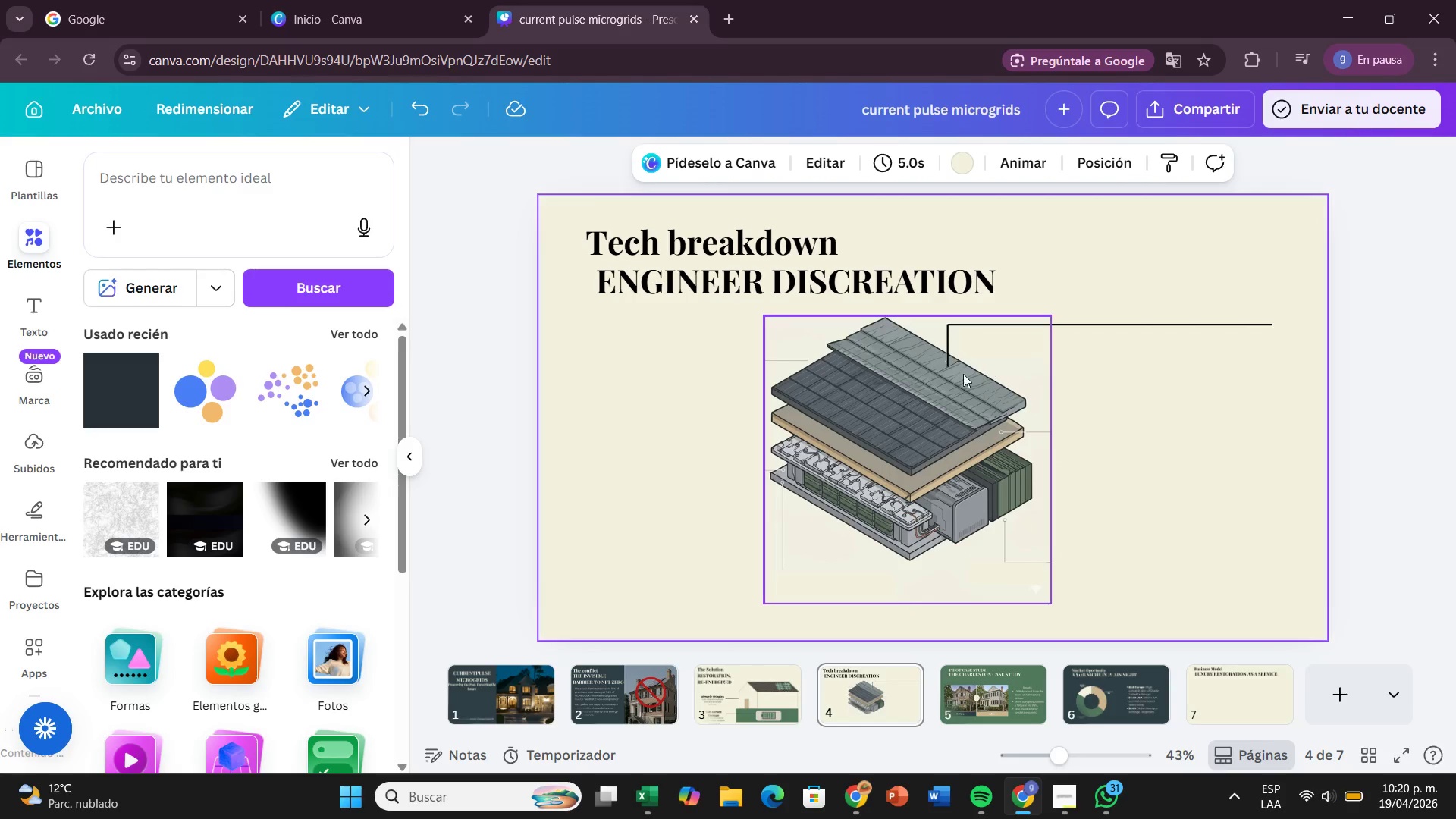 
left_click([946, 366])
 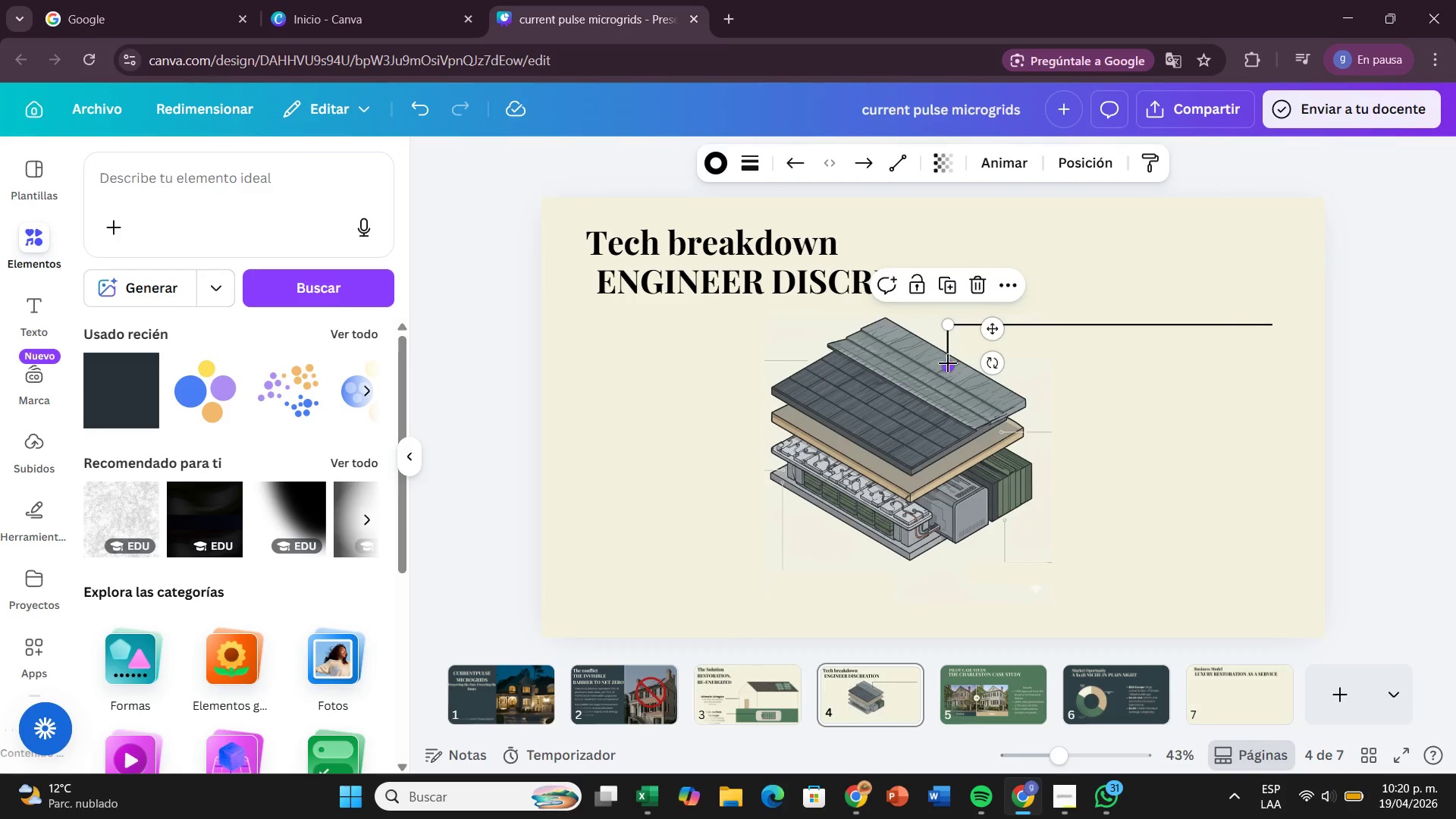 
left_click_drag(start_coordinate=[946, 366], to_coordinate=[948, 353])
 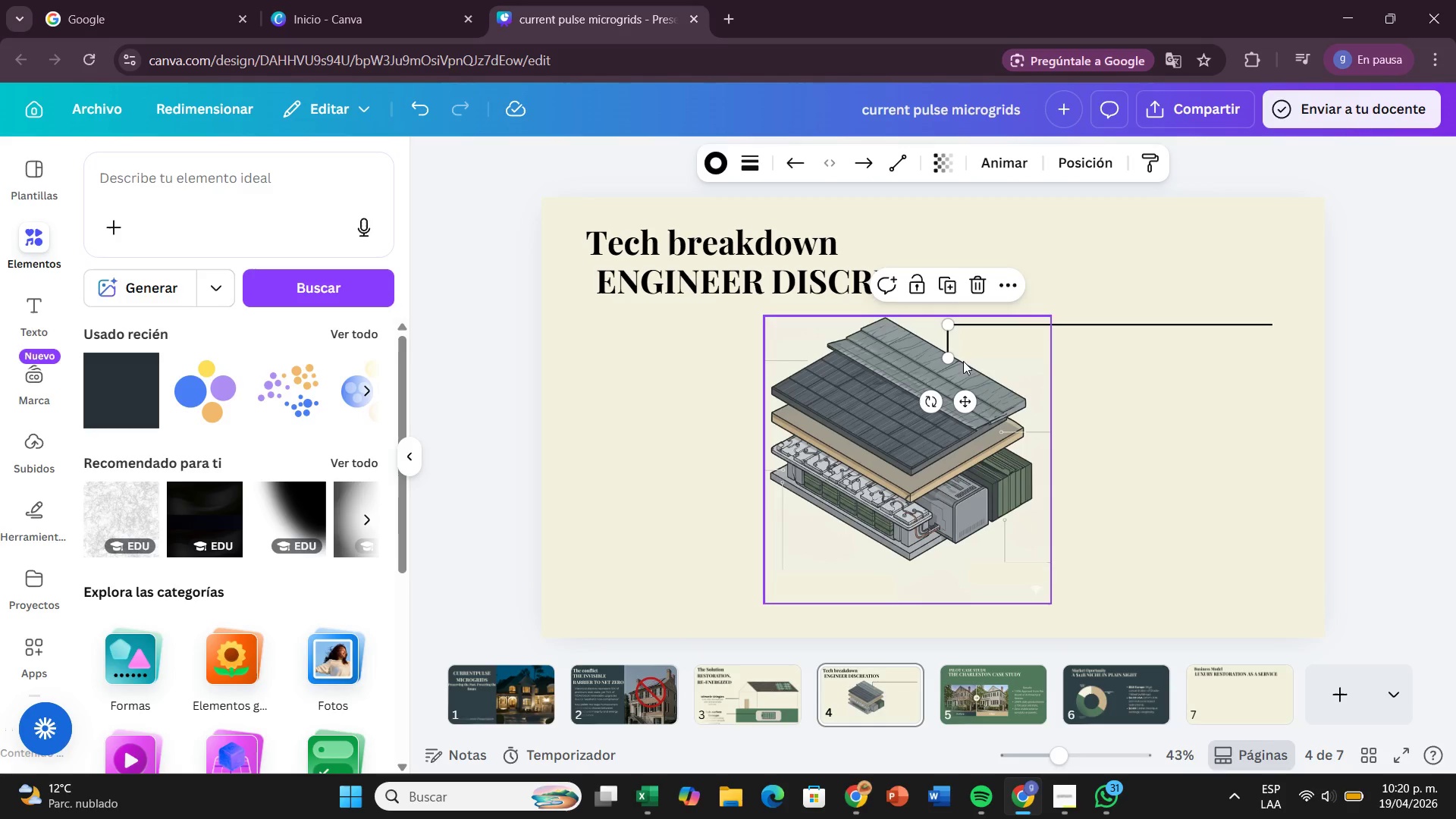 
left_click([1330, 359])
 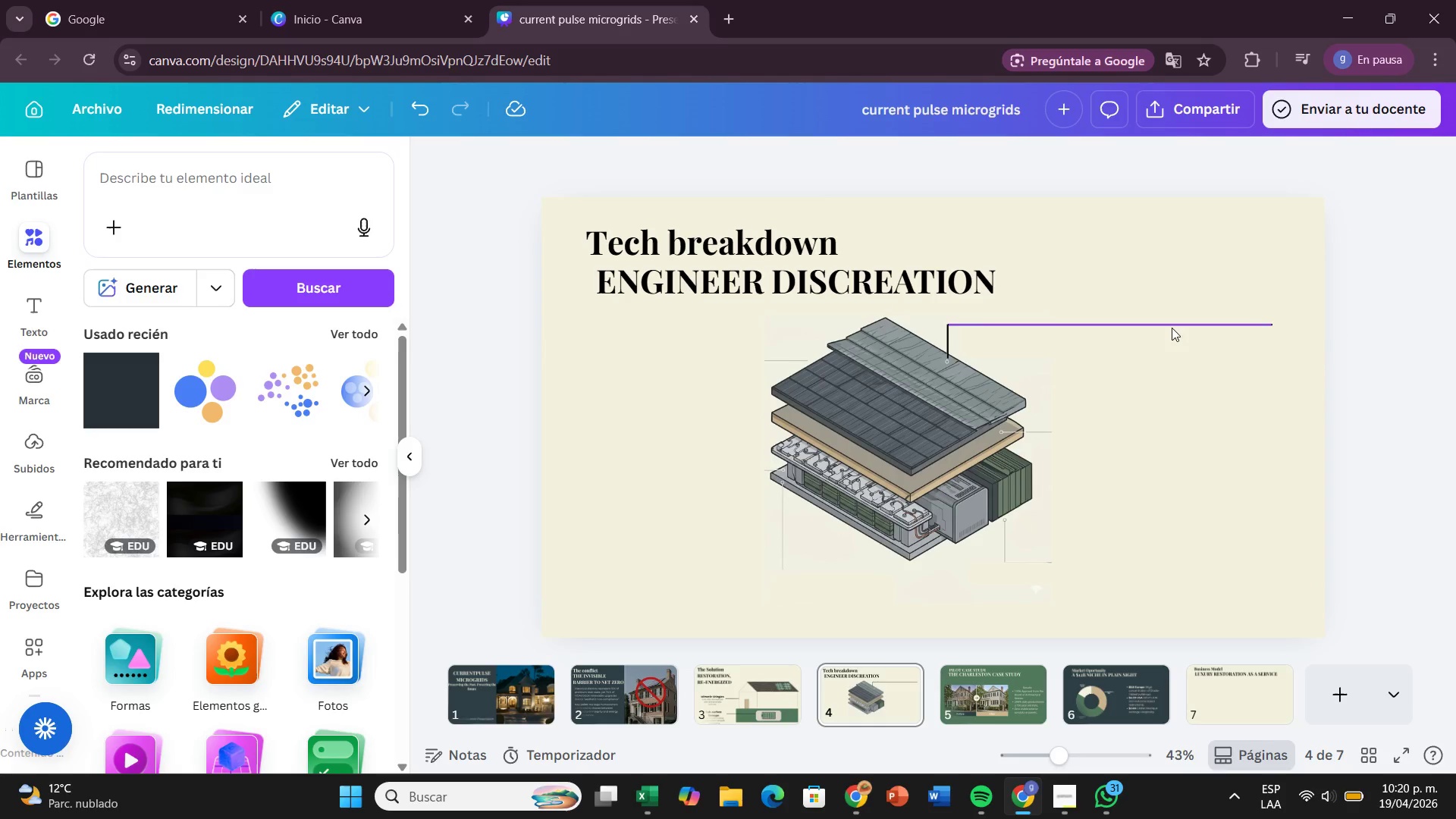 
wait(5.41)
 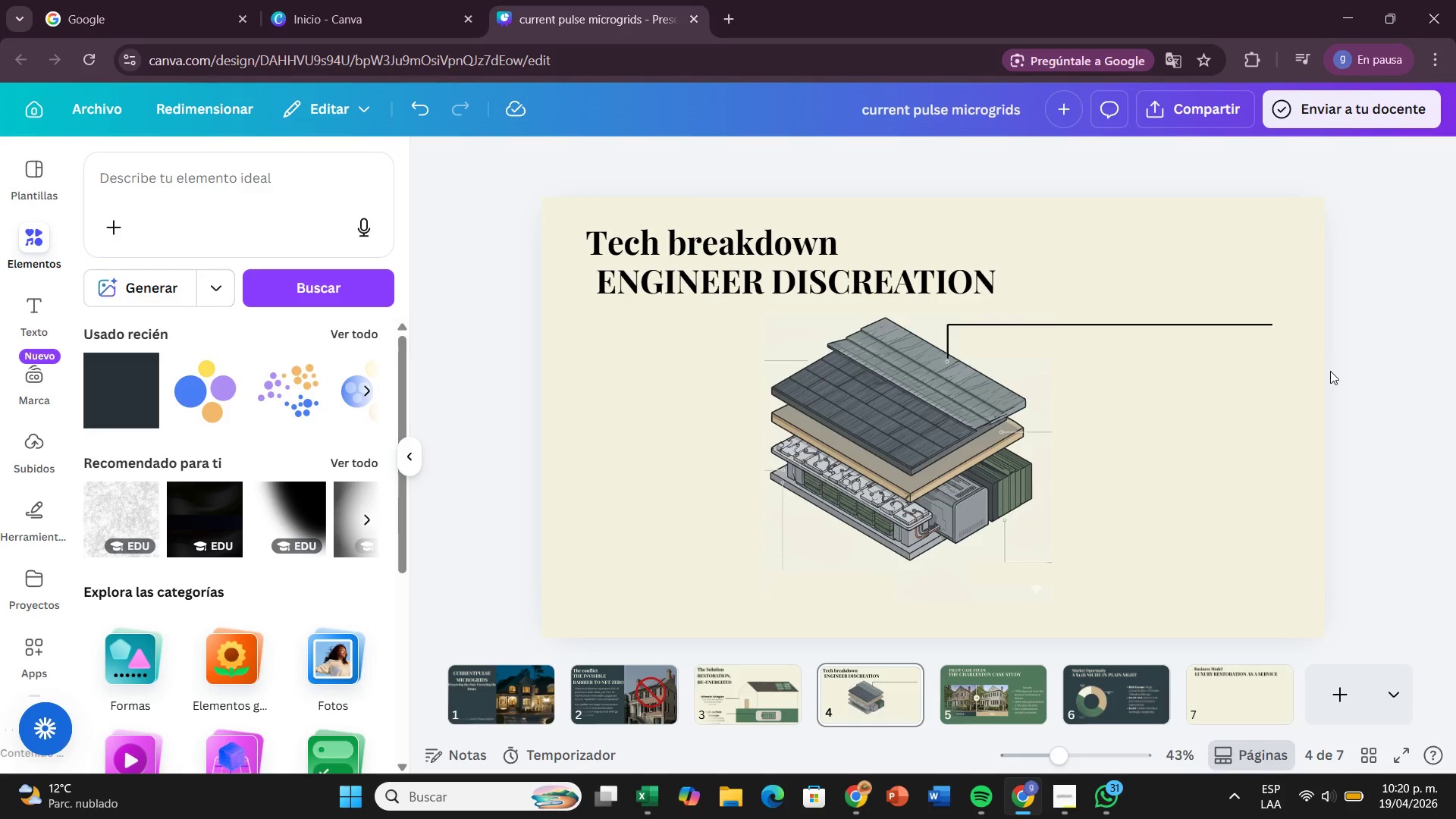 
left_click([1172, 328])
 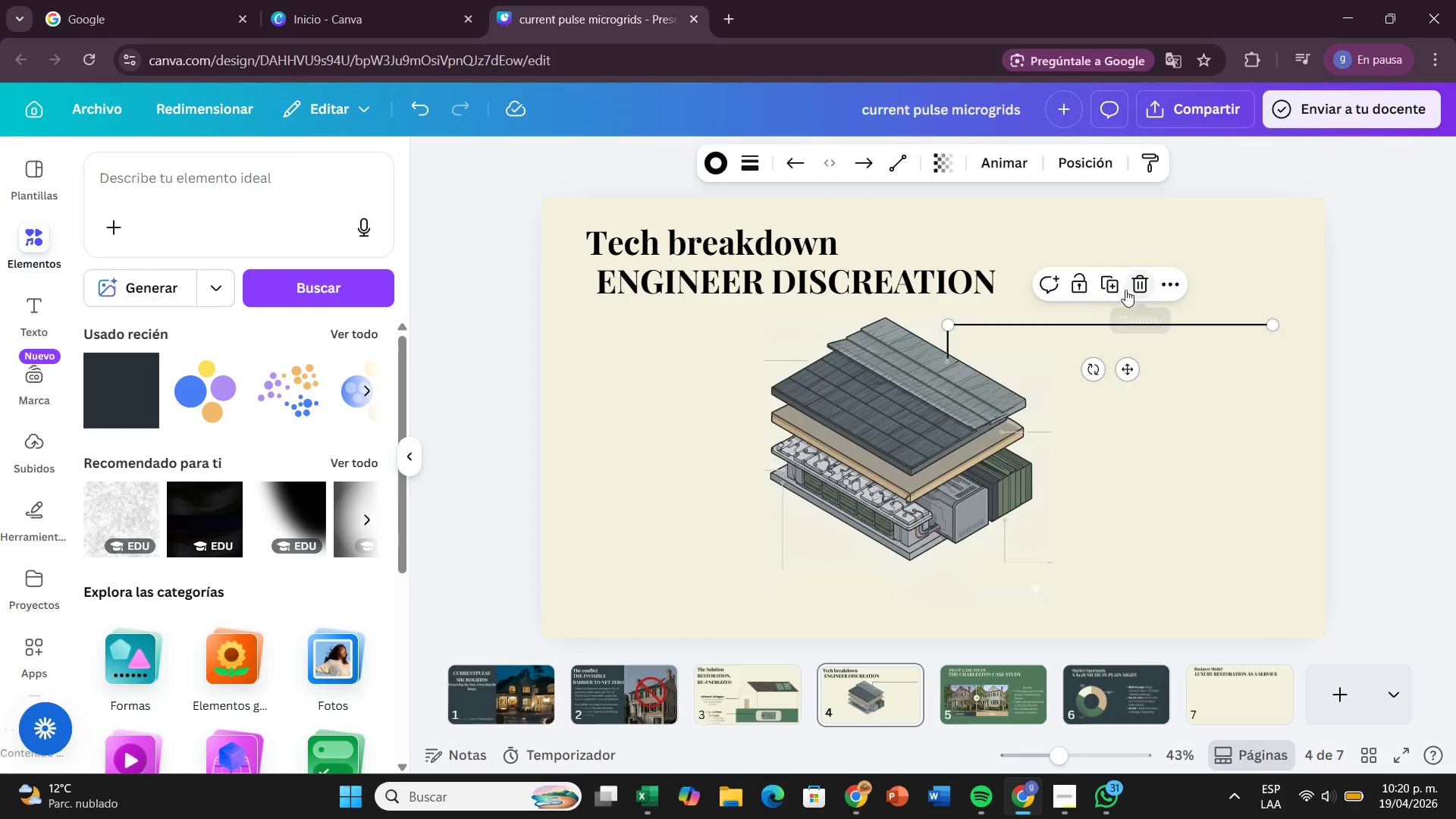 
left_click([1118, 290])
 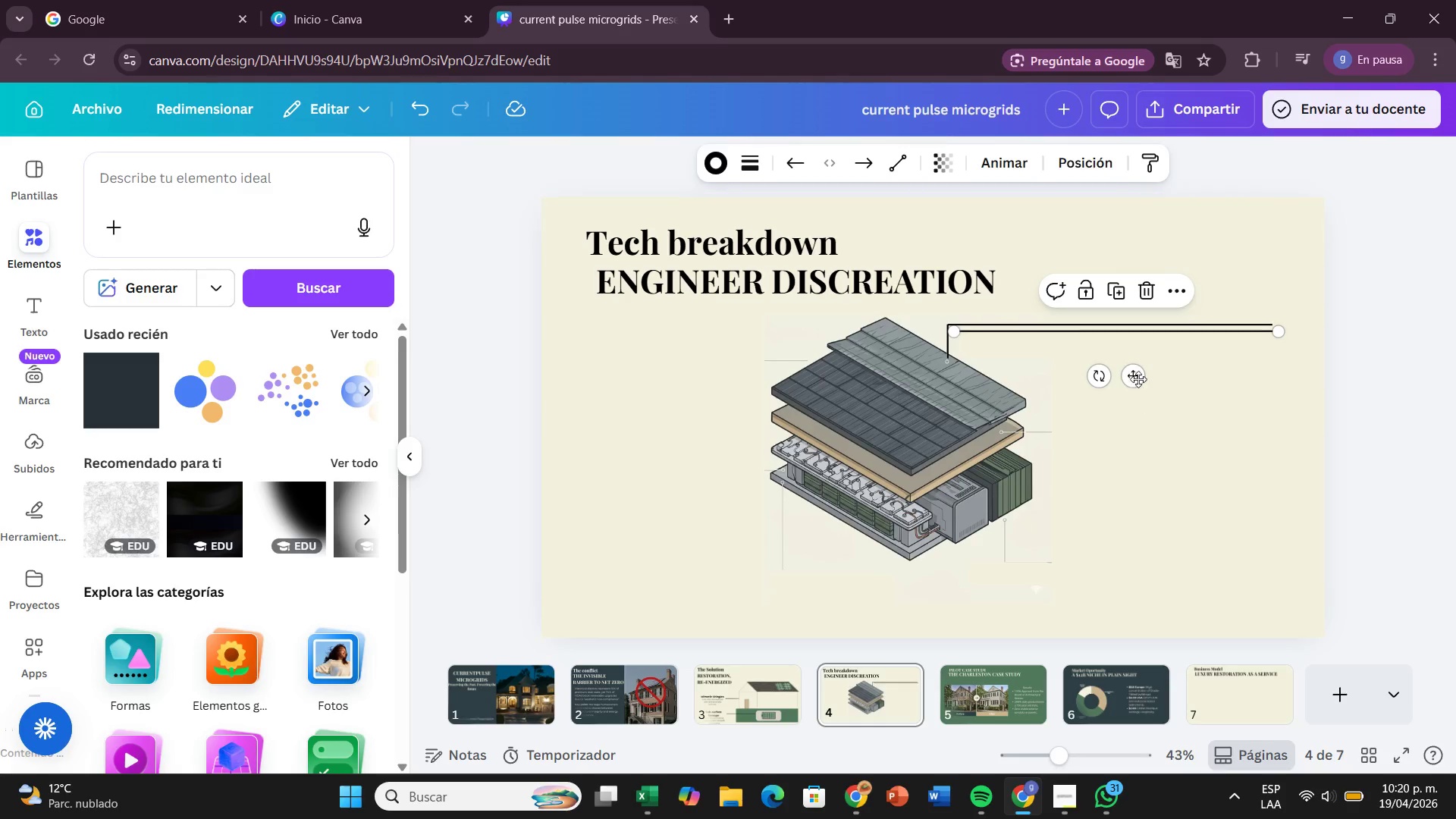 
left_click_drag(start_coordinate=[1138, 376], to_coordinate=[1187, 475])
 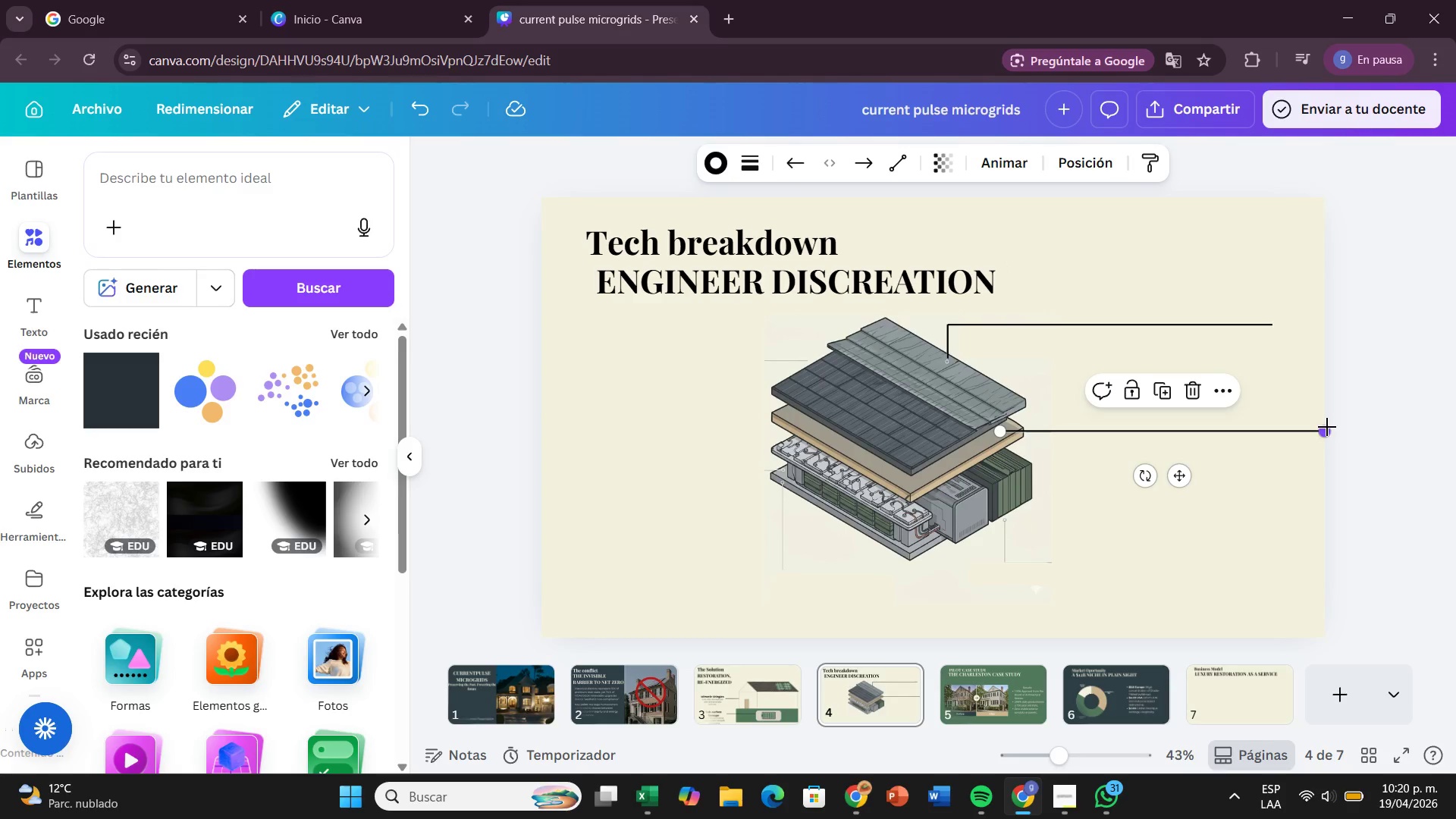 
left_click_drag(start_coordinate=[1326, 427], to_coordinate=[1169, 423])
 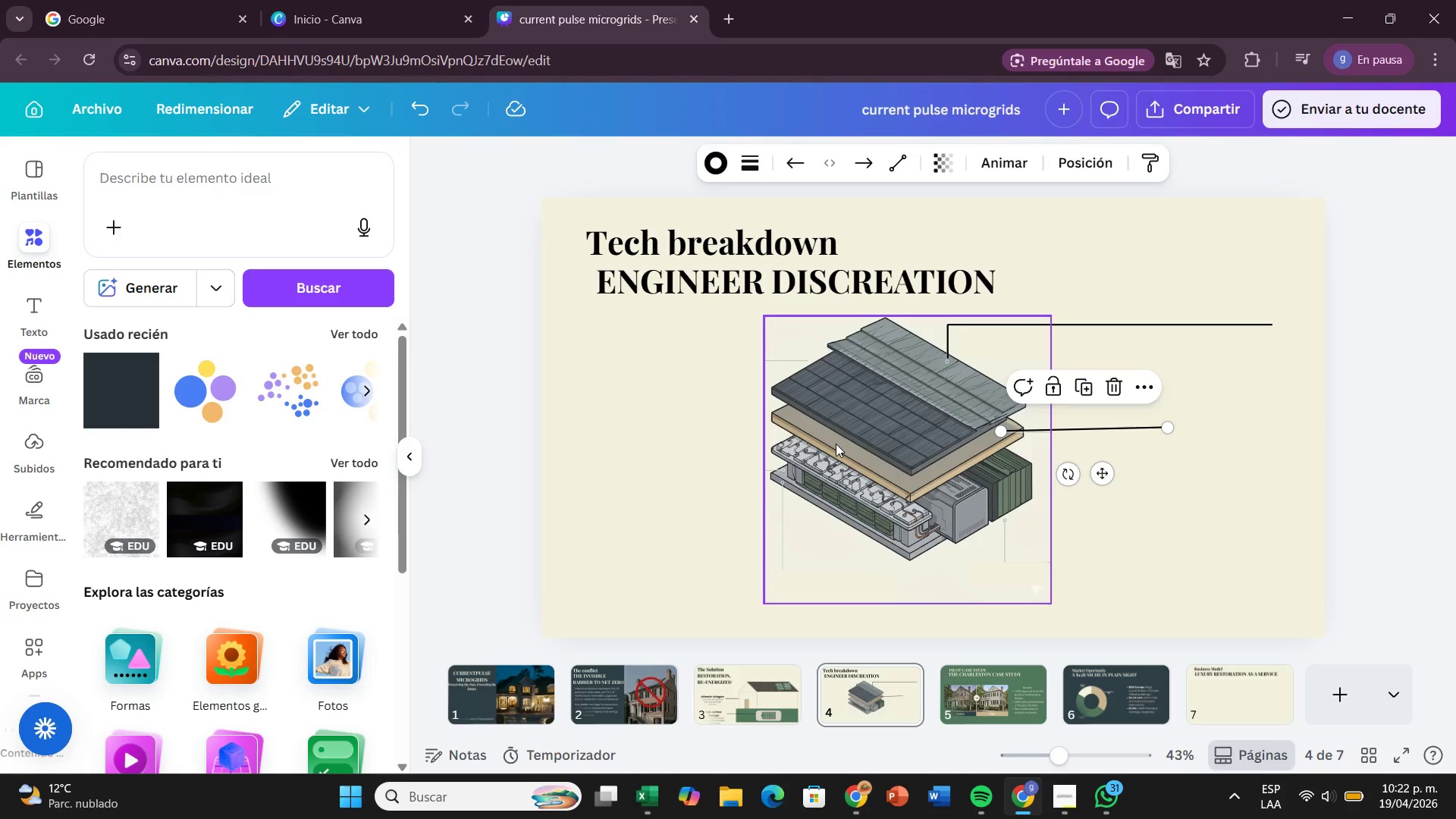 
wait(104.09)
 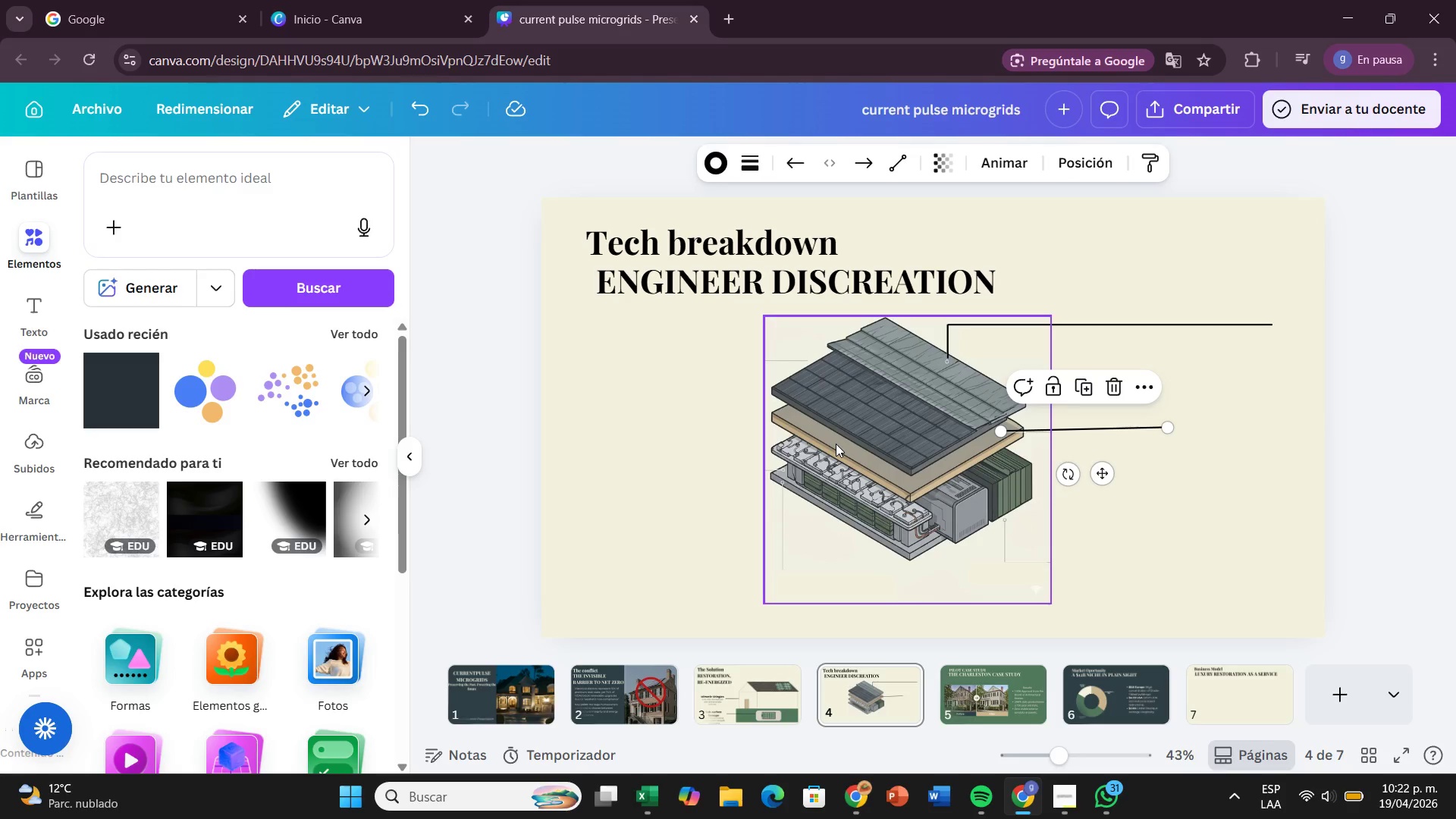 
left_click([1347, 390])
 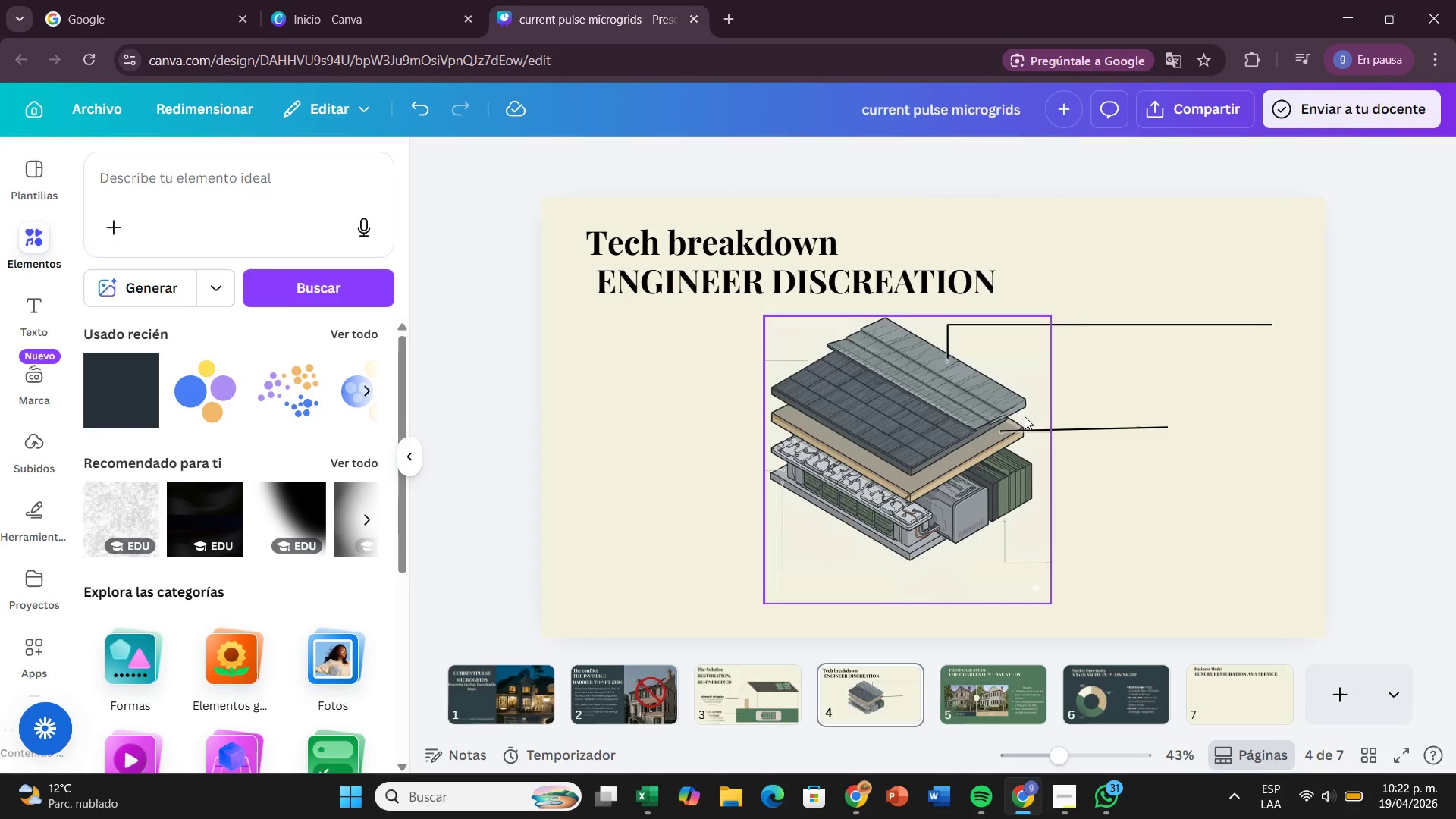 
left_click([1050, 426])
 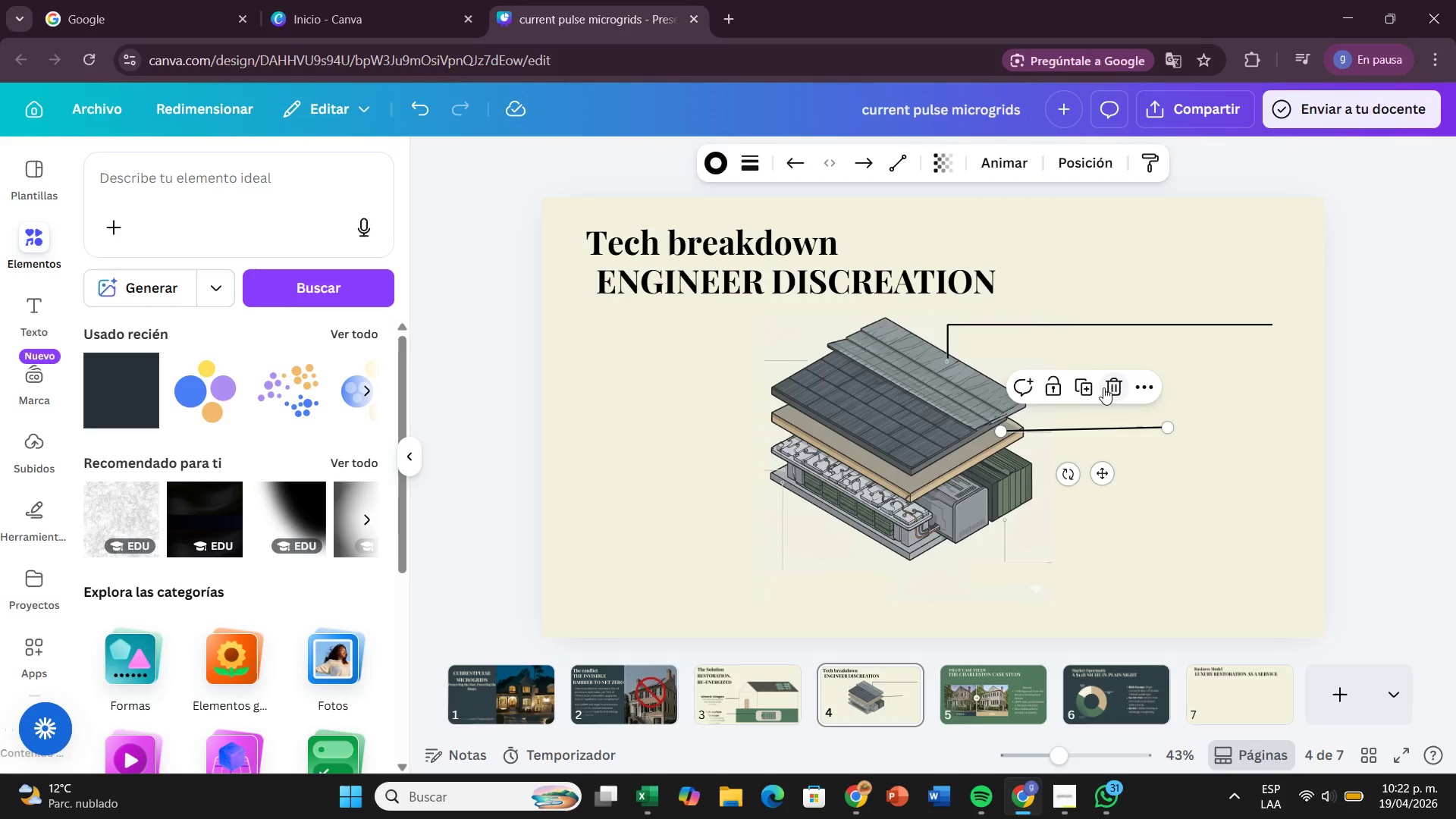 
left_click([1083, 388])
 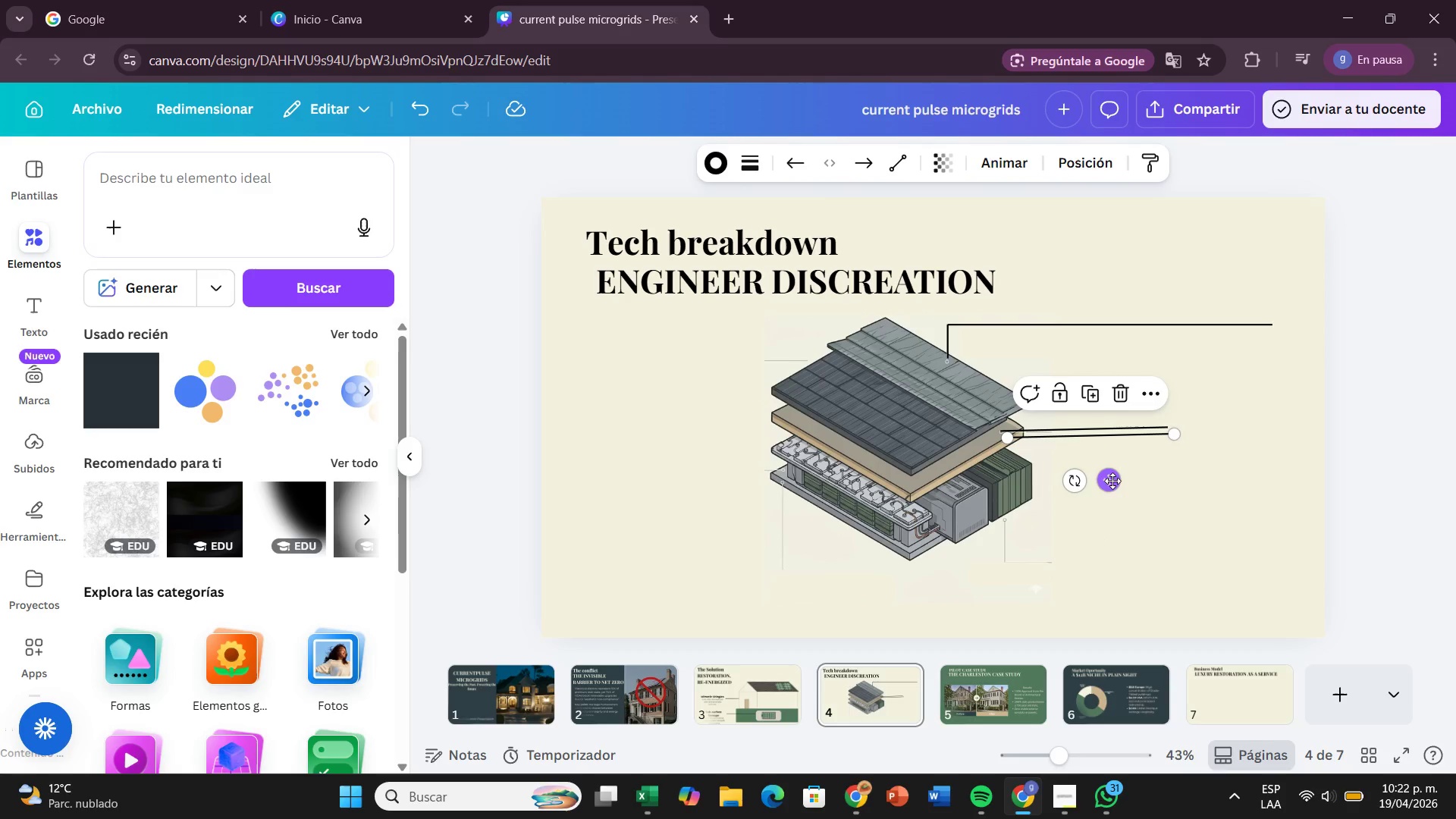 
left_click_drag(start_coordinate=[1114, 482], to_coordinate=[1110, 603])
 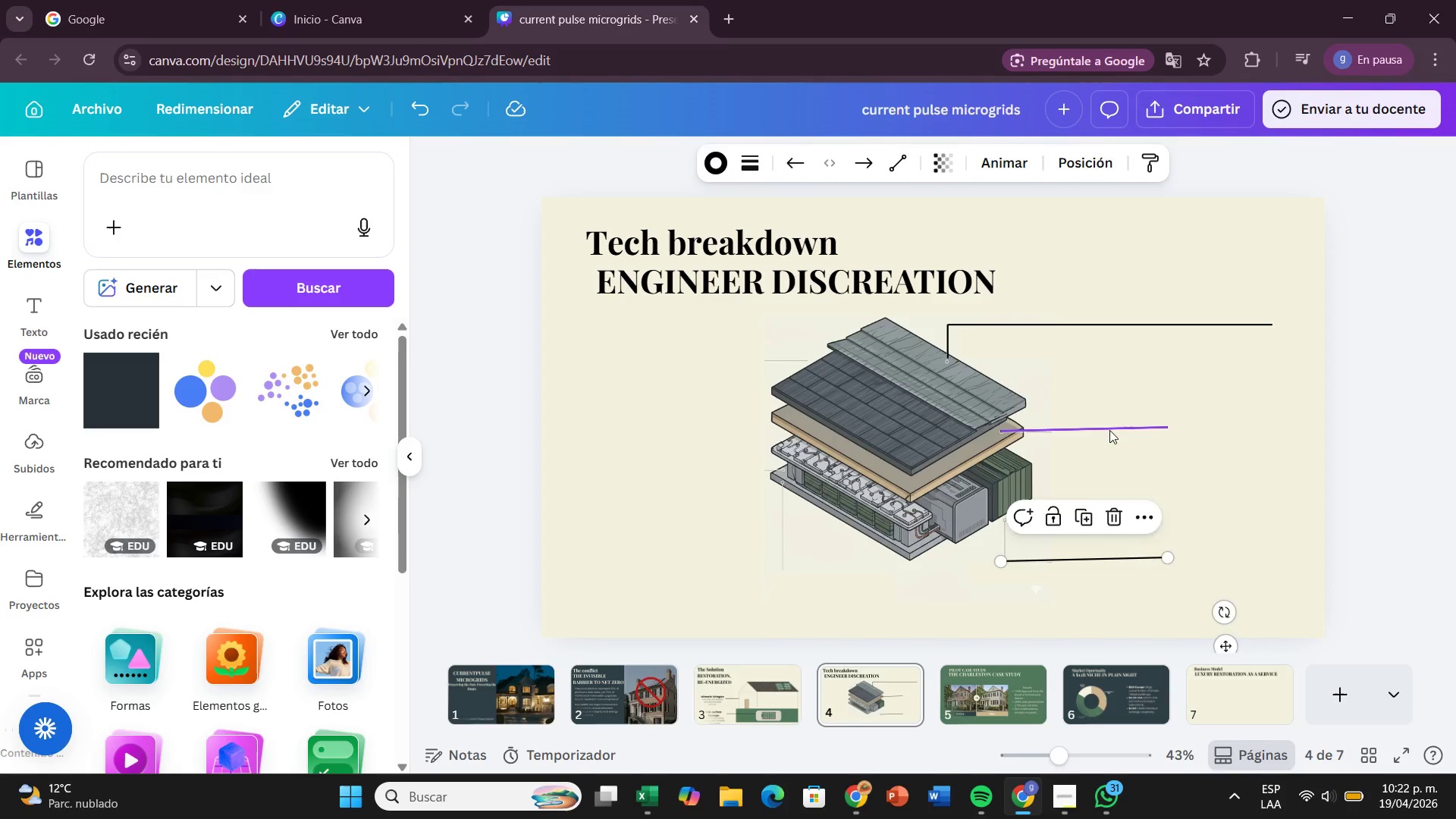 
left_click([1109, 430])
 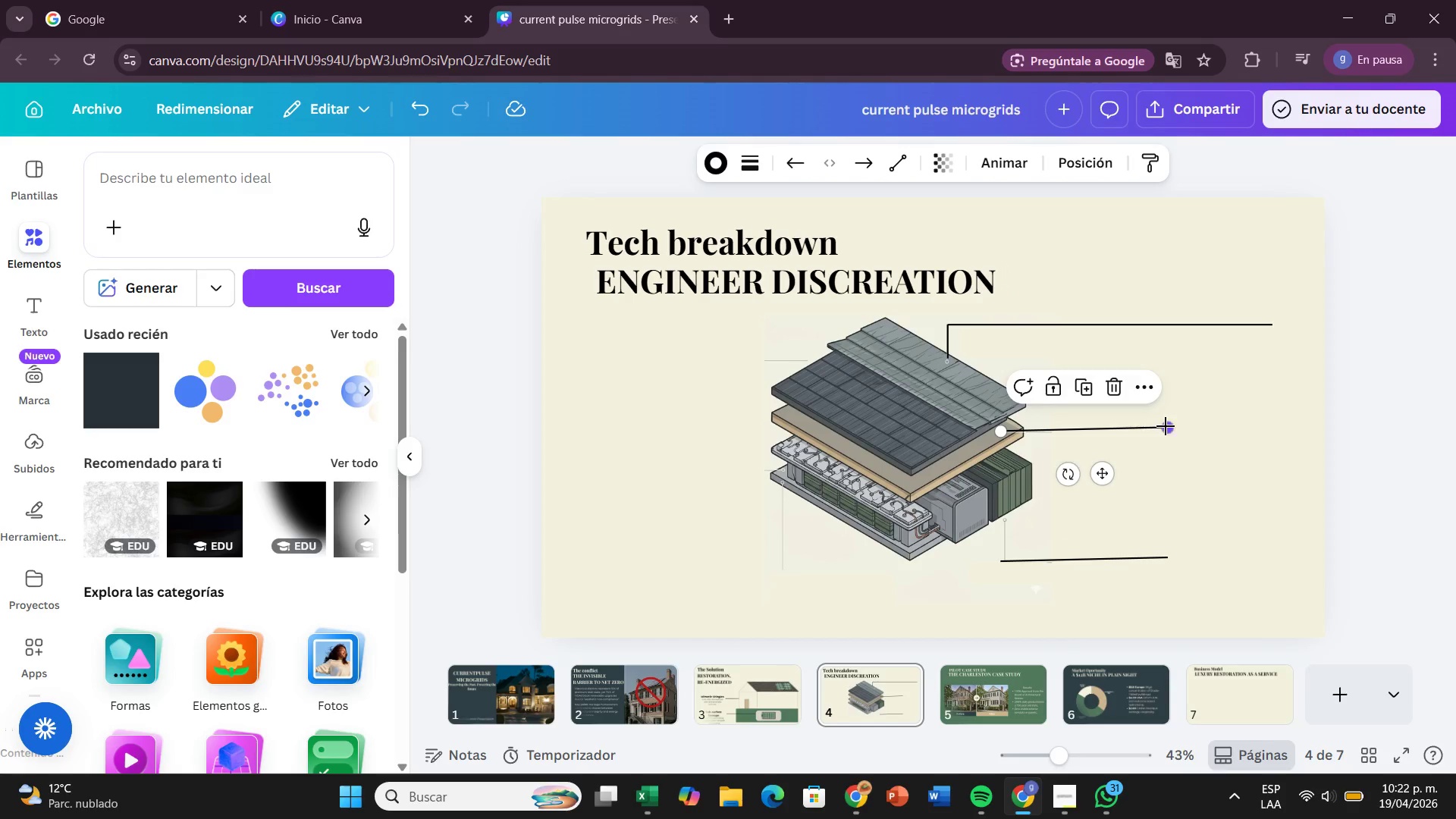 
left_click_drag(start_coordinate=[1166, 426], to_coordinate=[1168, 433])
 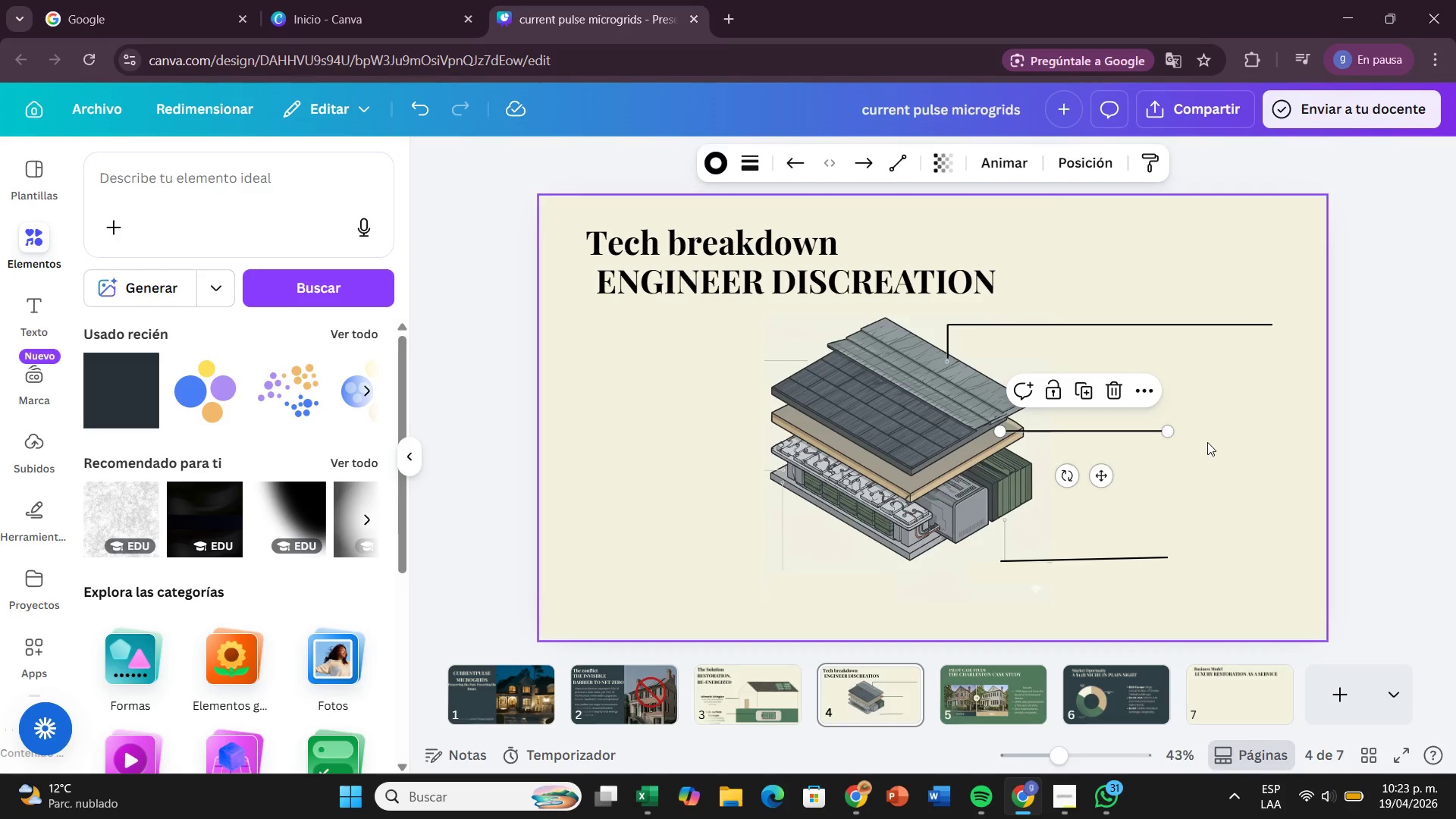 
left_click([1207, 442])
 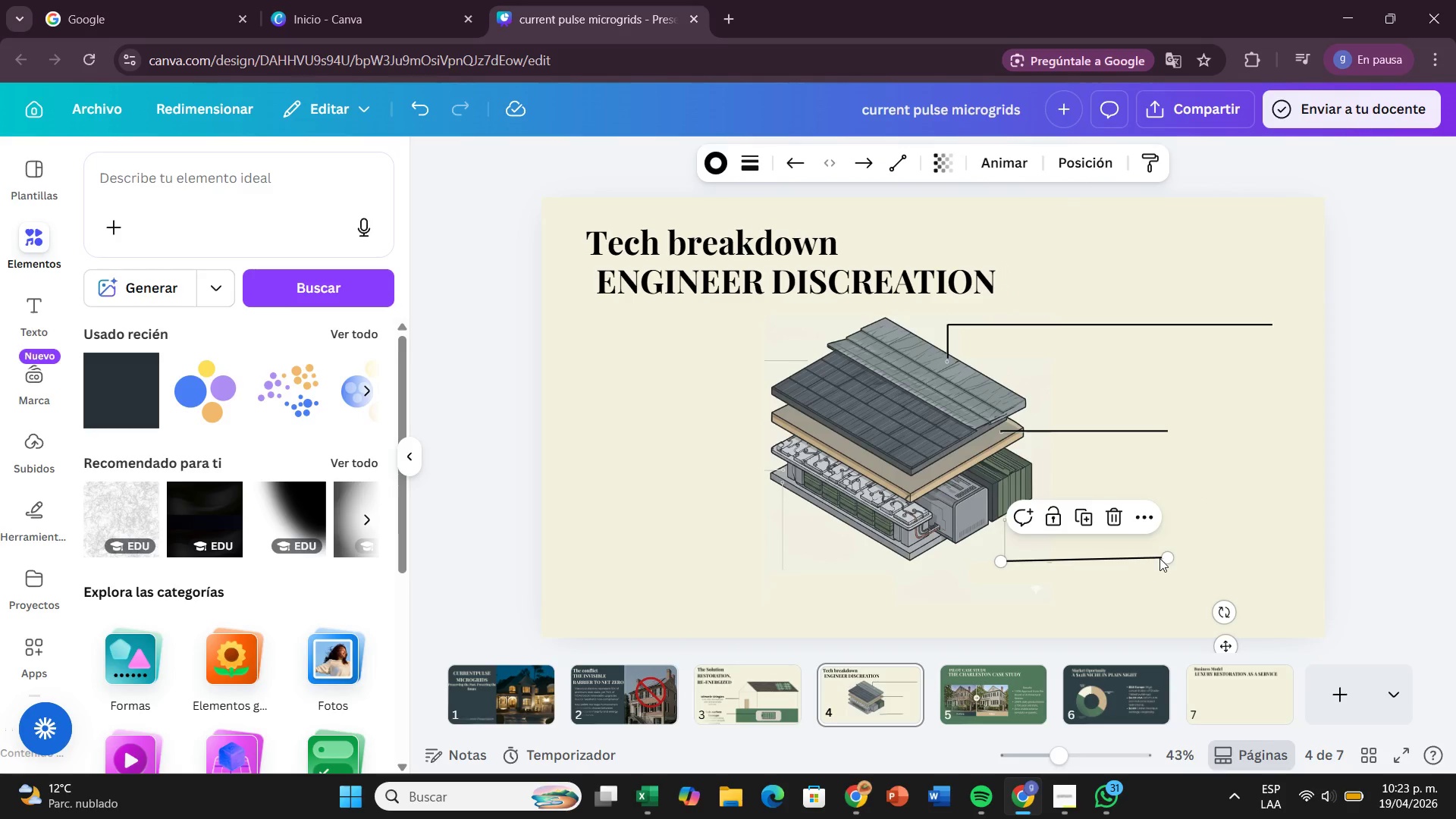 
left_click_drag(start_coordinate=[1164, 554], to_coordinate=[1276, 554])
 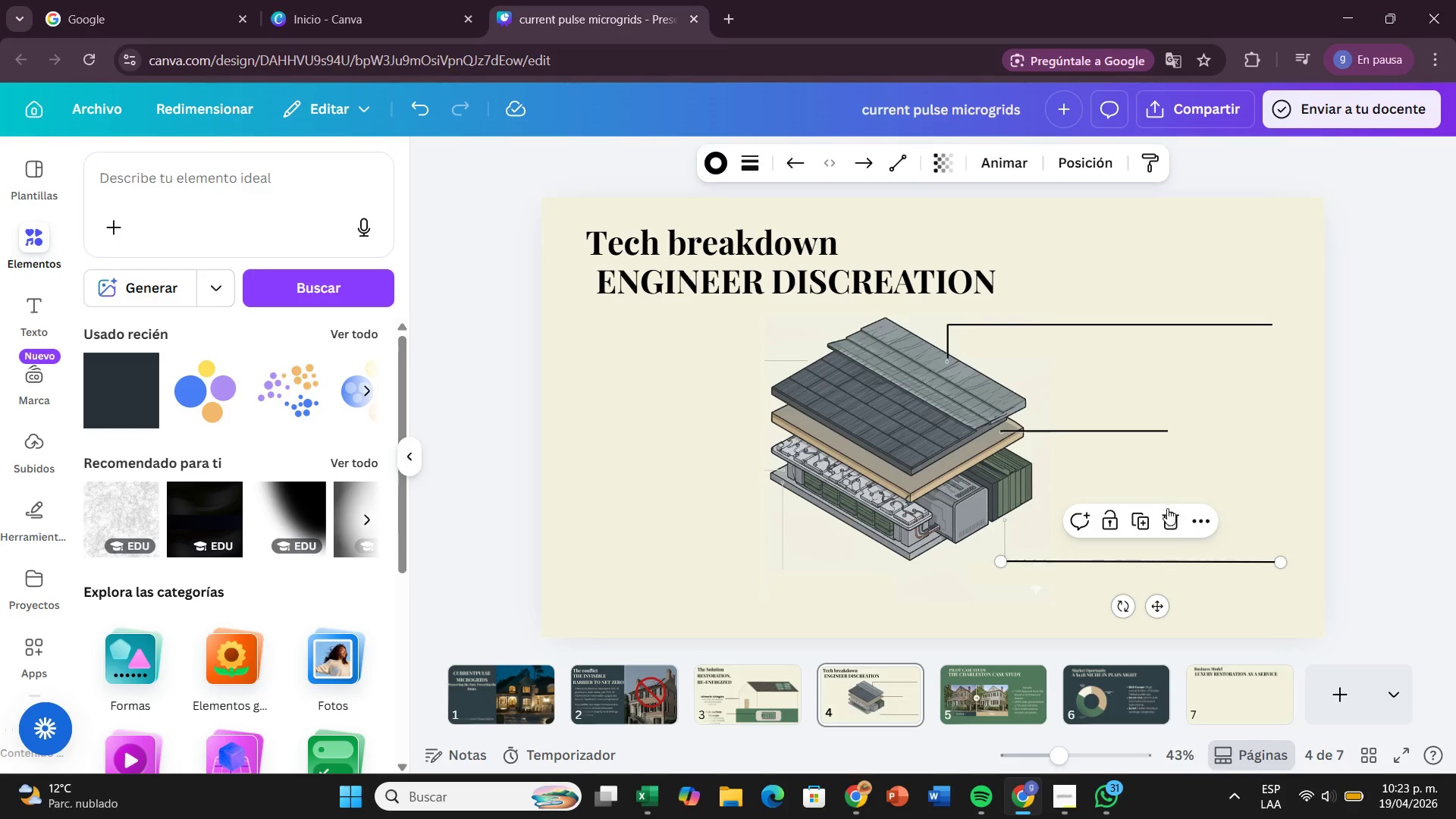 
left_click([1232, 472])
 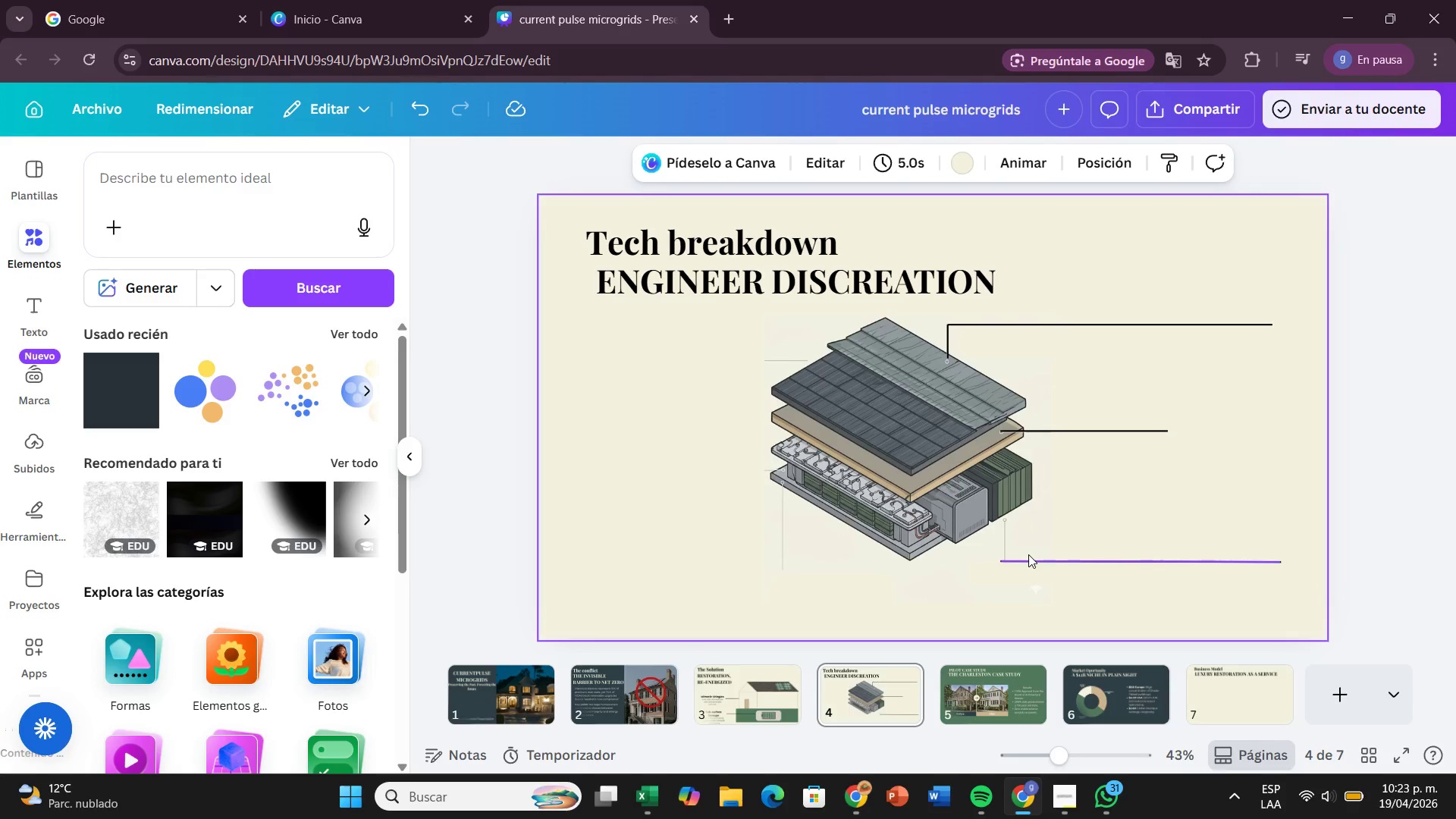 
left_click([1028, 554])
 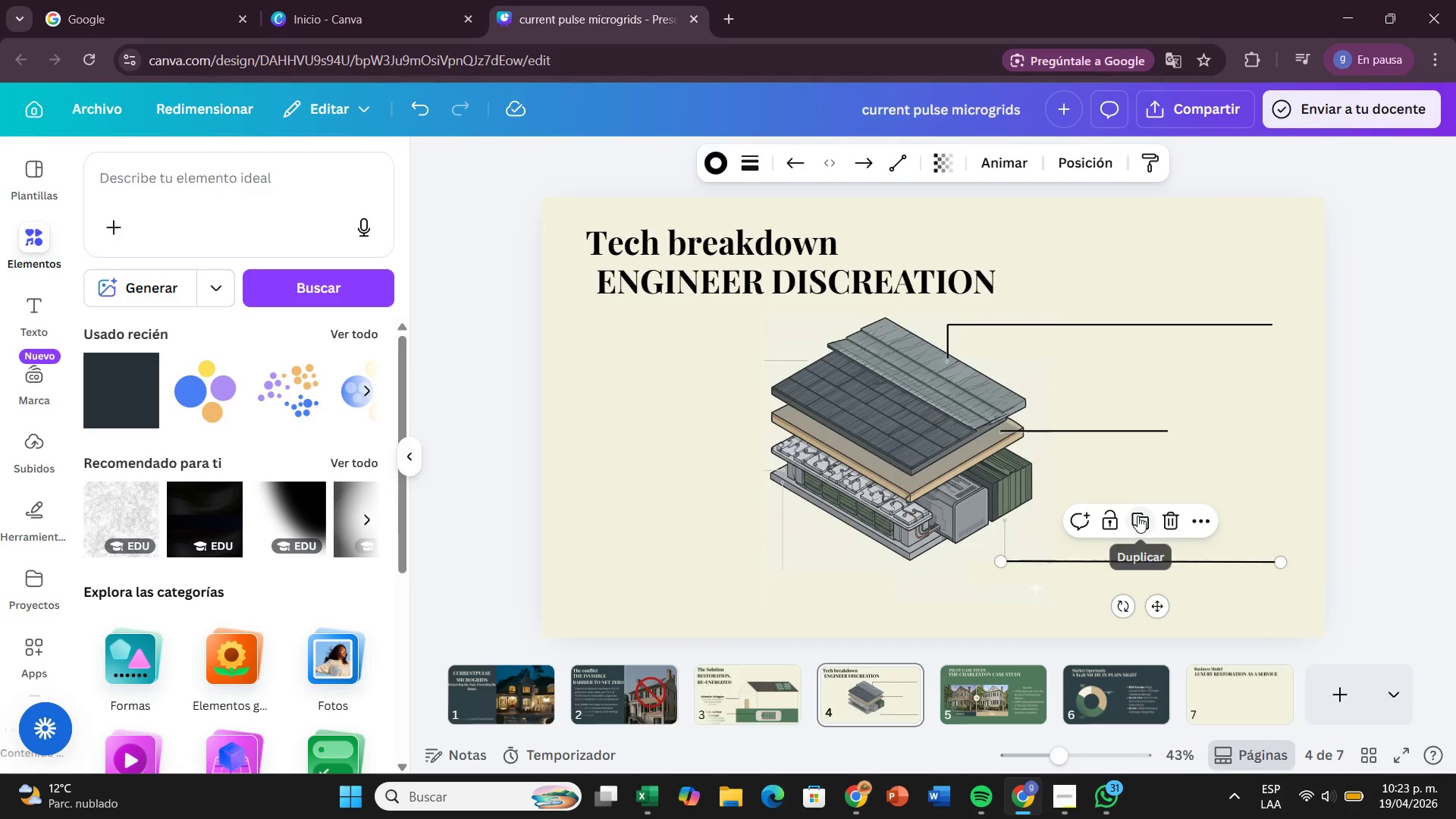 
left_click([1138, 516])
 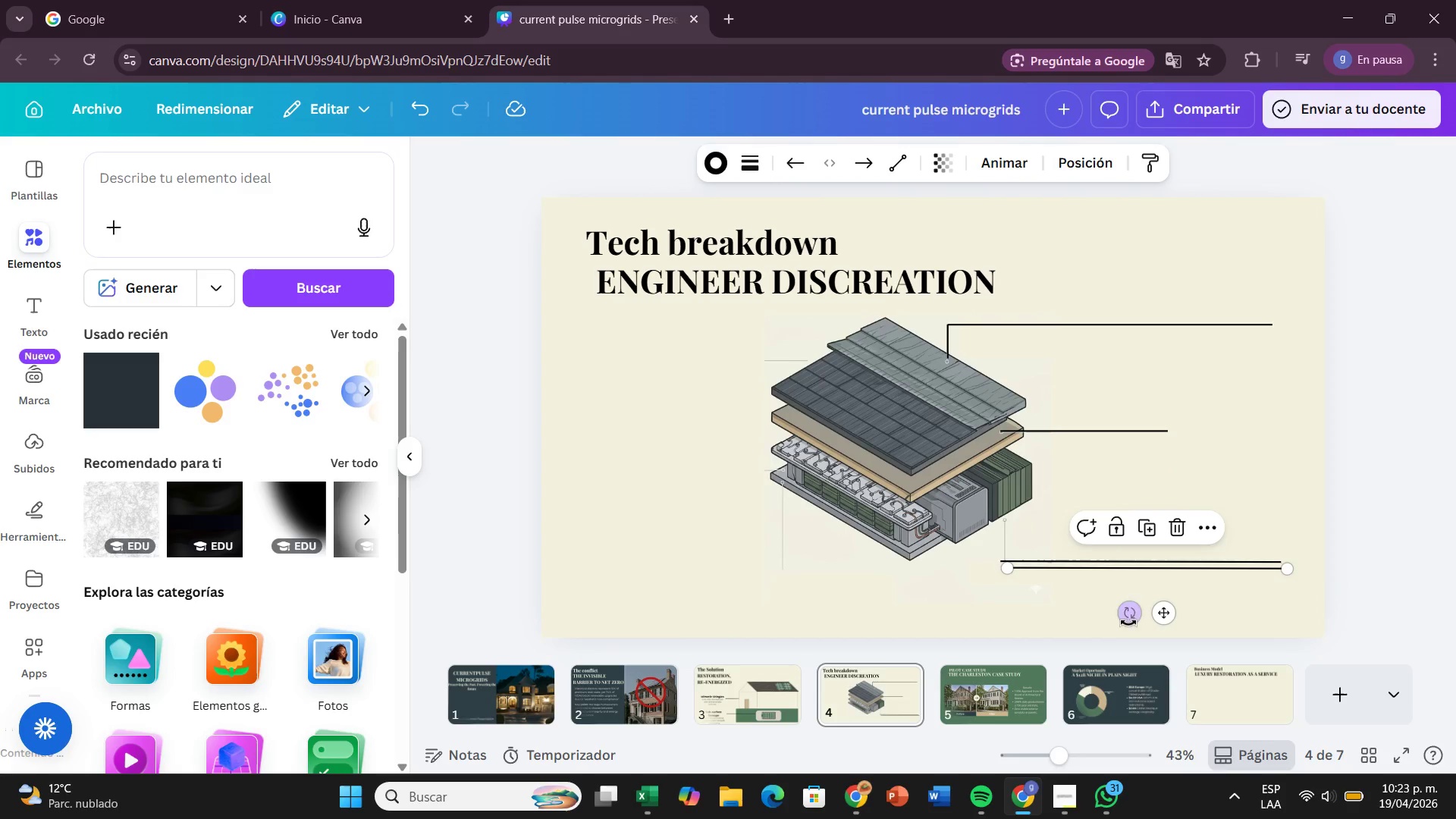 
left_click_drag(start_coordinate=[1126, 612], to_coordinate=[1221, 589])
 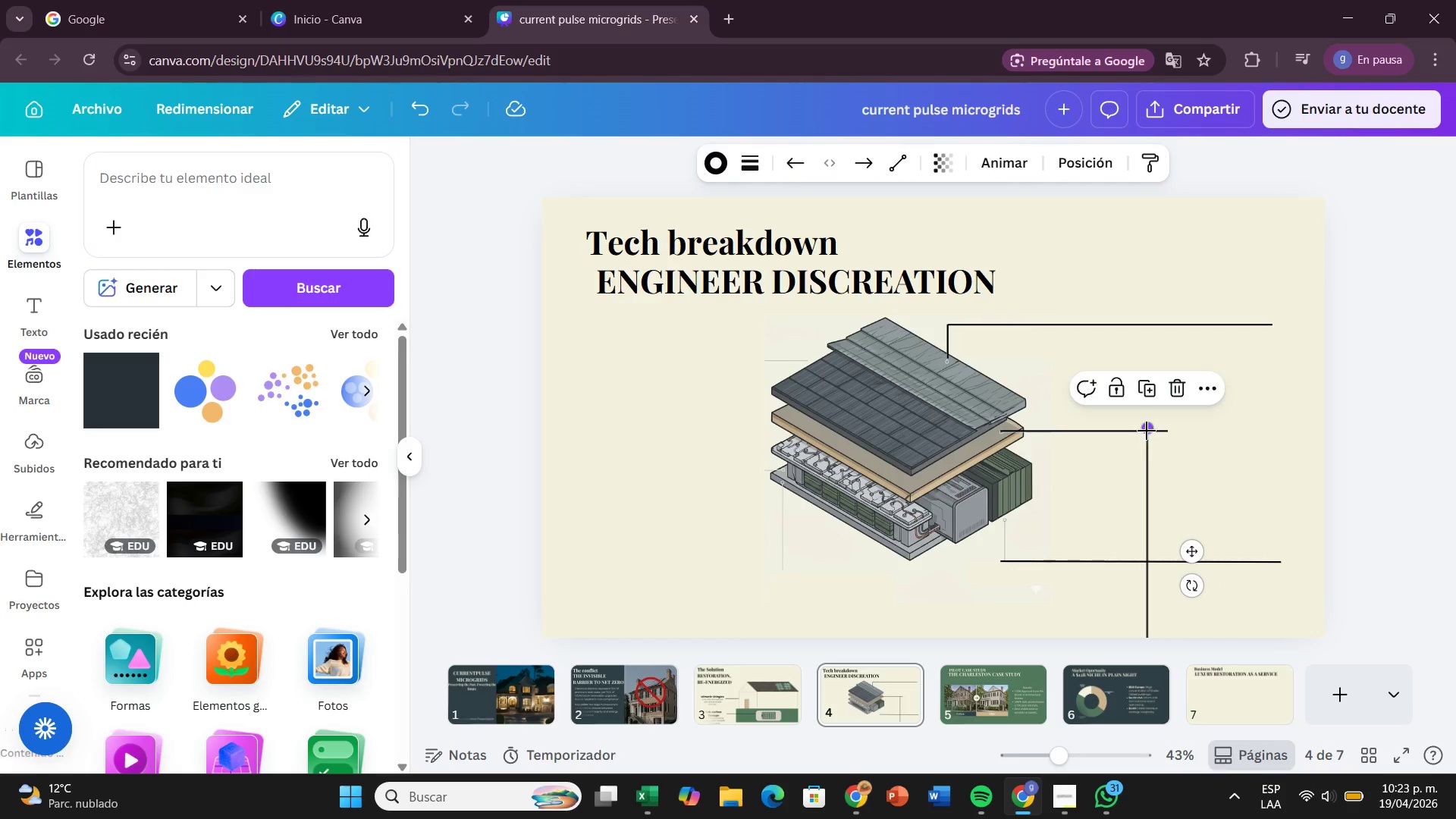 
left_click_drag(start_coordinate=[1147, 430], to_coordinate=[1148, 557])
 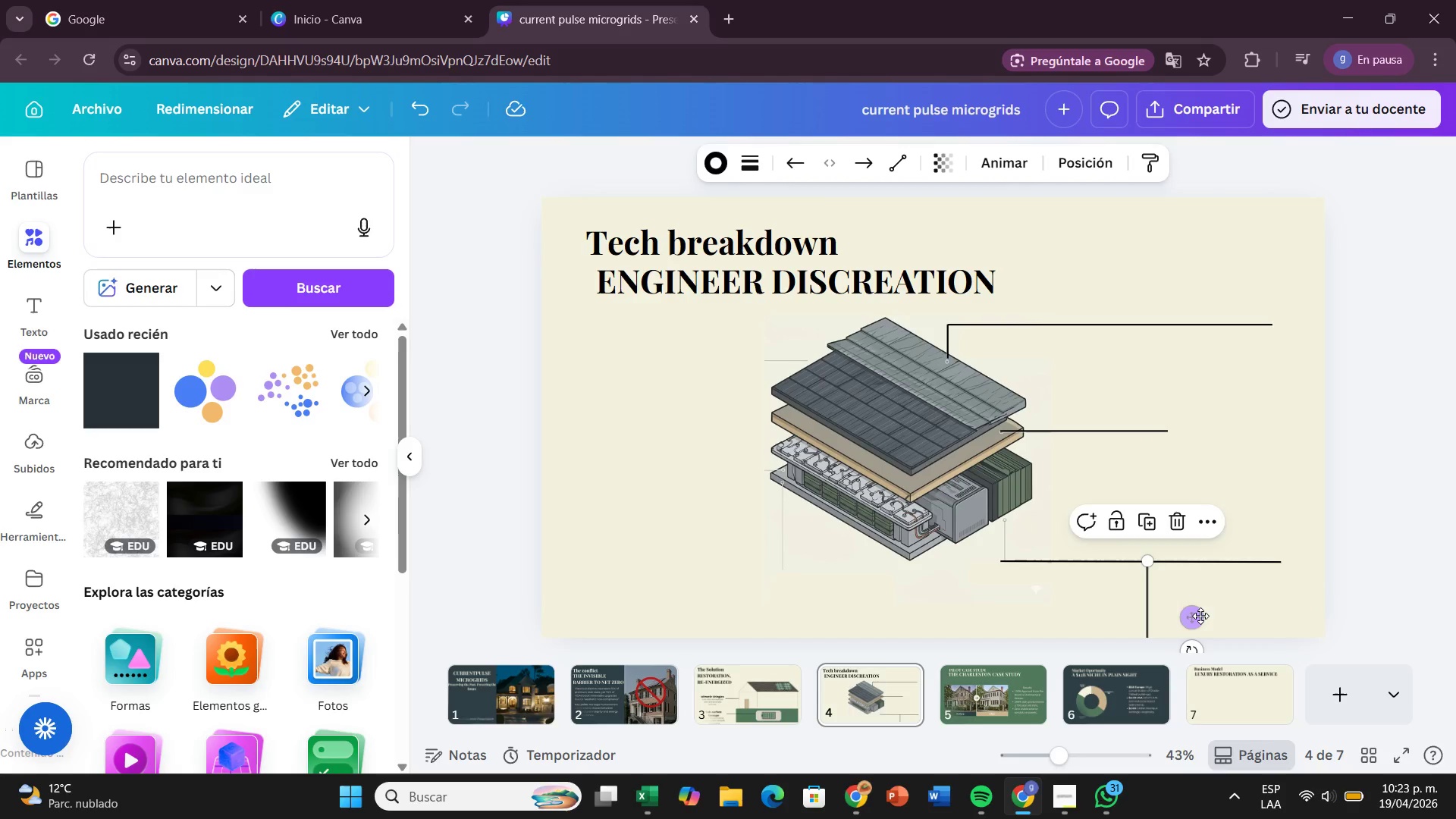 
left_click_drag(start_coordinate=[1200, 616], to_coordinate=[1058, 576])
 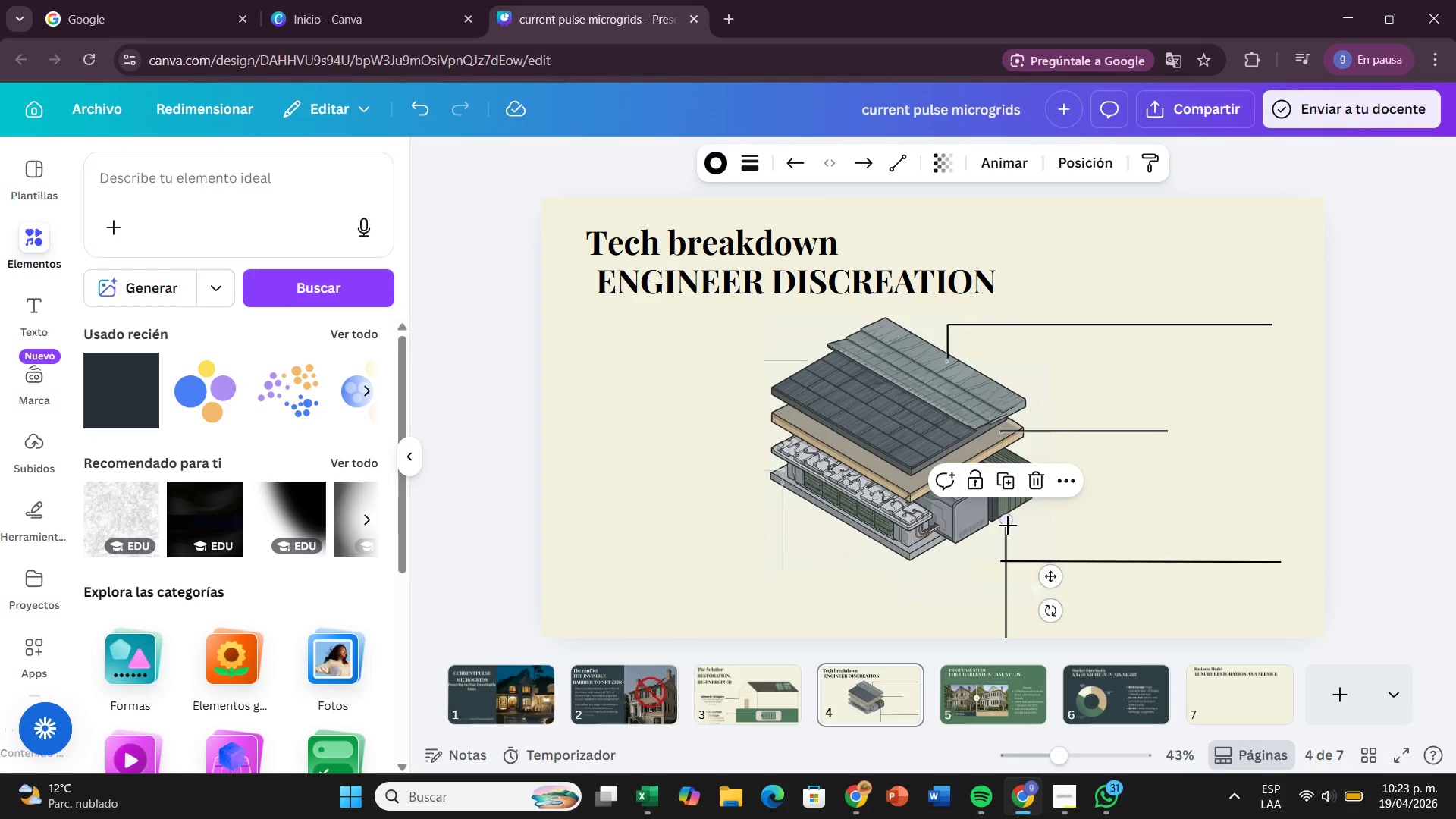 
left_click_drag(start_coordinate=[1008, 524], to_coordinate=[1008, 608])
 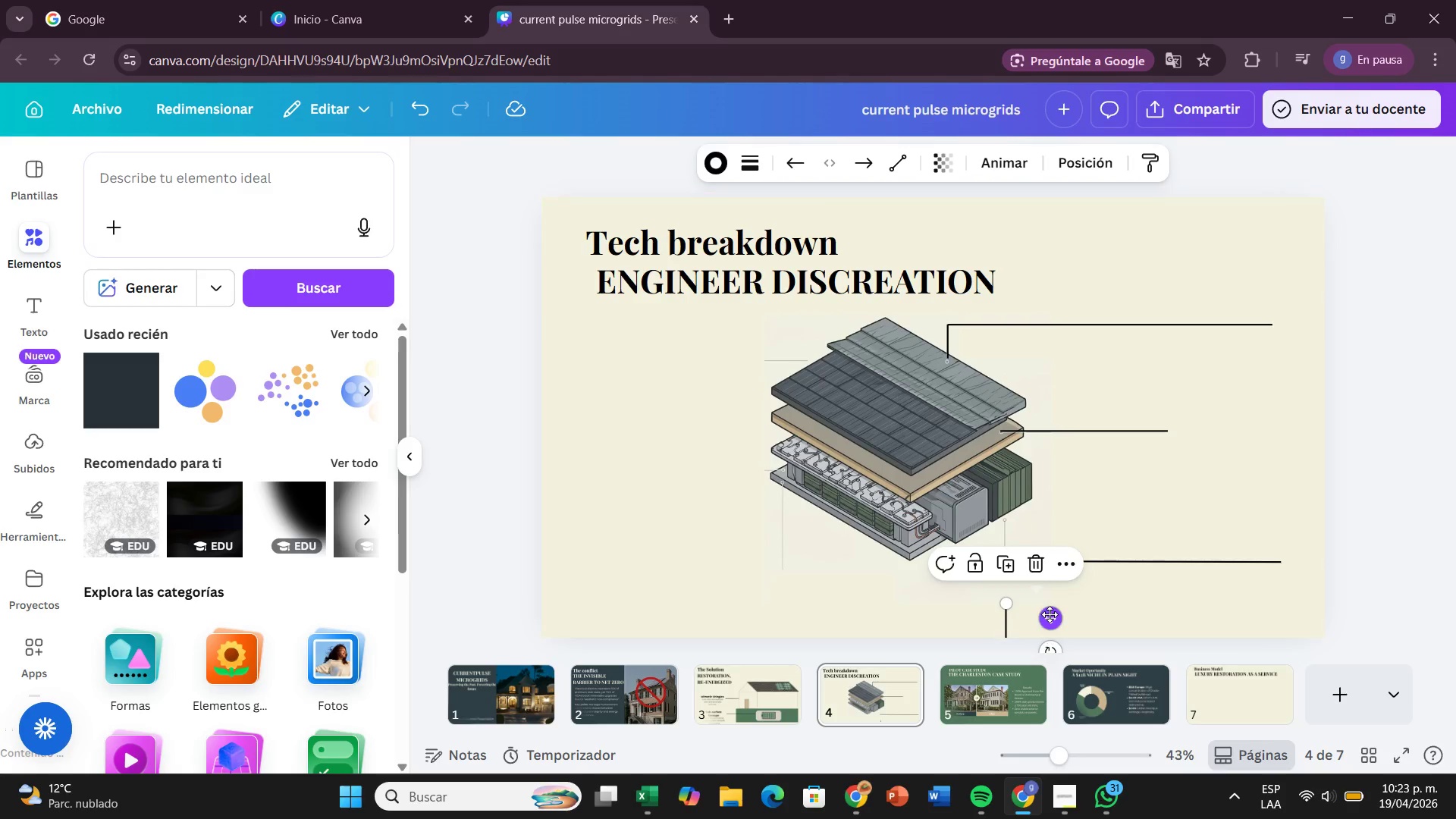 
left_click_drag(start_coordinate=[1050, 614], to_coordinate=[1050, 554])
 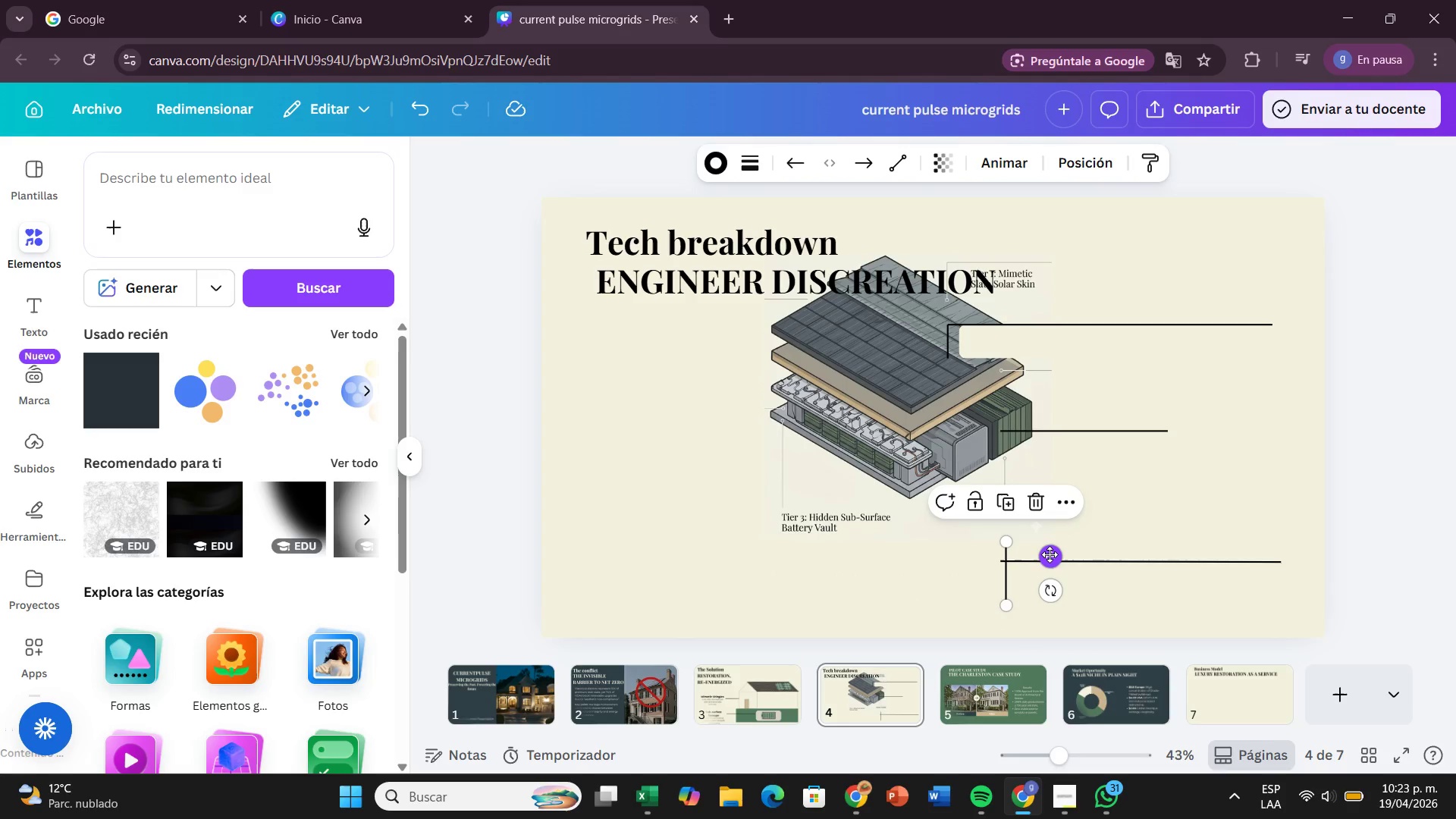 
key(Control+ControlLeft)
 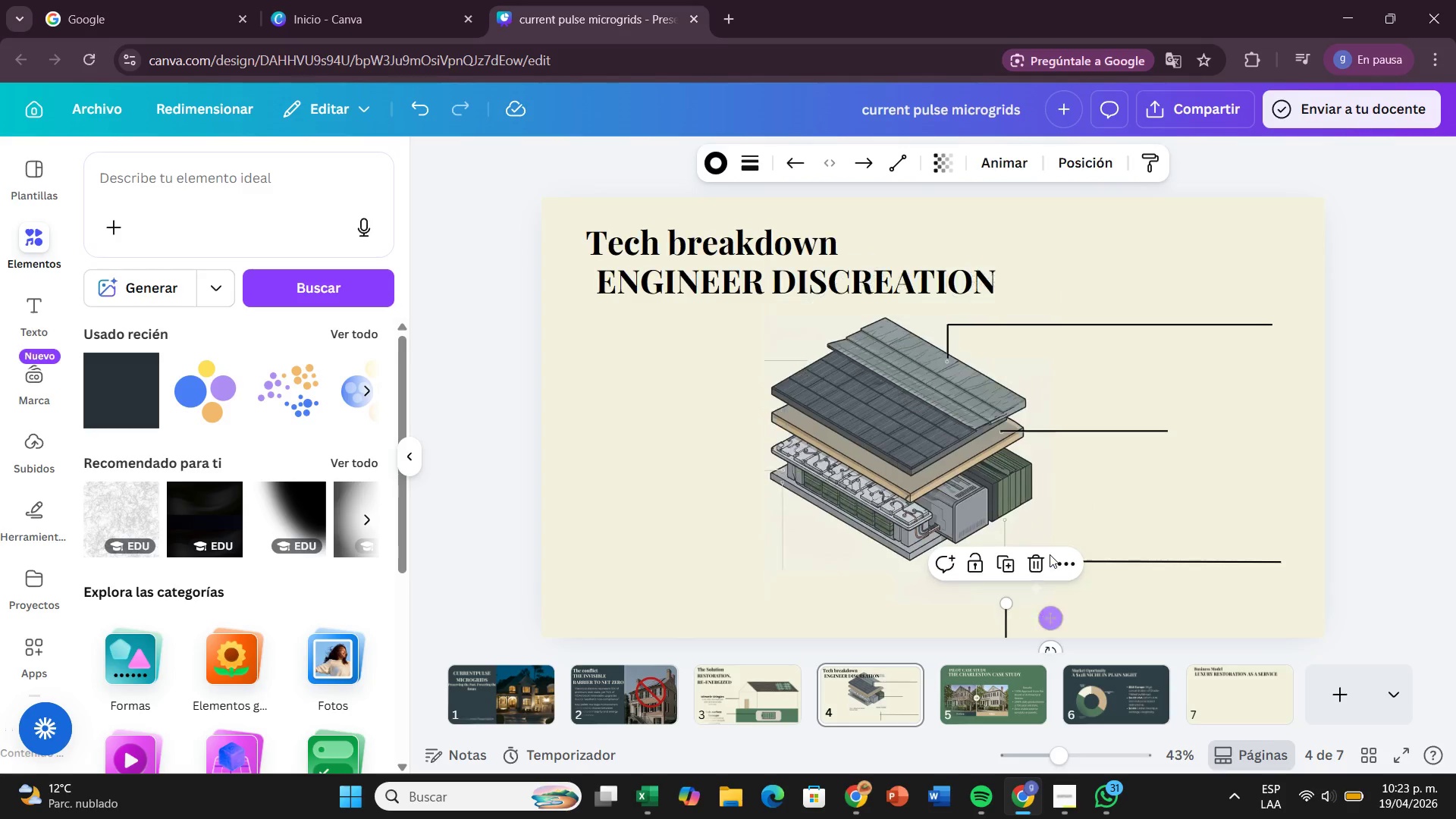 
key(Control+Z)
 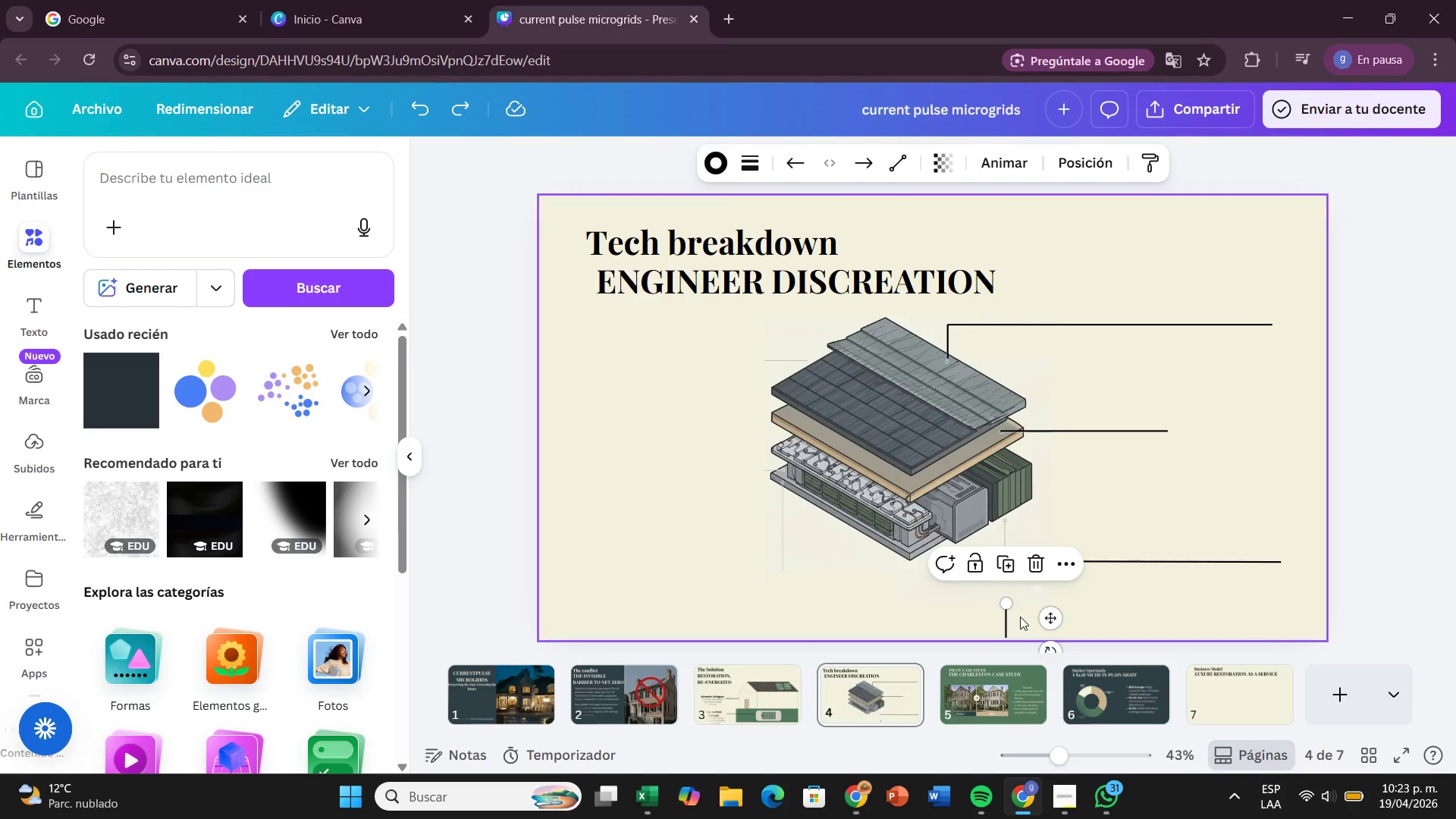 
left_click_drag(start_coordinate=[1006, 605], to_coordinate=[1079, 620])
 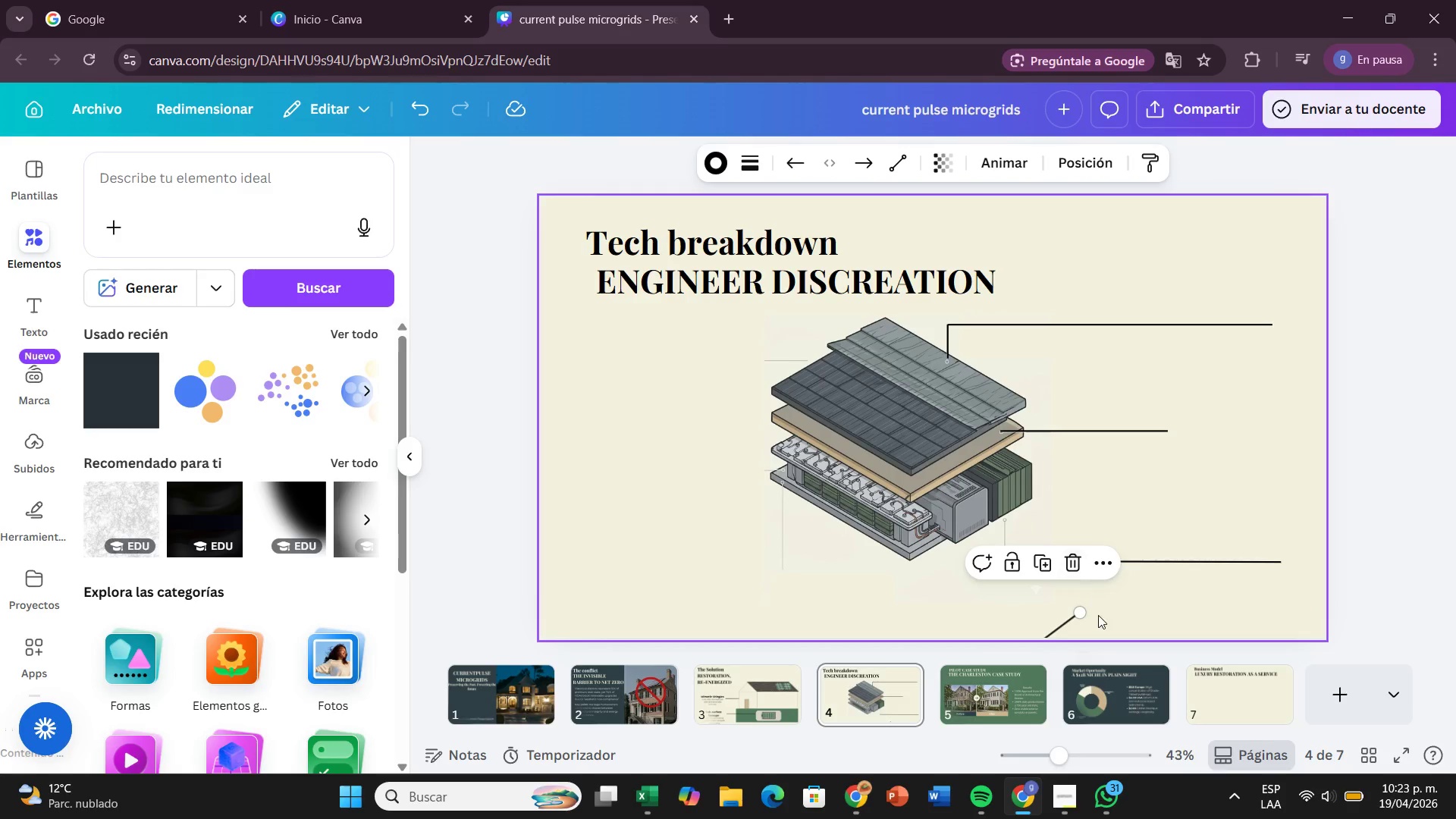 
left_click([1053, 626])
 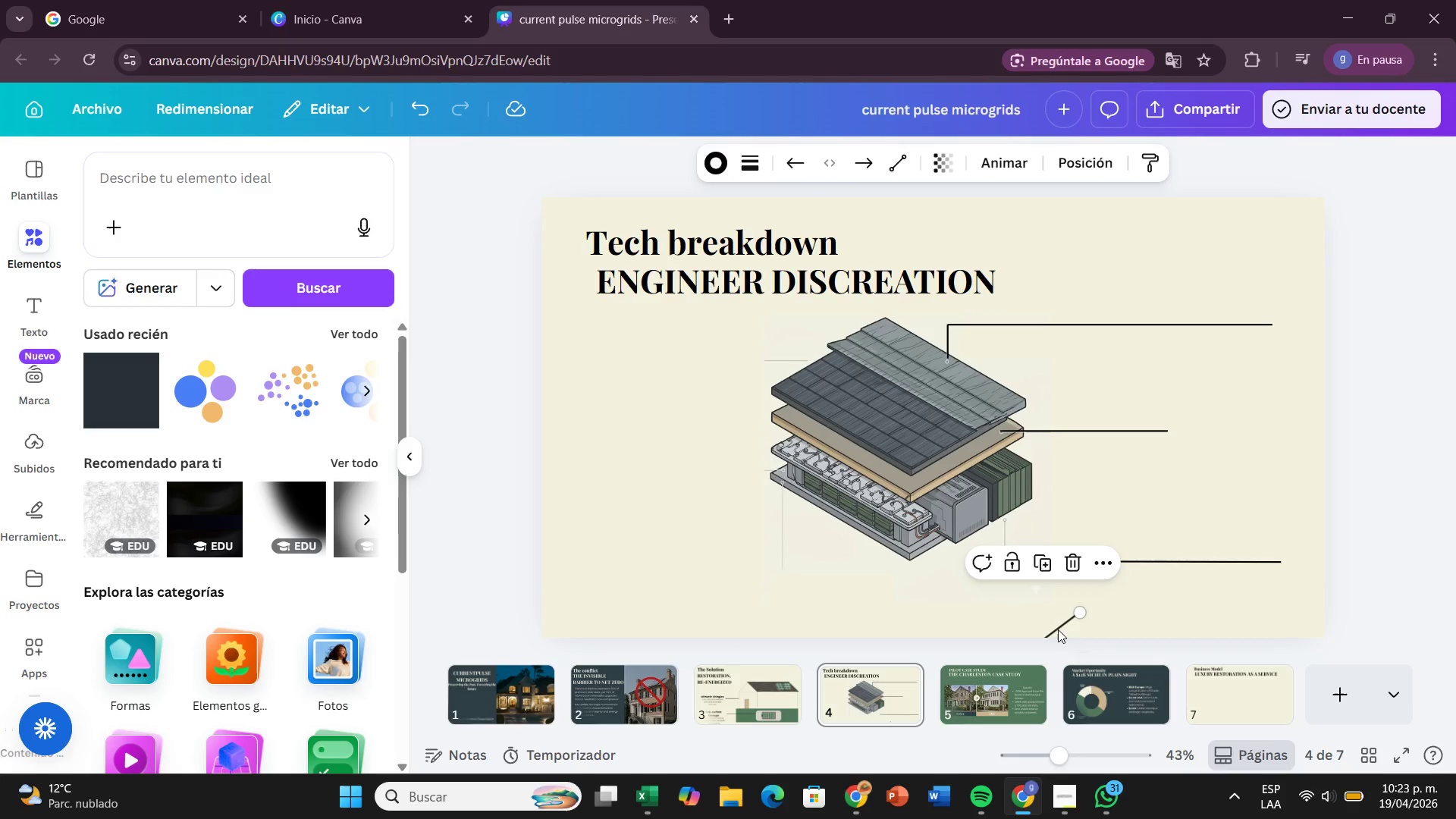 
left_click_drag(start_coordinate=[1058, 629], to_coordinate=[1053, 520])
 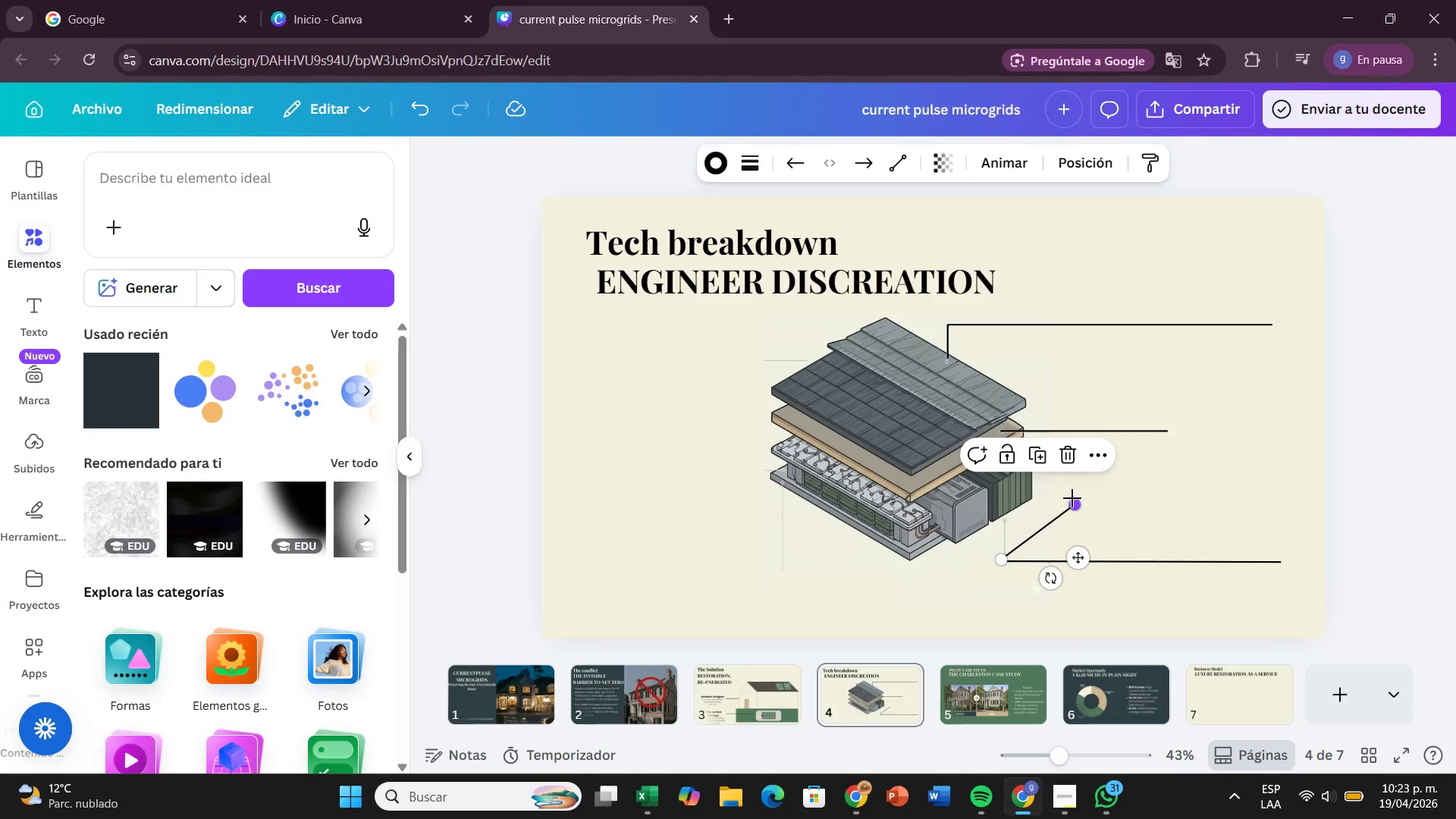 
left_click_drag(start_coordinate=[1073, 500], to_coordinate=[999, 522])
 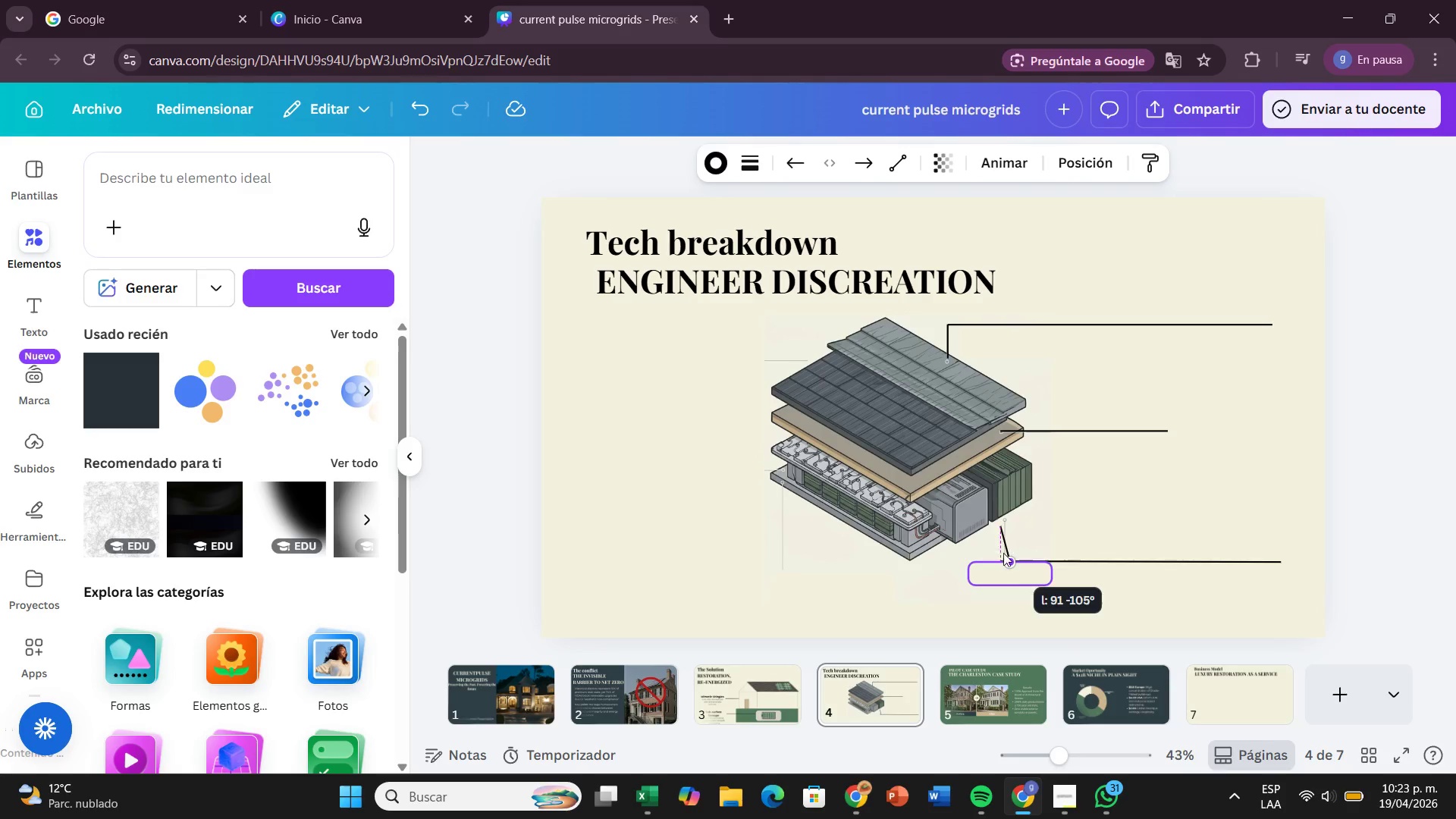 
left_click_drag(start_coordinate=[1012, 563], to_coordinate=[1009, 560])
 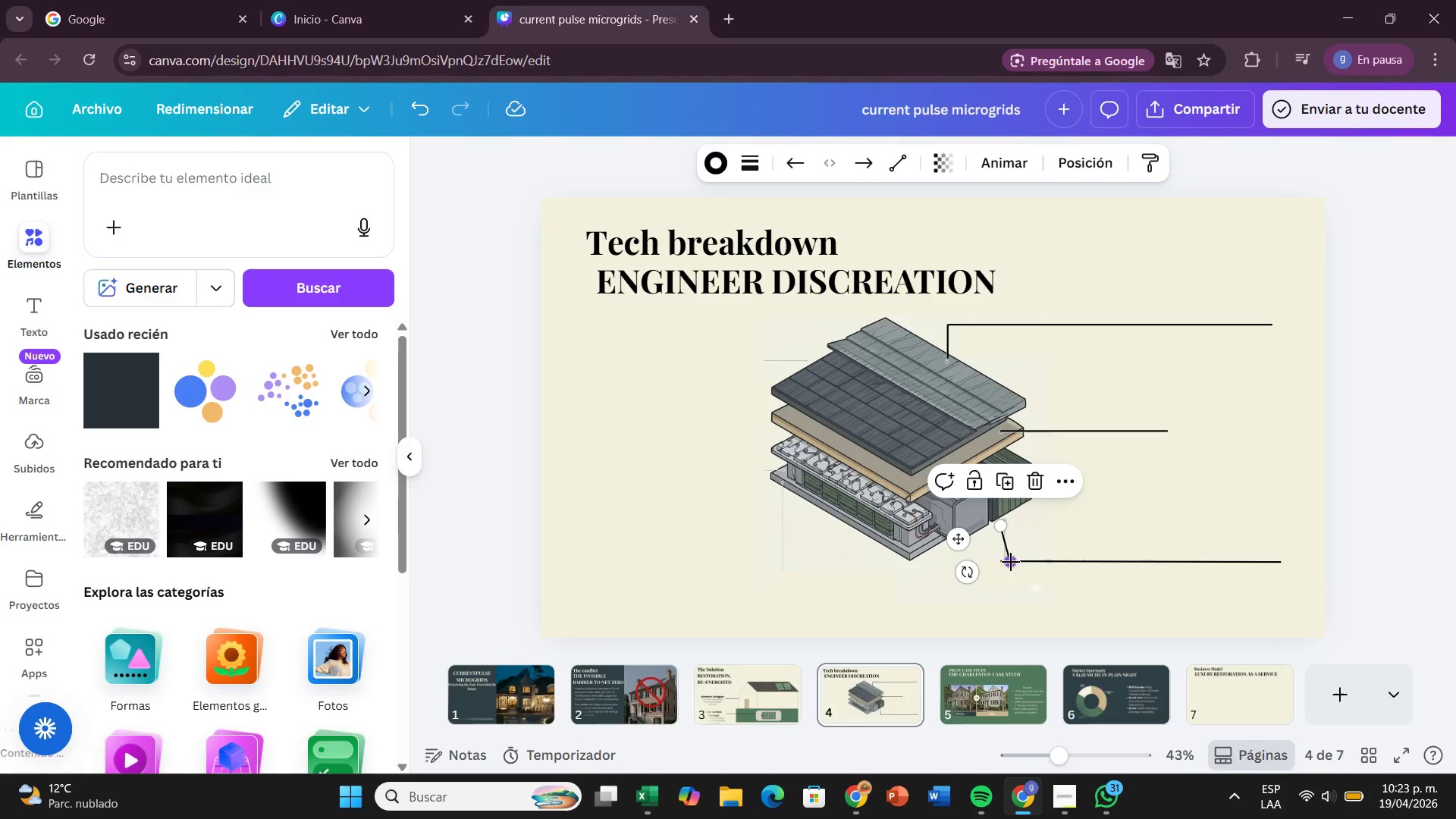 
left_click_drag(start_coordinate=[1009, 562], to_coordinate=[1006, 555])
 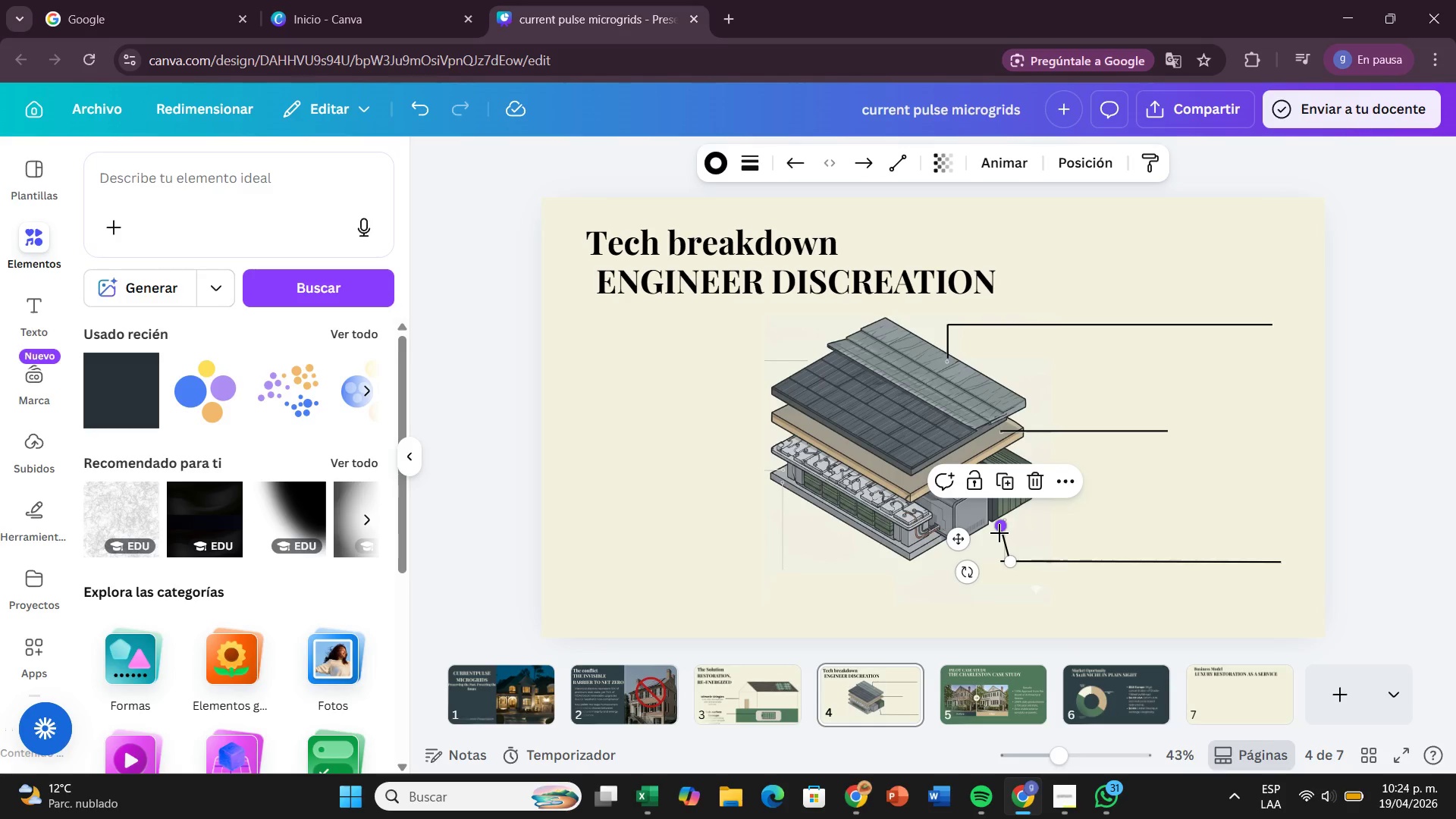 
left_click_drag(start_coordinate=[999, 533], to_coordinate=[1010, 530])
 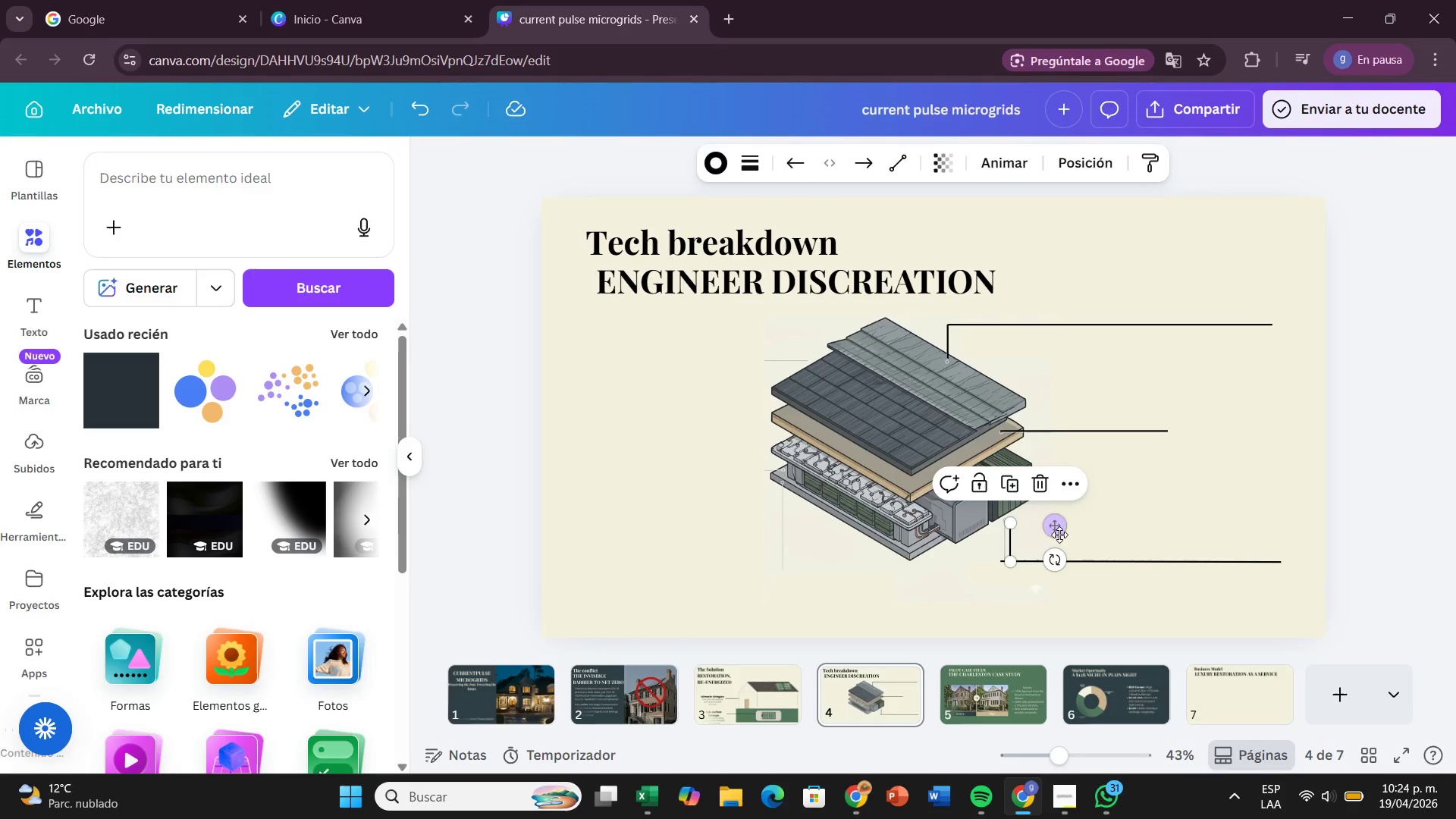 
left_click_drag(start_coordinate=[1056, 530], to_coordinate=[1053, 532])
 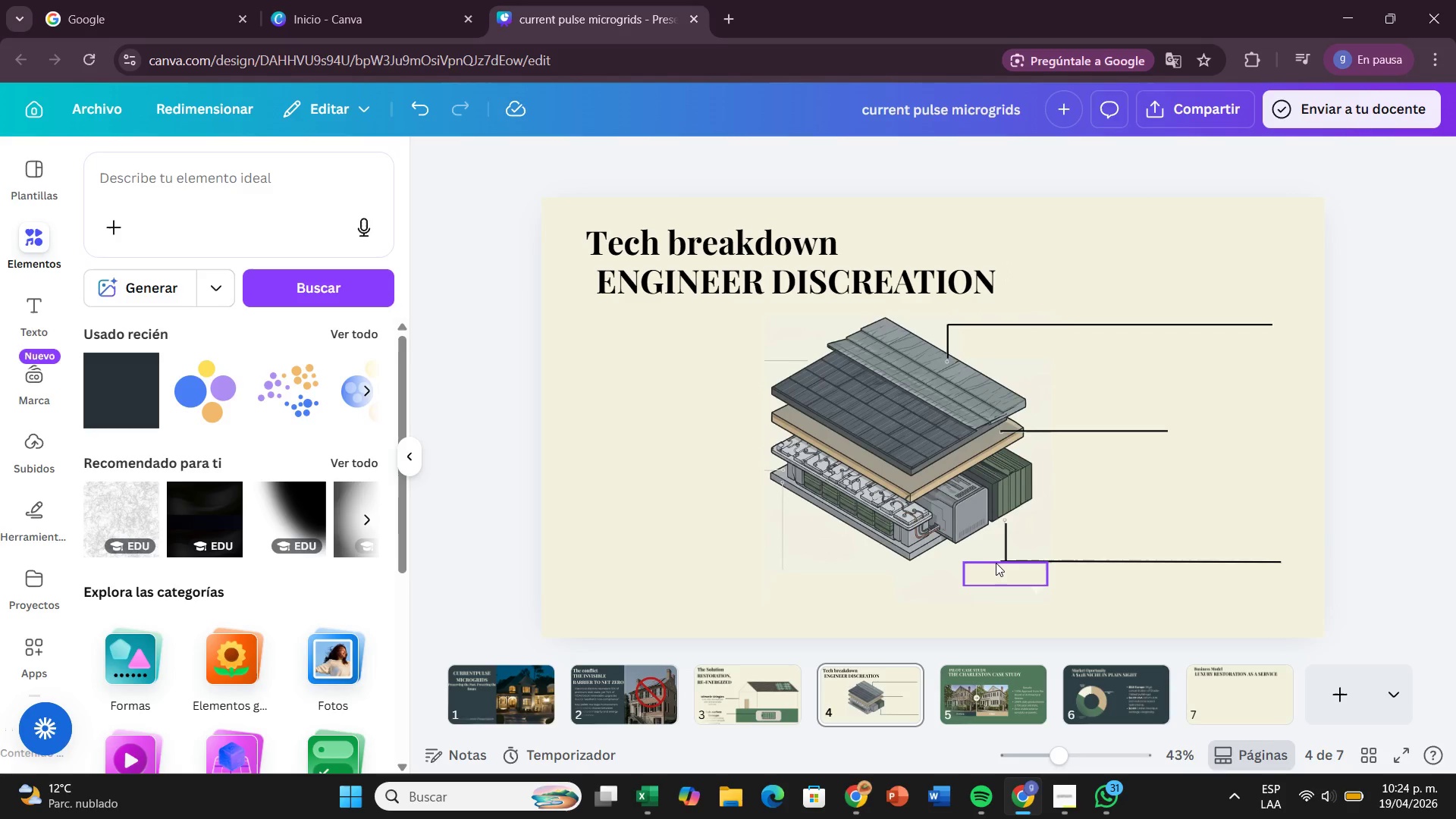 
left_click([1003, 562])
 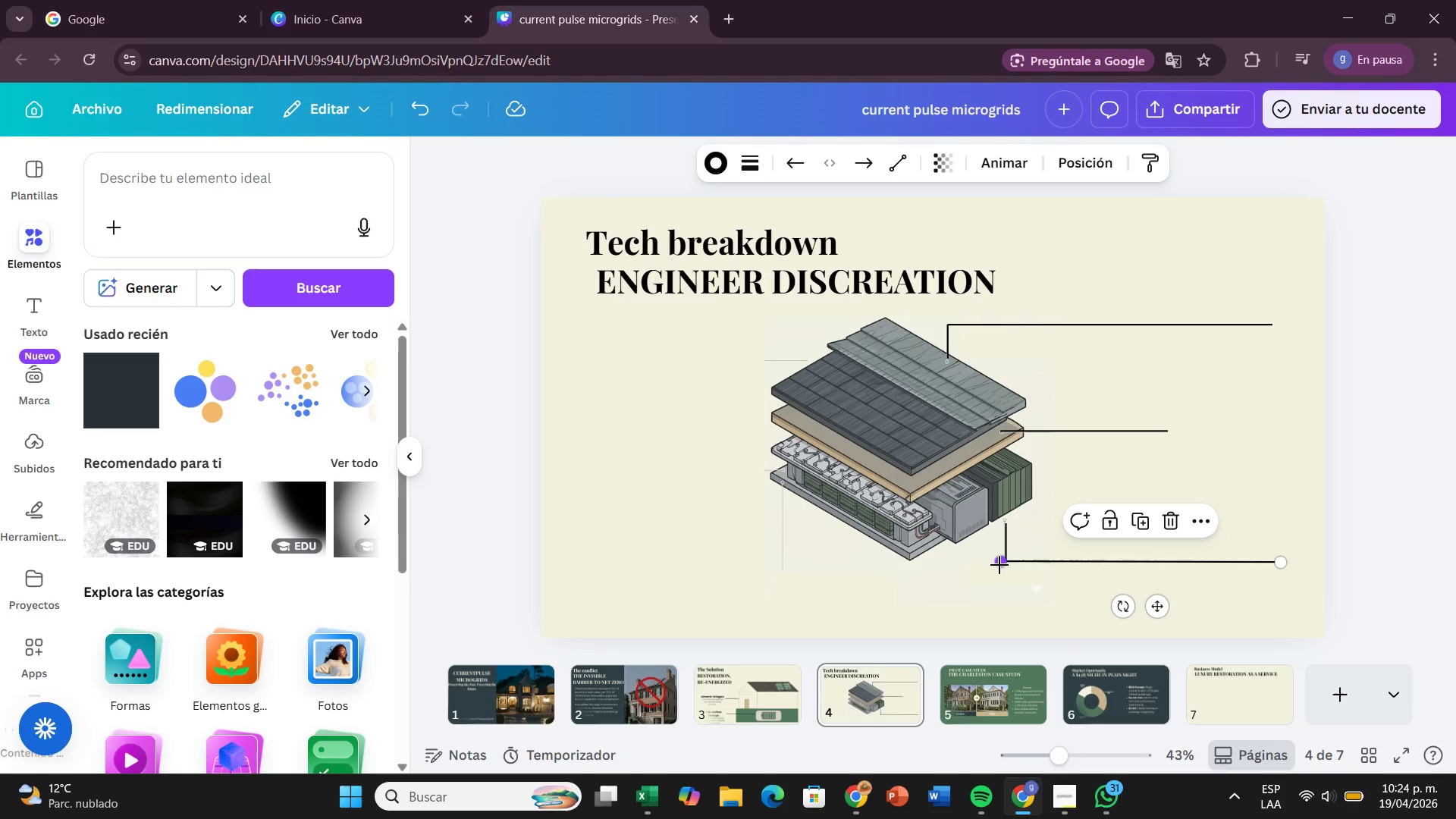 
left_click_drag(start_coordinate=[999, 565], to_coordinate=[1006, 565])
 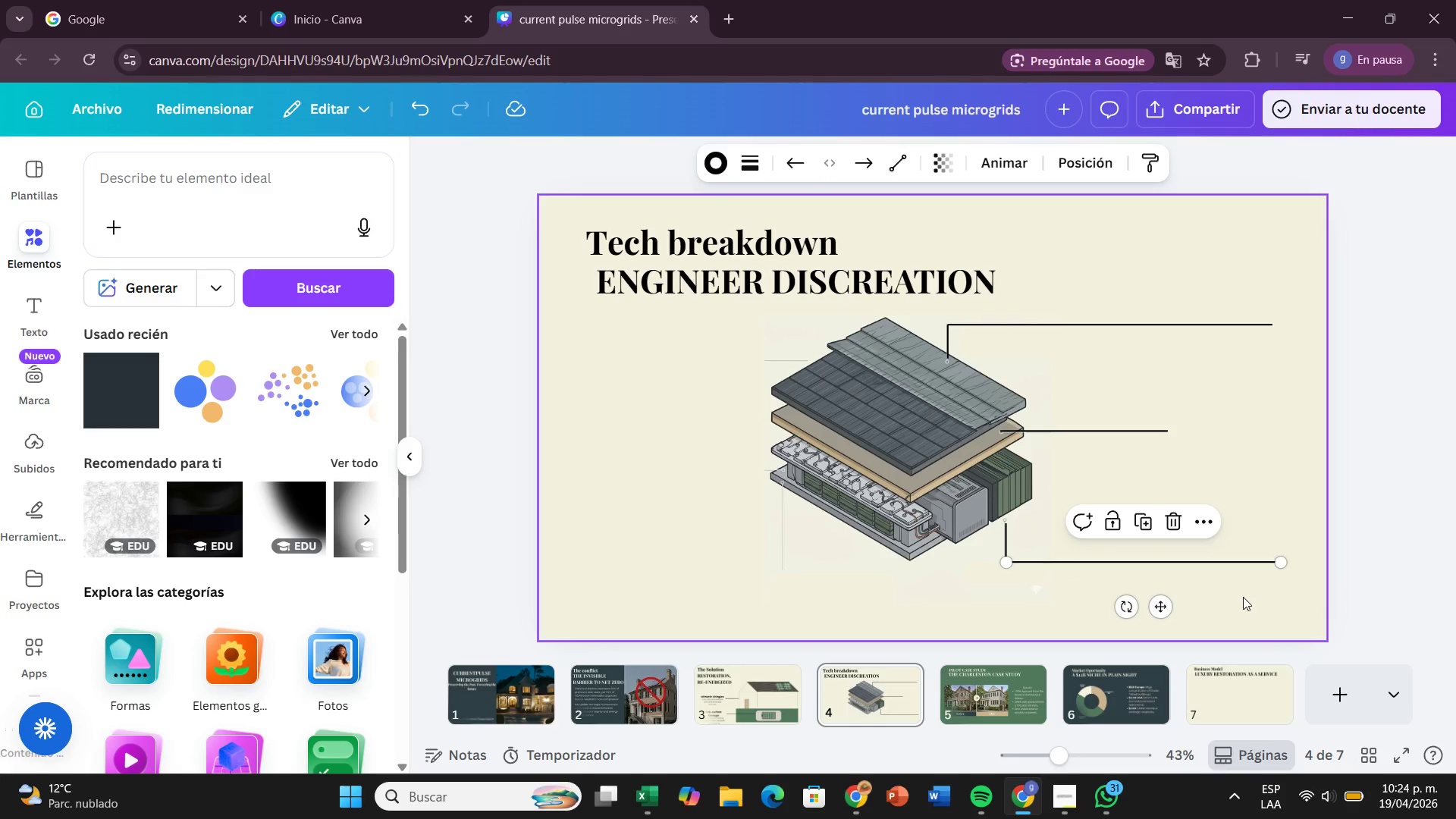 
left_click([1244, 596])
 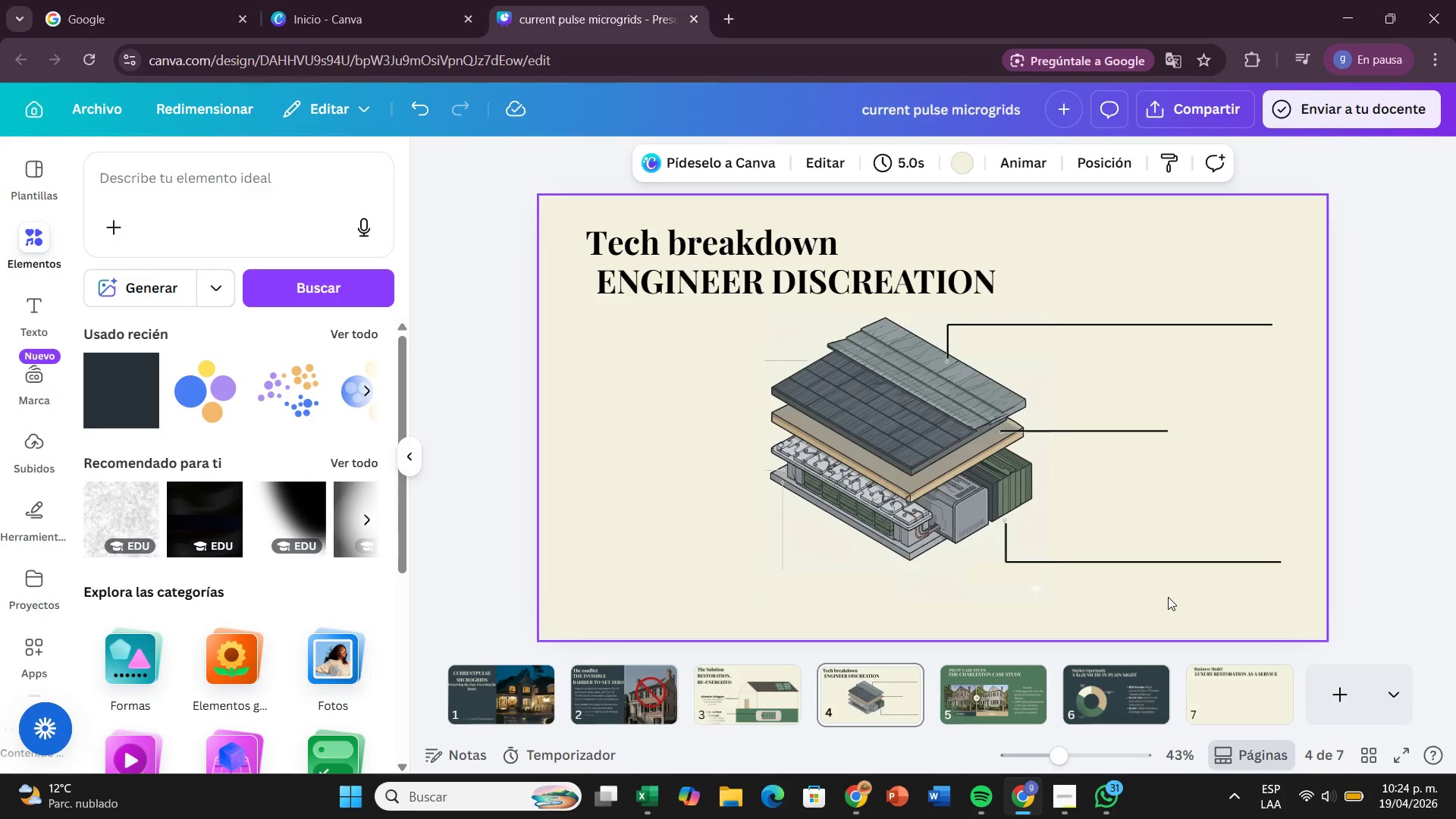 
wait(14.03)
 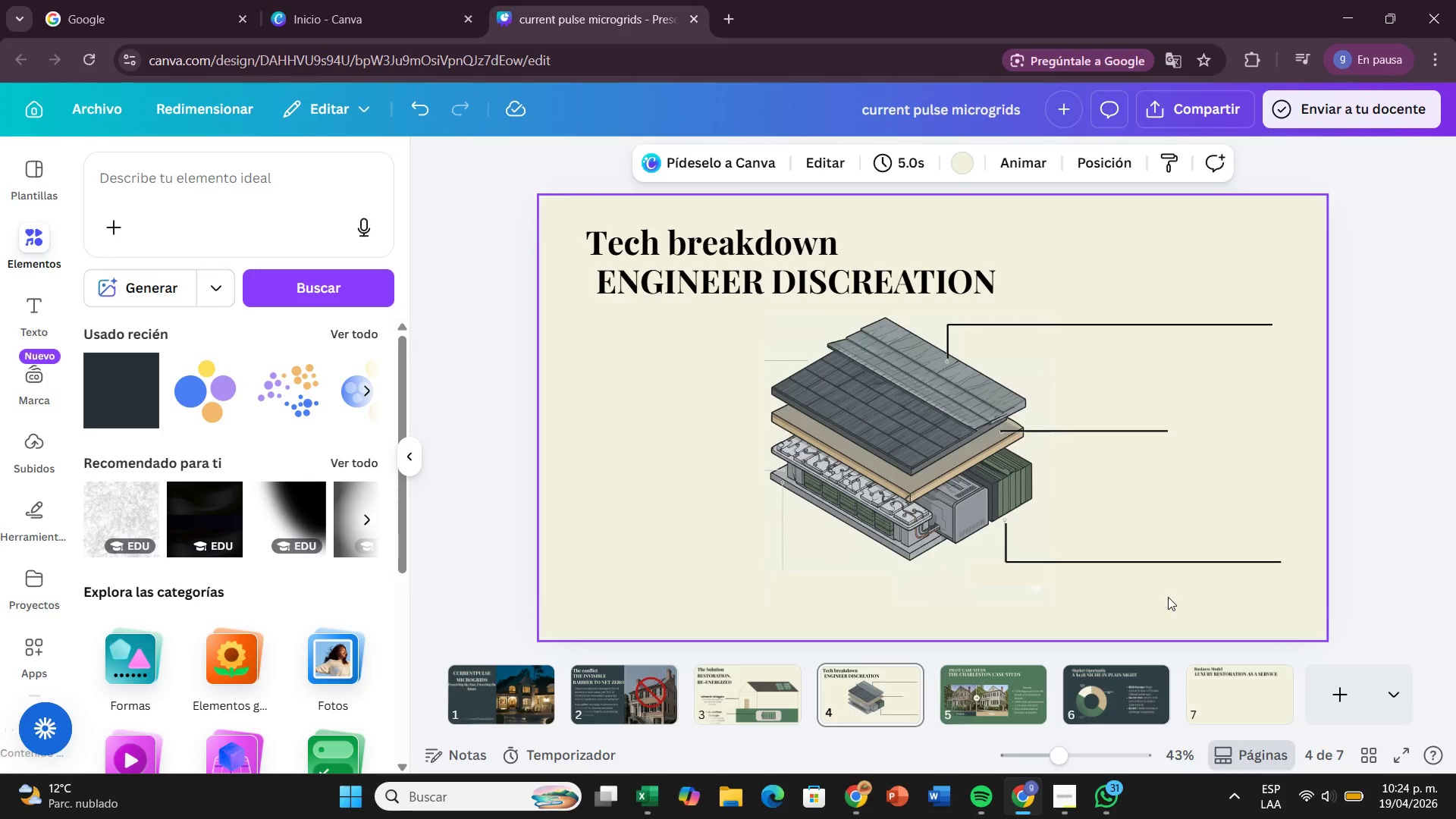 
left_click([1121, 428])
 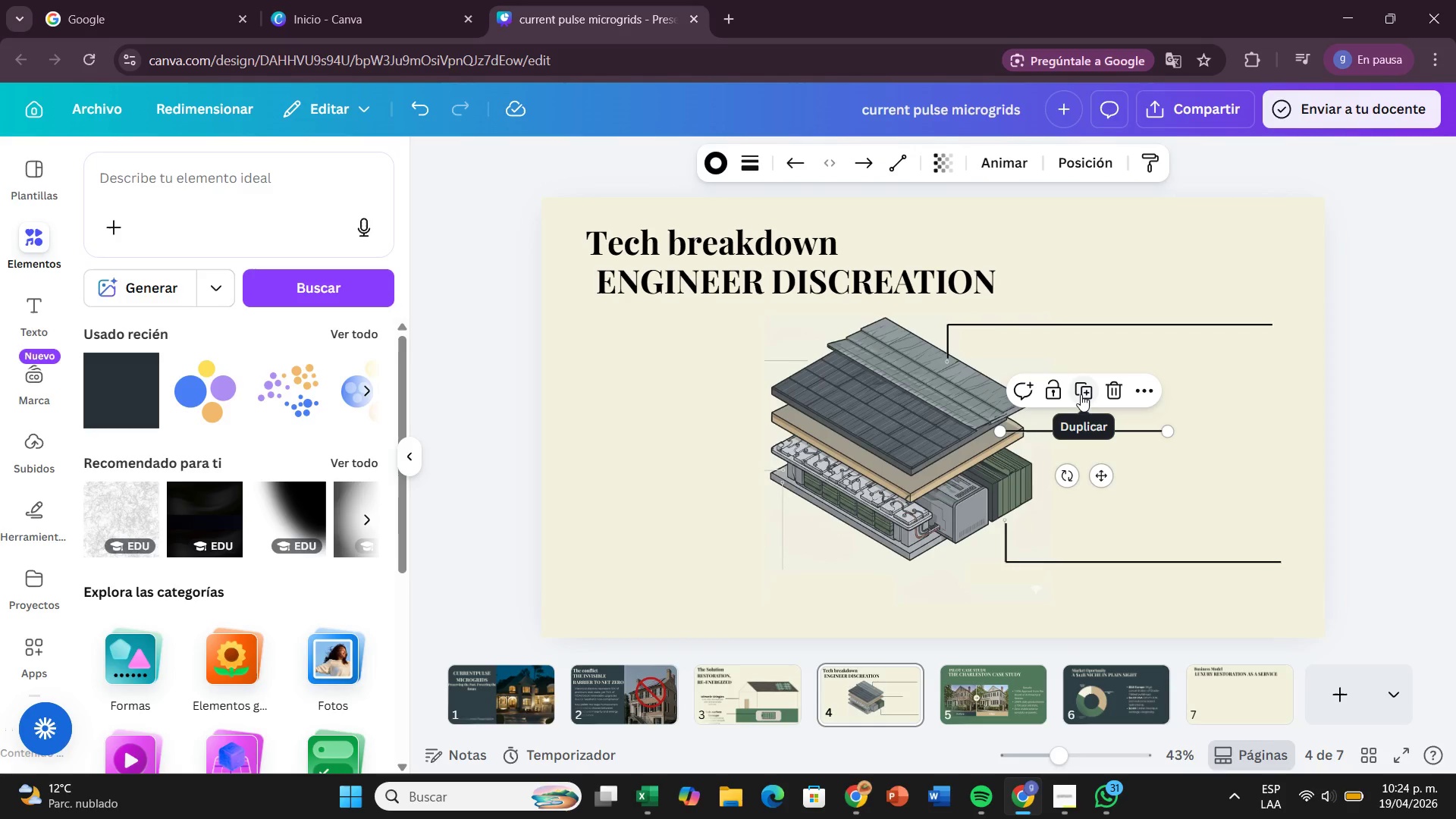 
left_click([1081, 394])
 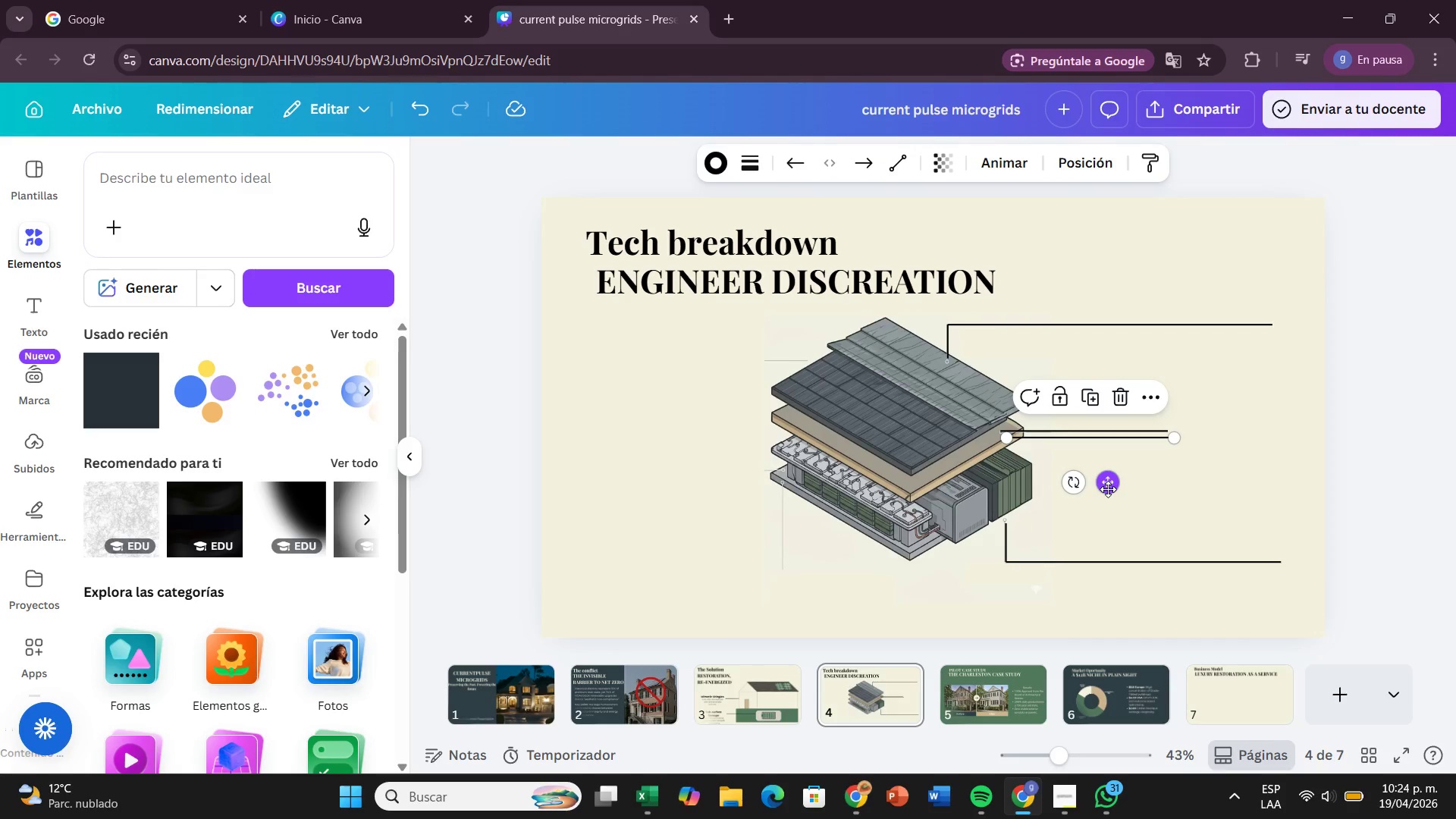 
left_click_drag(start_coordinate=[1108, 489], to_coordinate=[716, 521])
 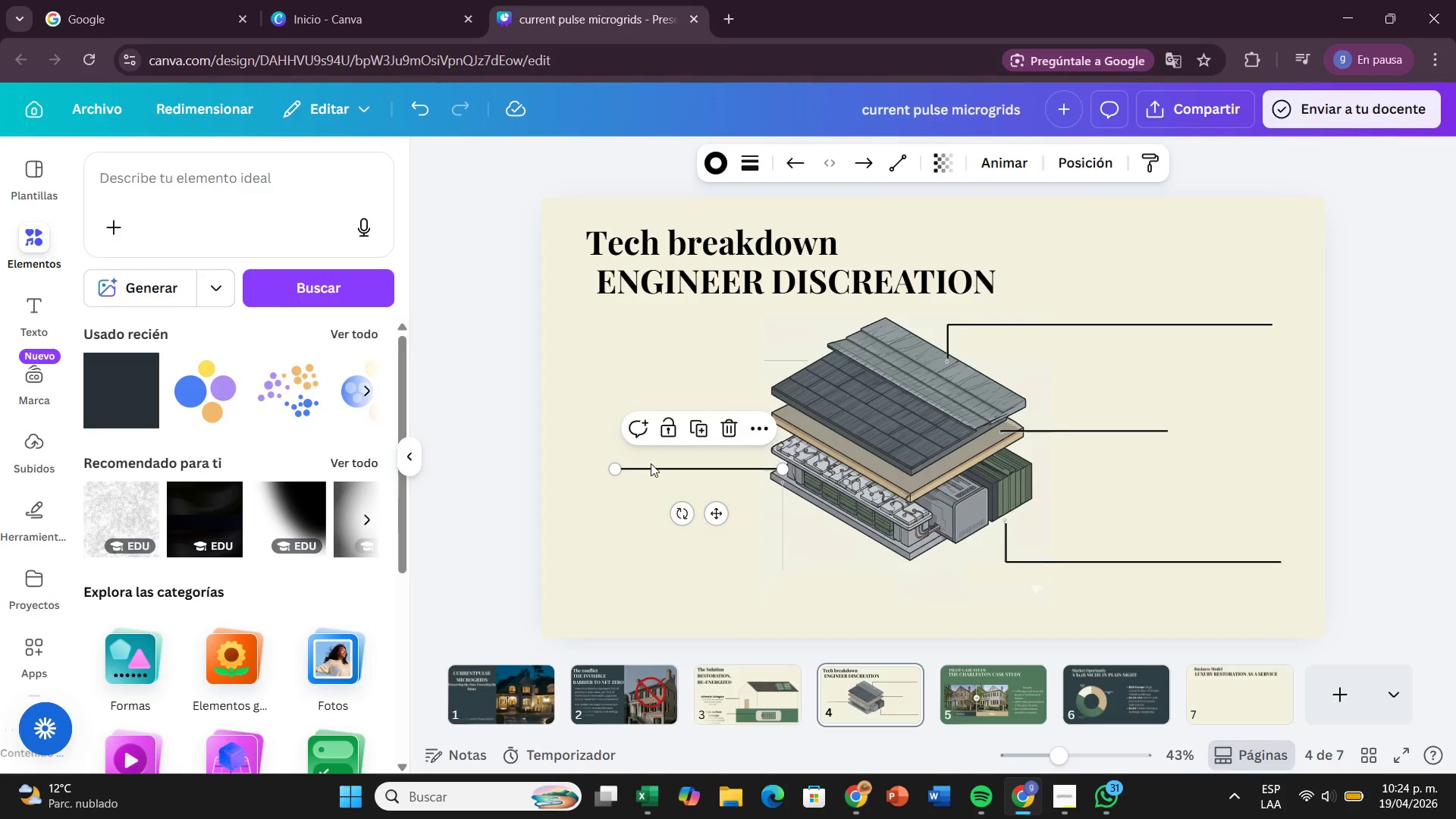 
left_click_drag(start_coordinate=[621, 471], to_coordinate=[751, 471])
 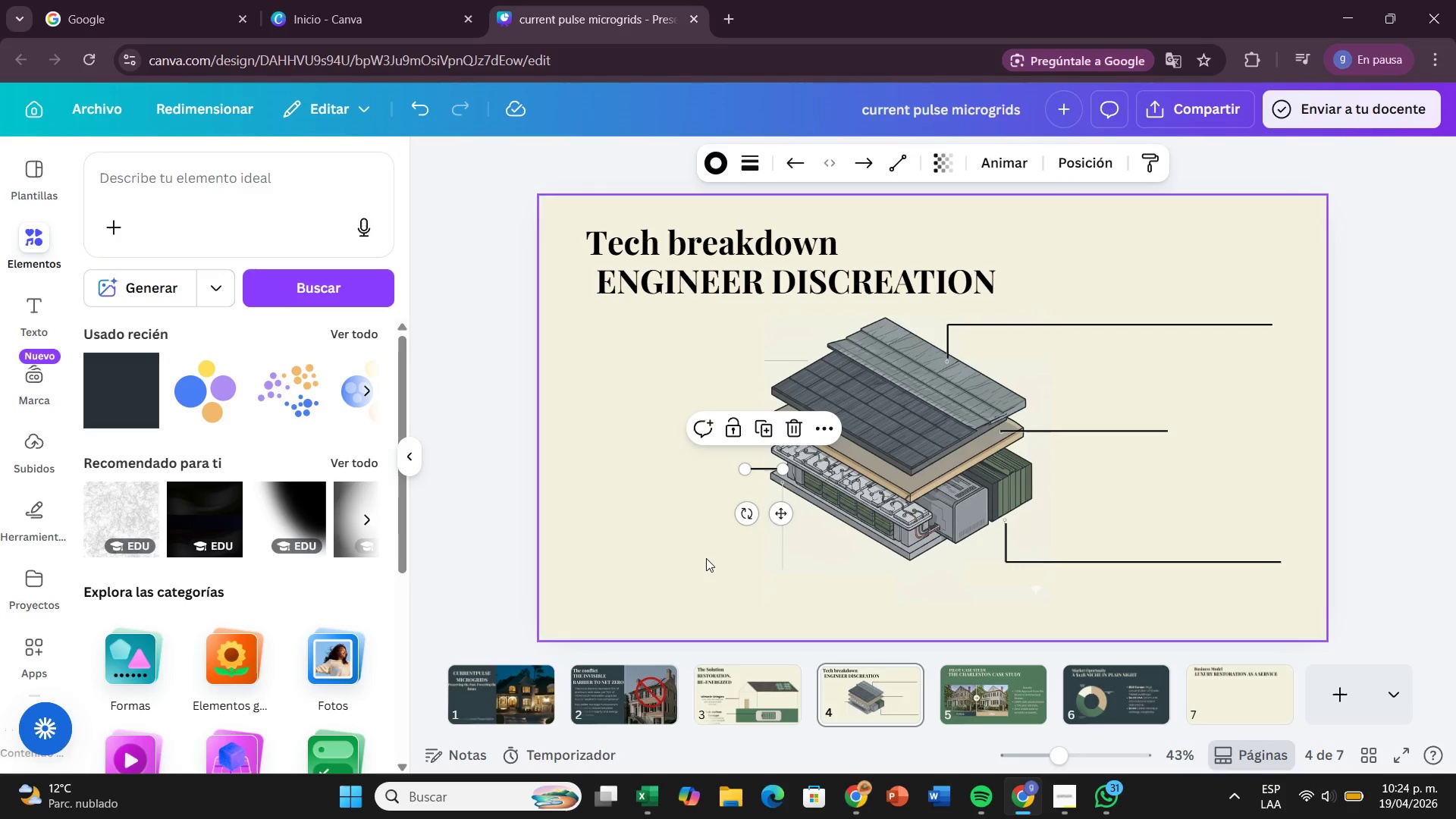 
left_click([689, 551])
 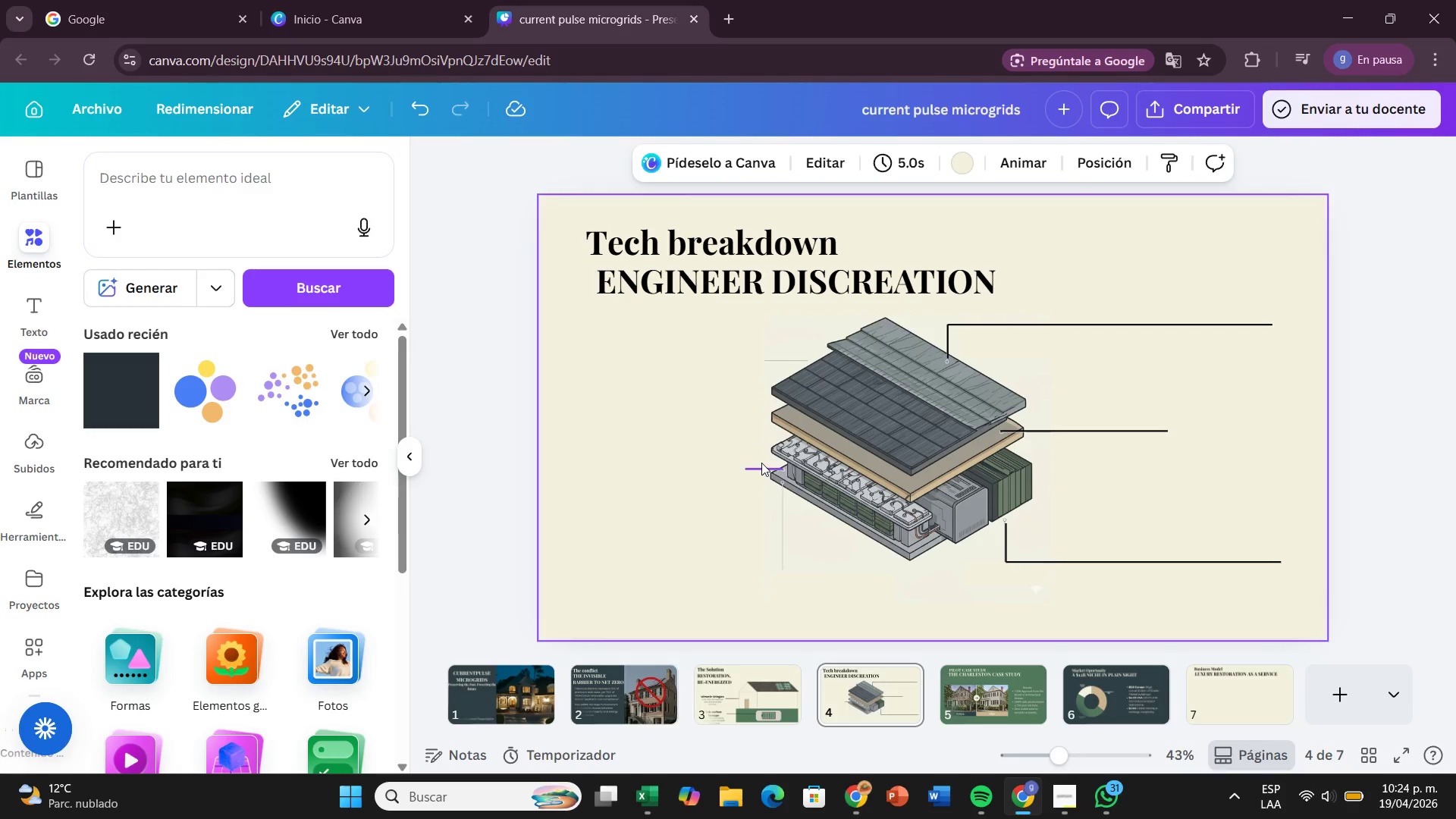 
left_click([761, 463])
 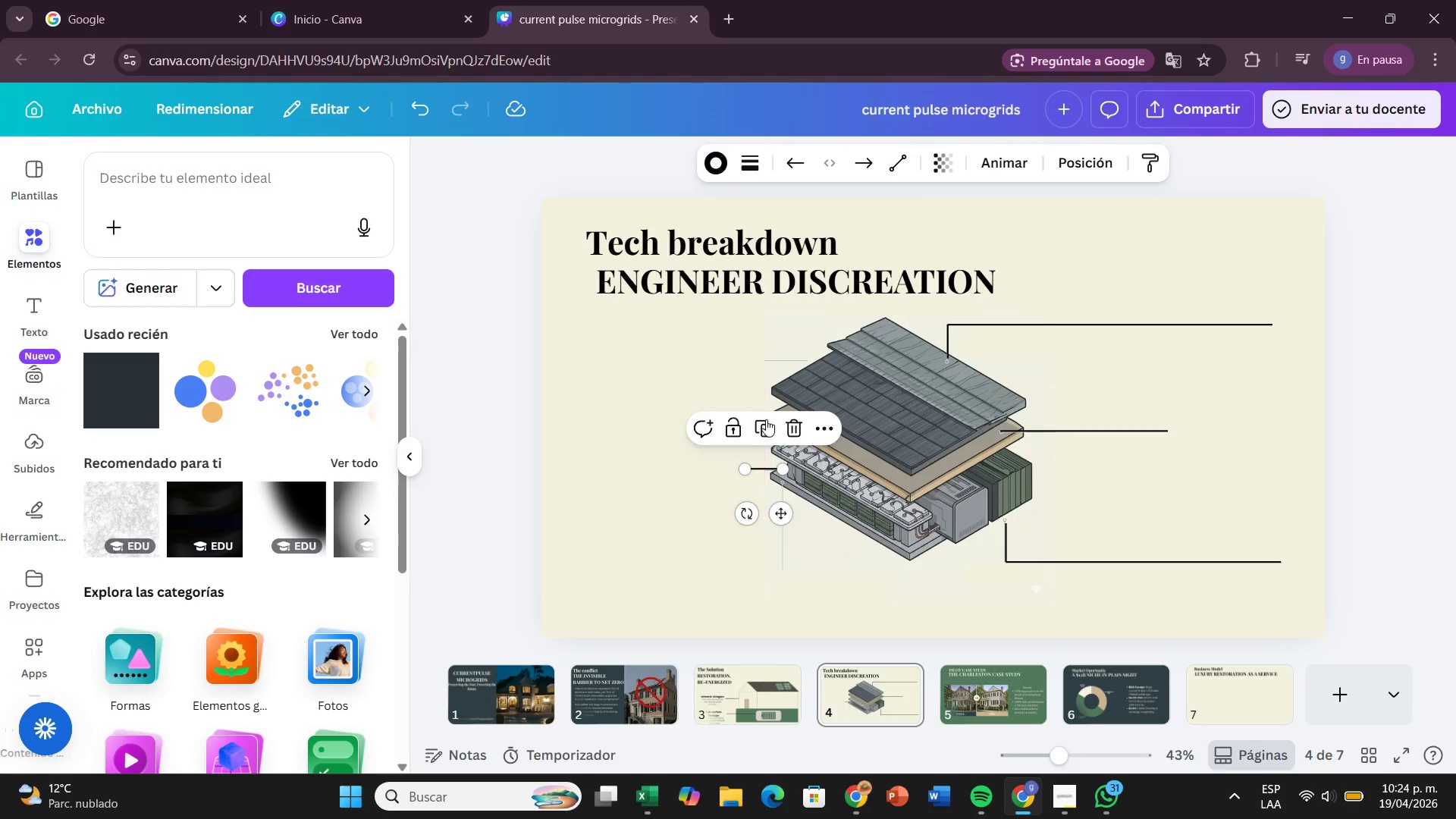 
left_click([765, 423])
 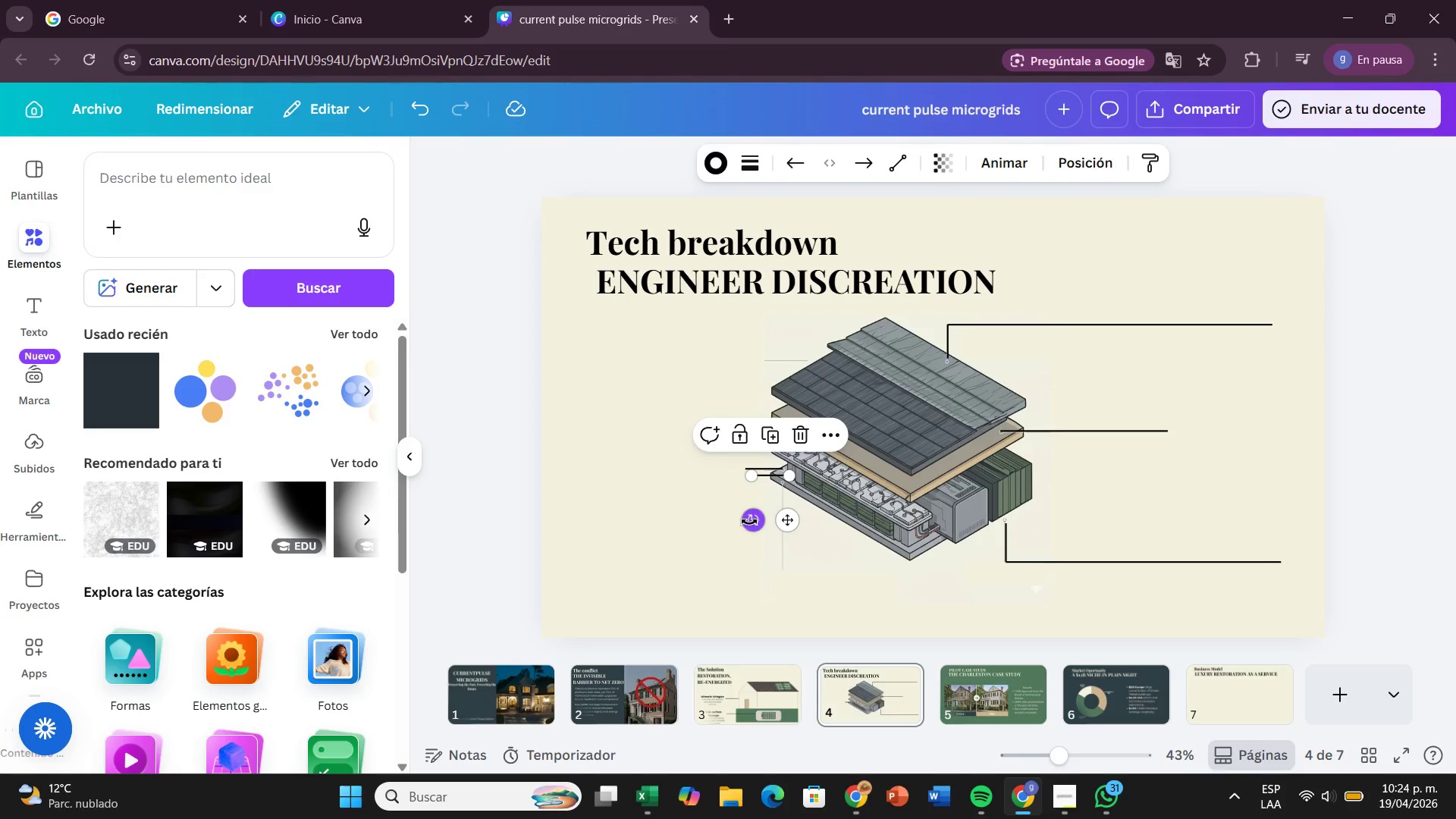 
left_click_drag(start_coordinate=[749, 522], to_coordinate=[880, 496])
 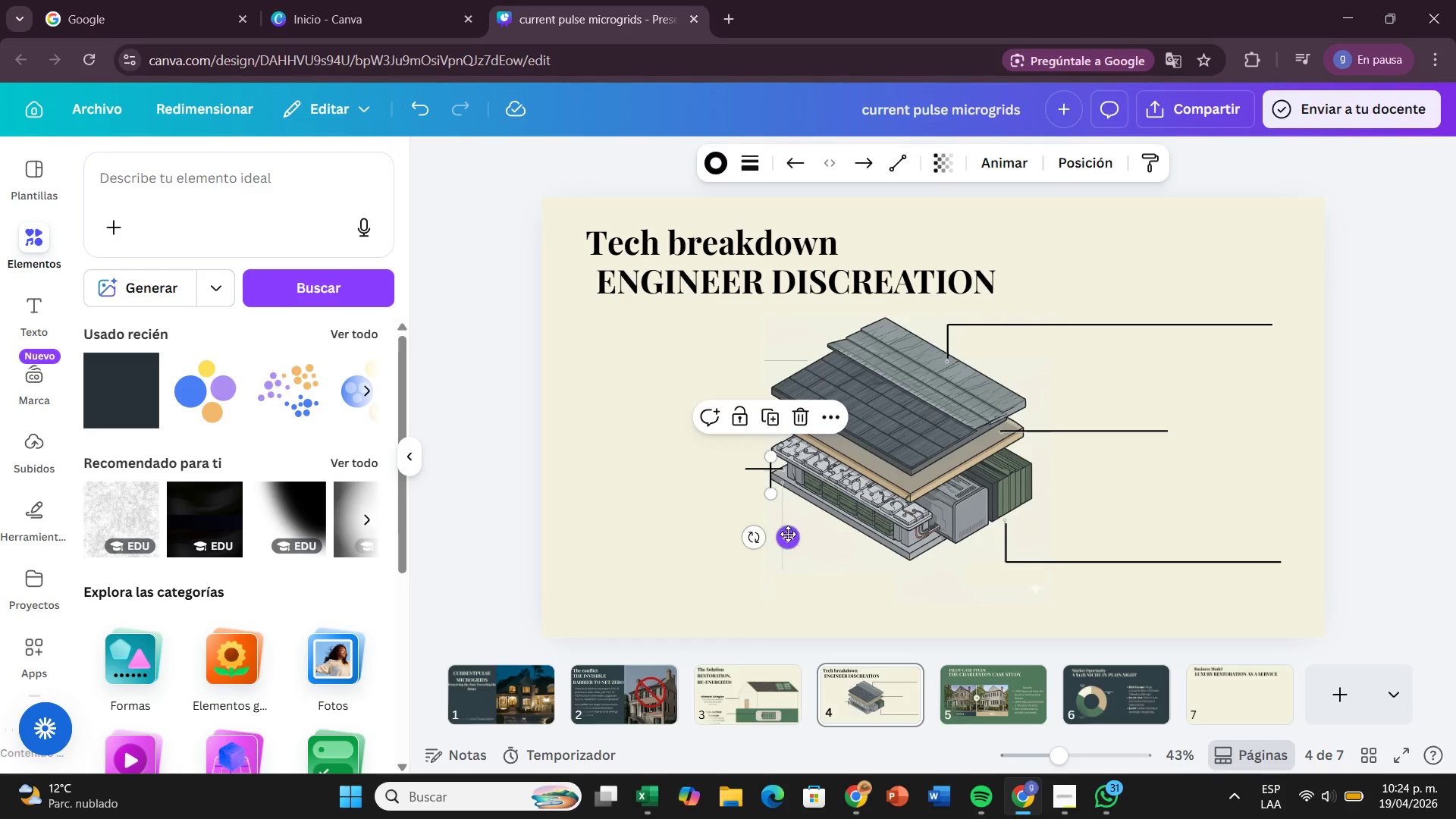 
left_click_drag(start_coordinate=[788, 534], to_coordinate=[762, 545])
 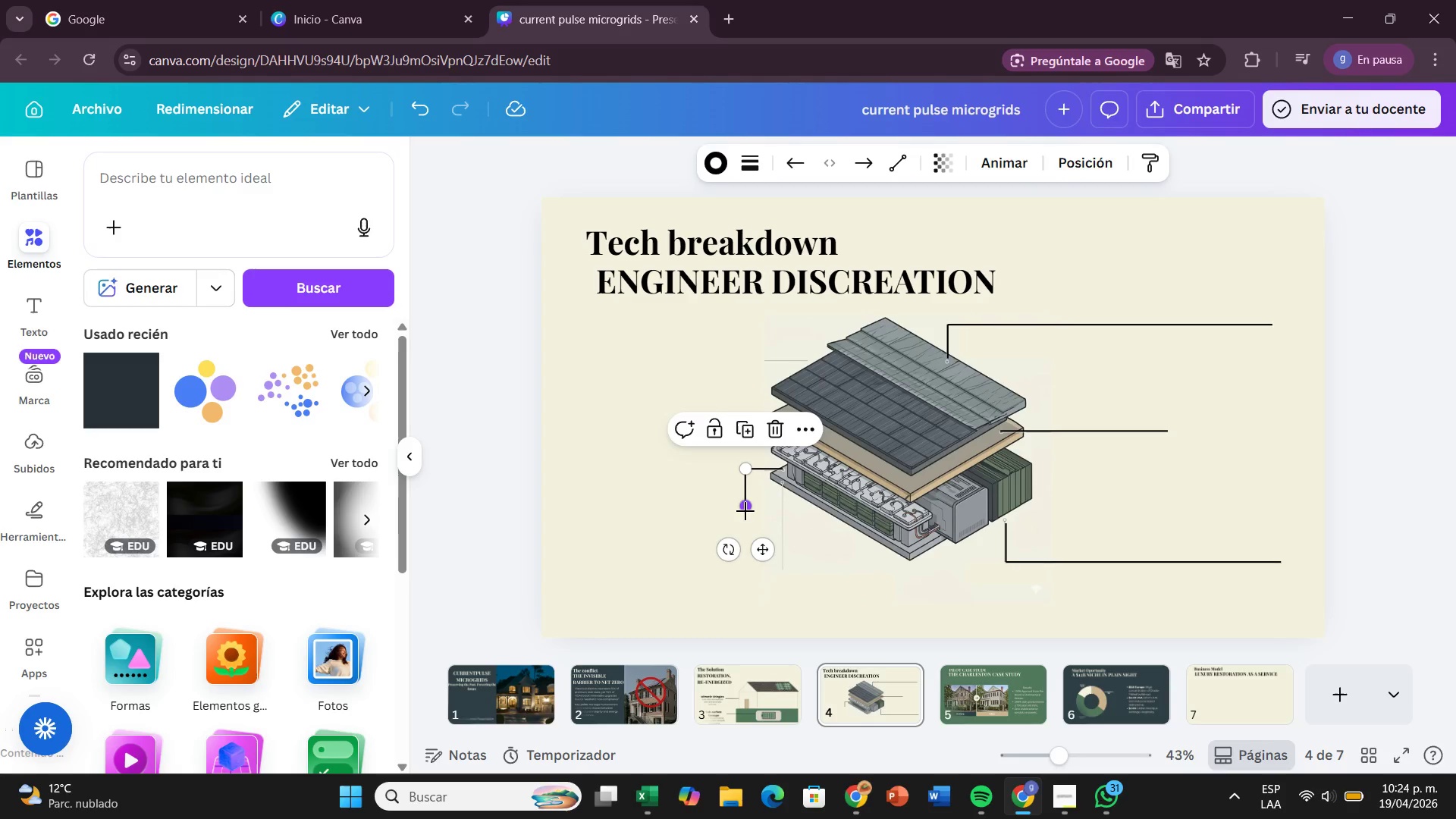 
left_click_drag(start_coordinate=[745, 510], to_coordinate=[749, 501])
 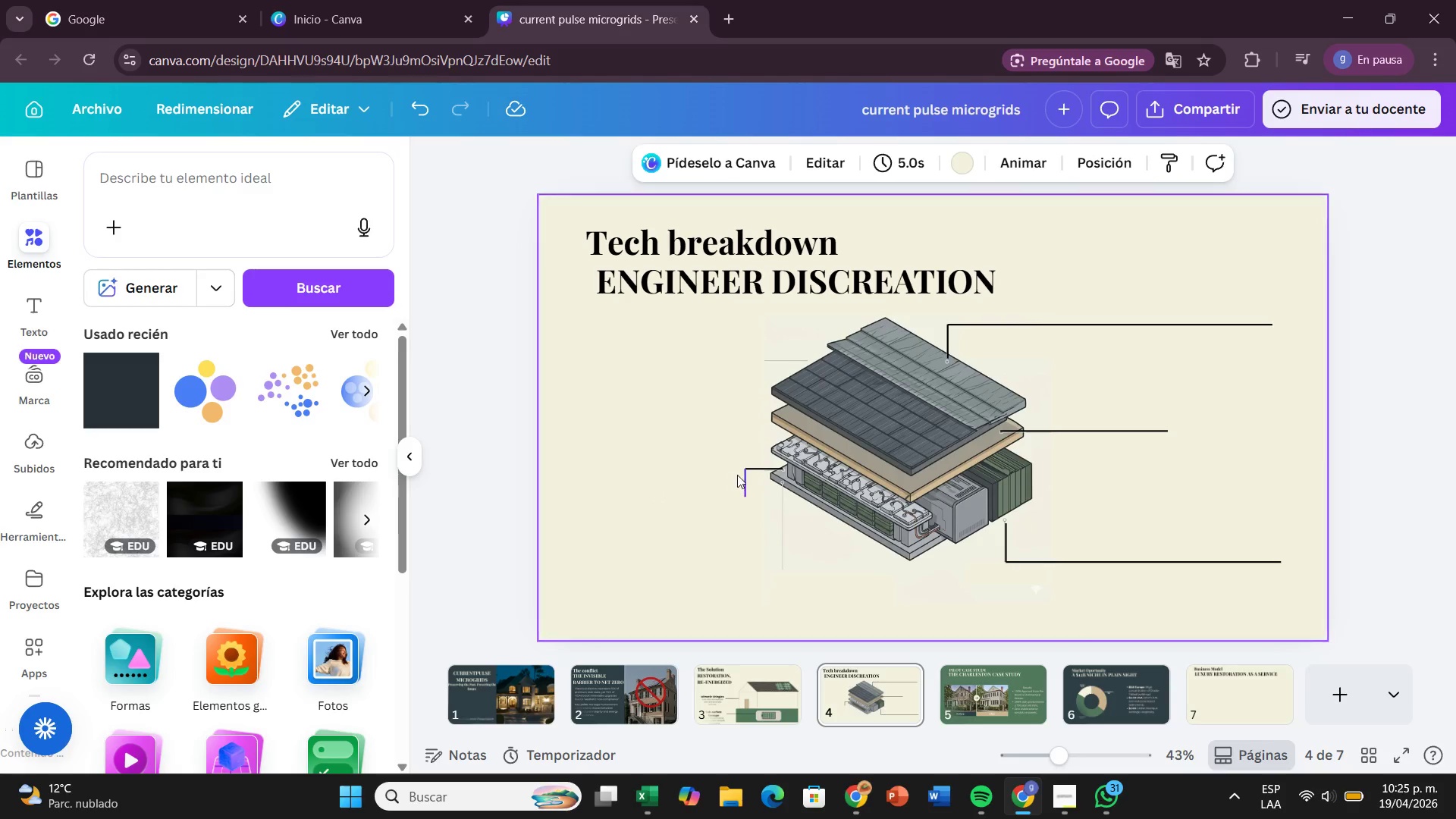 
left_click([745, 488])
 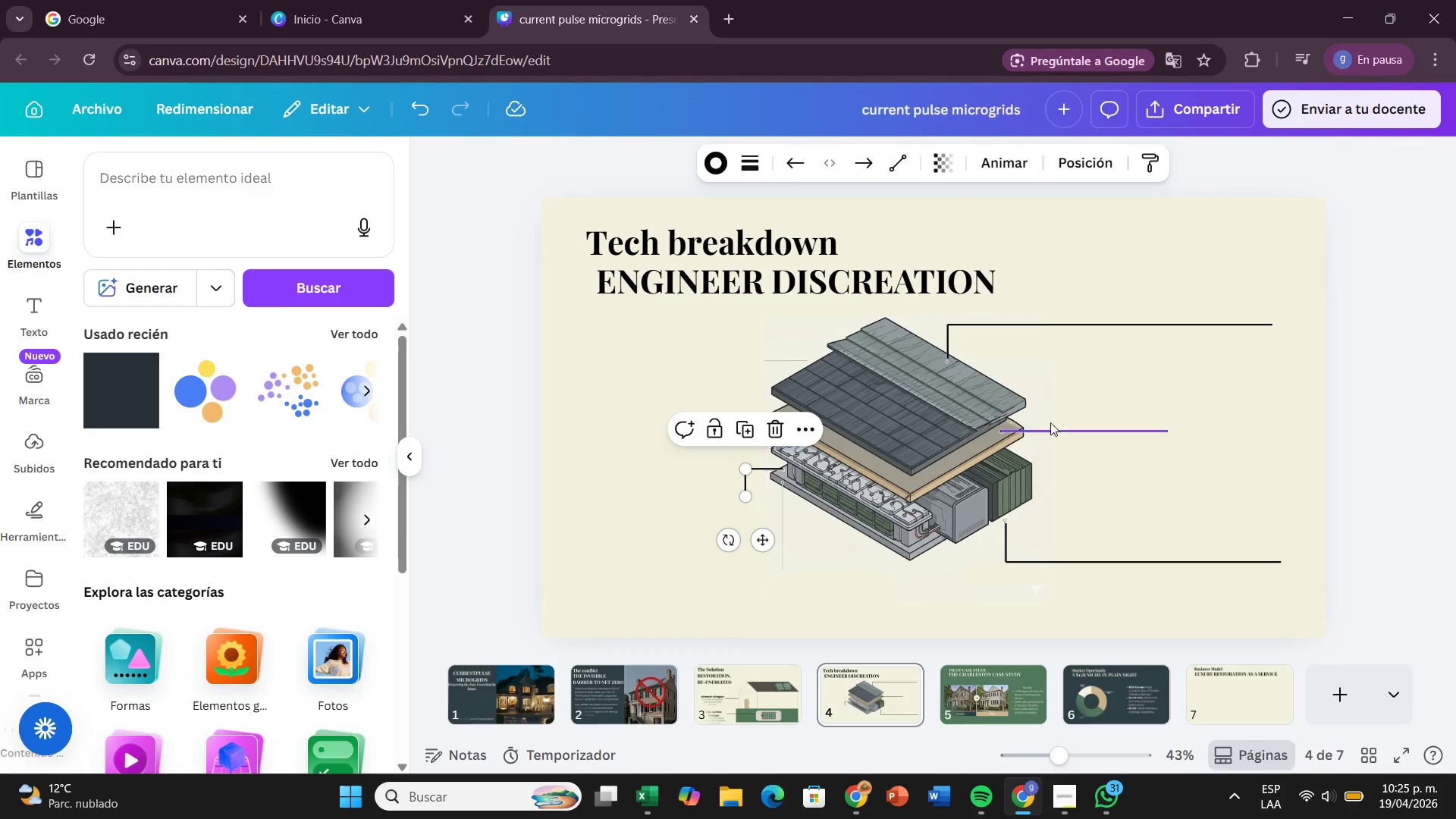 
left_click([1056, 427])
 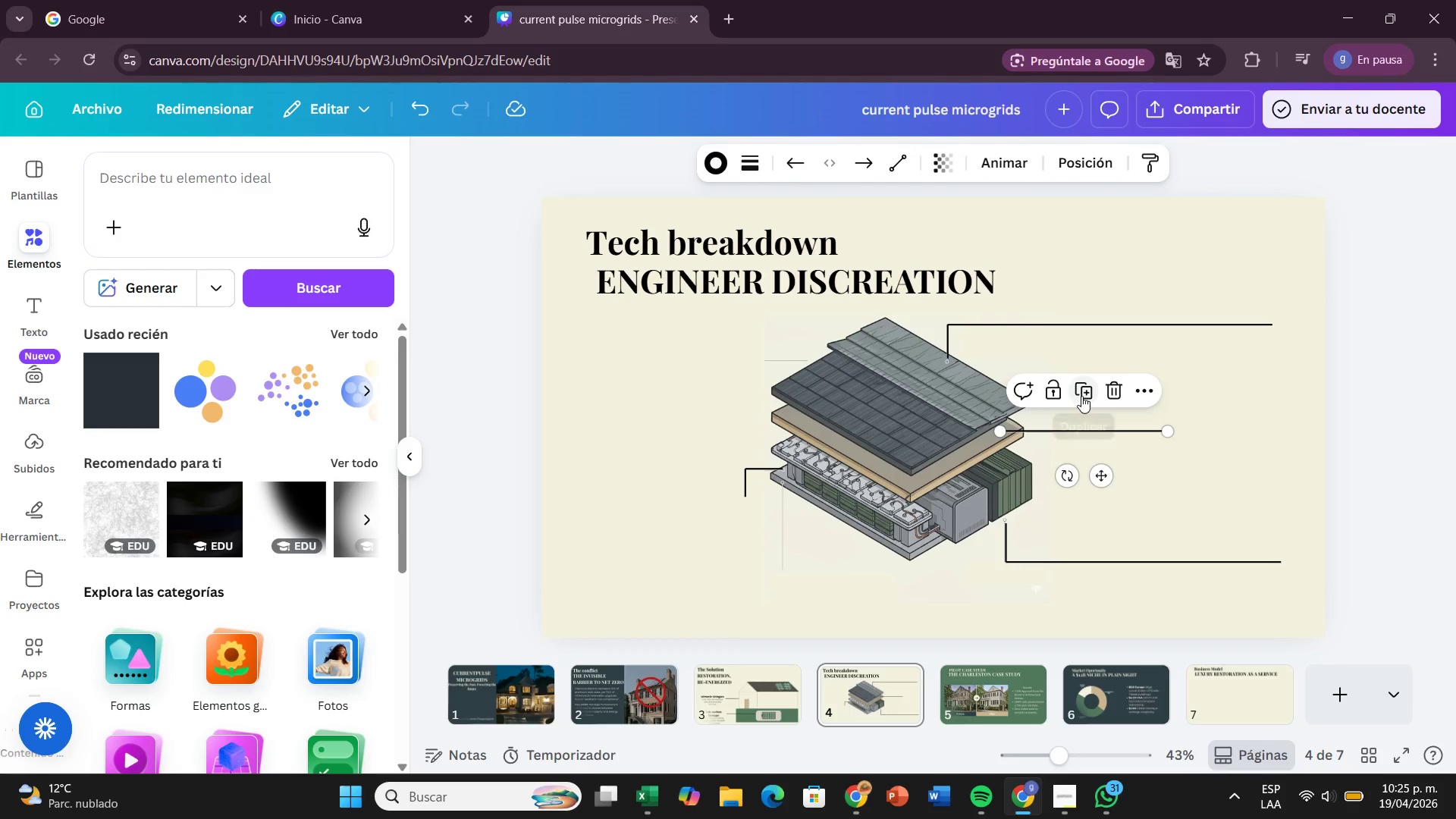 
left_click([1081, 396])
 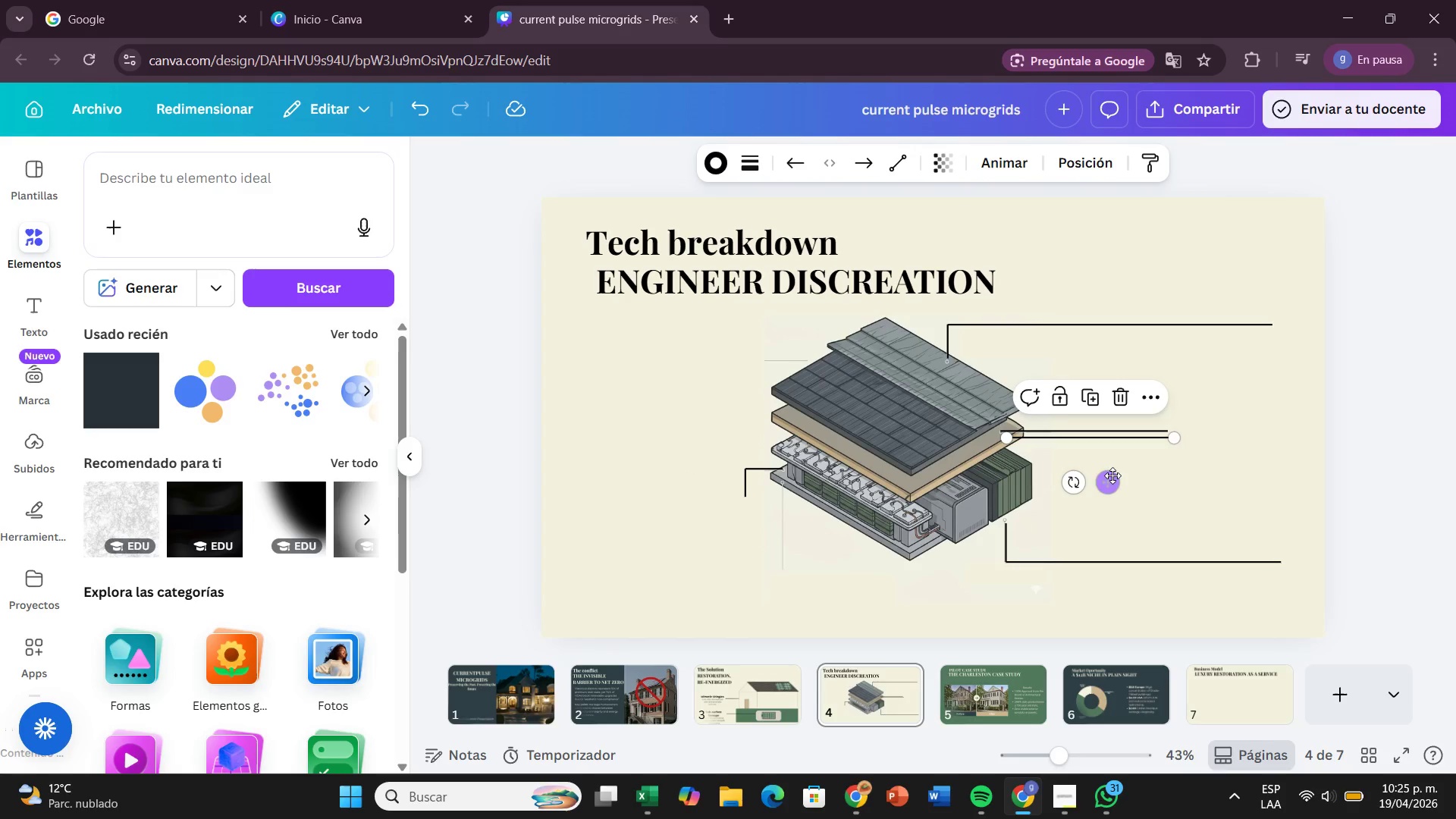 
left_click_drag(start_coordinate=[1109, 478], to_coordinate=[679, 538])
 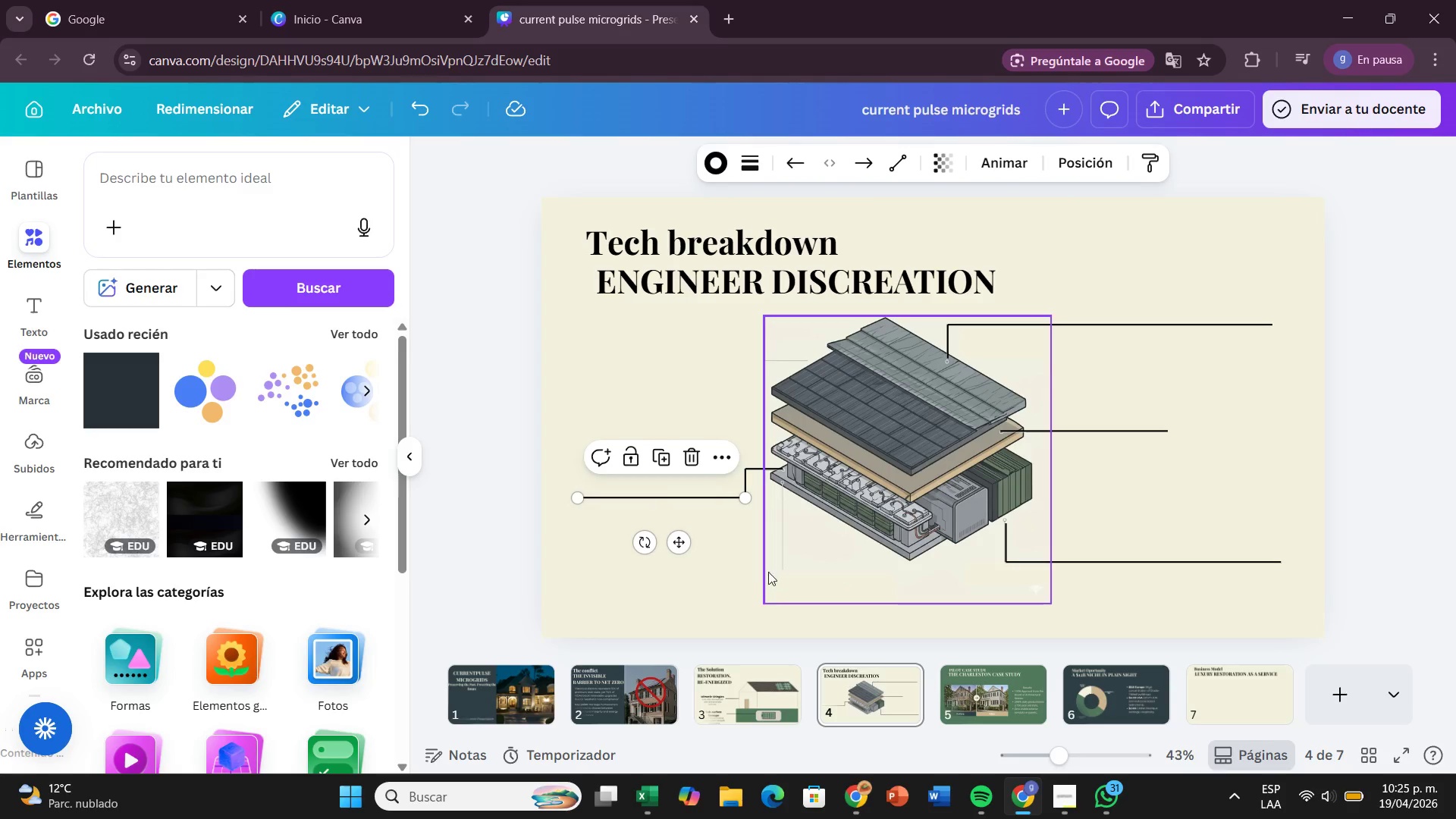 
left_click([708, 579])
 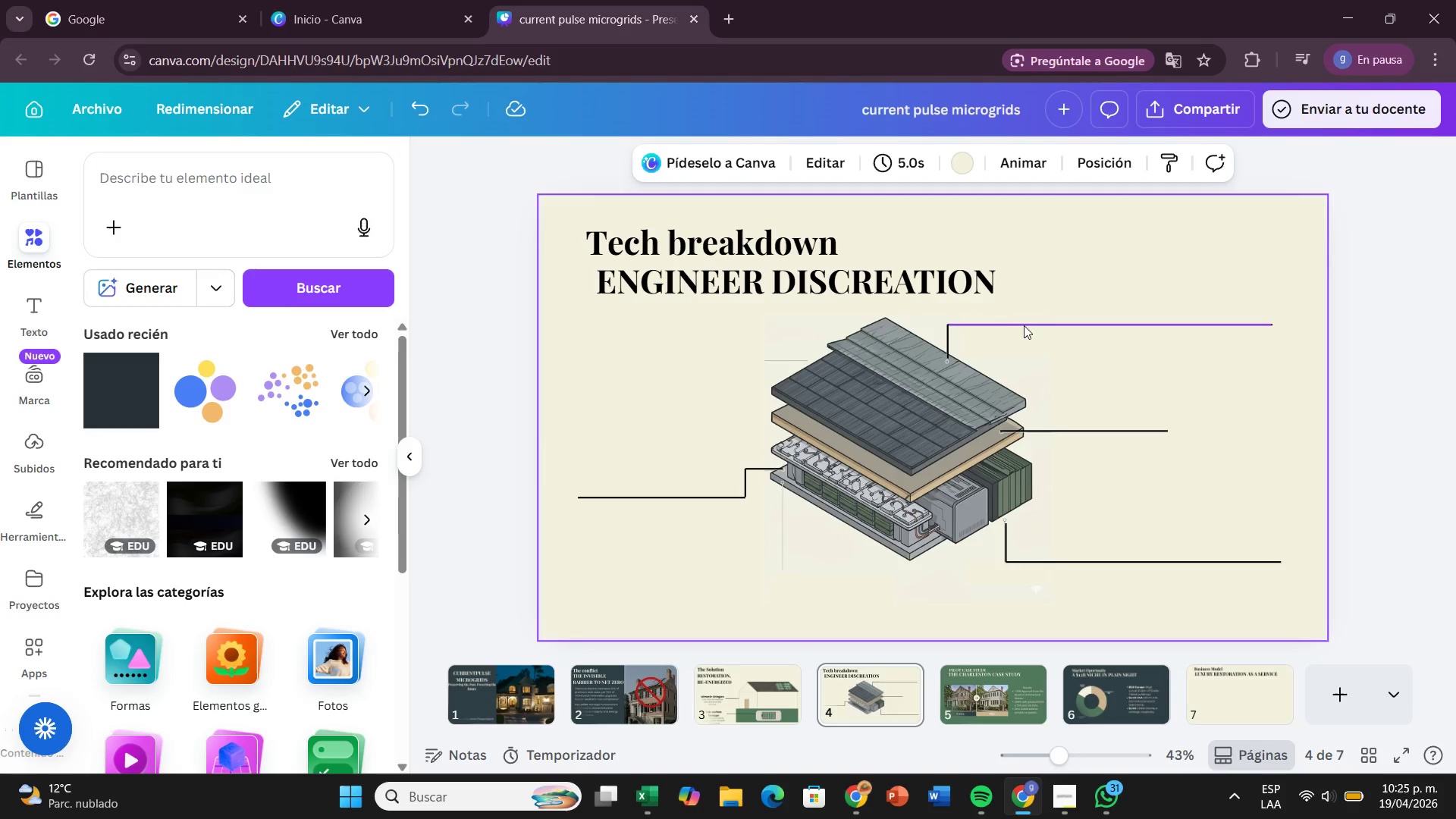 
left_click([1028, 323])
 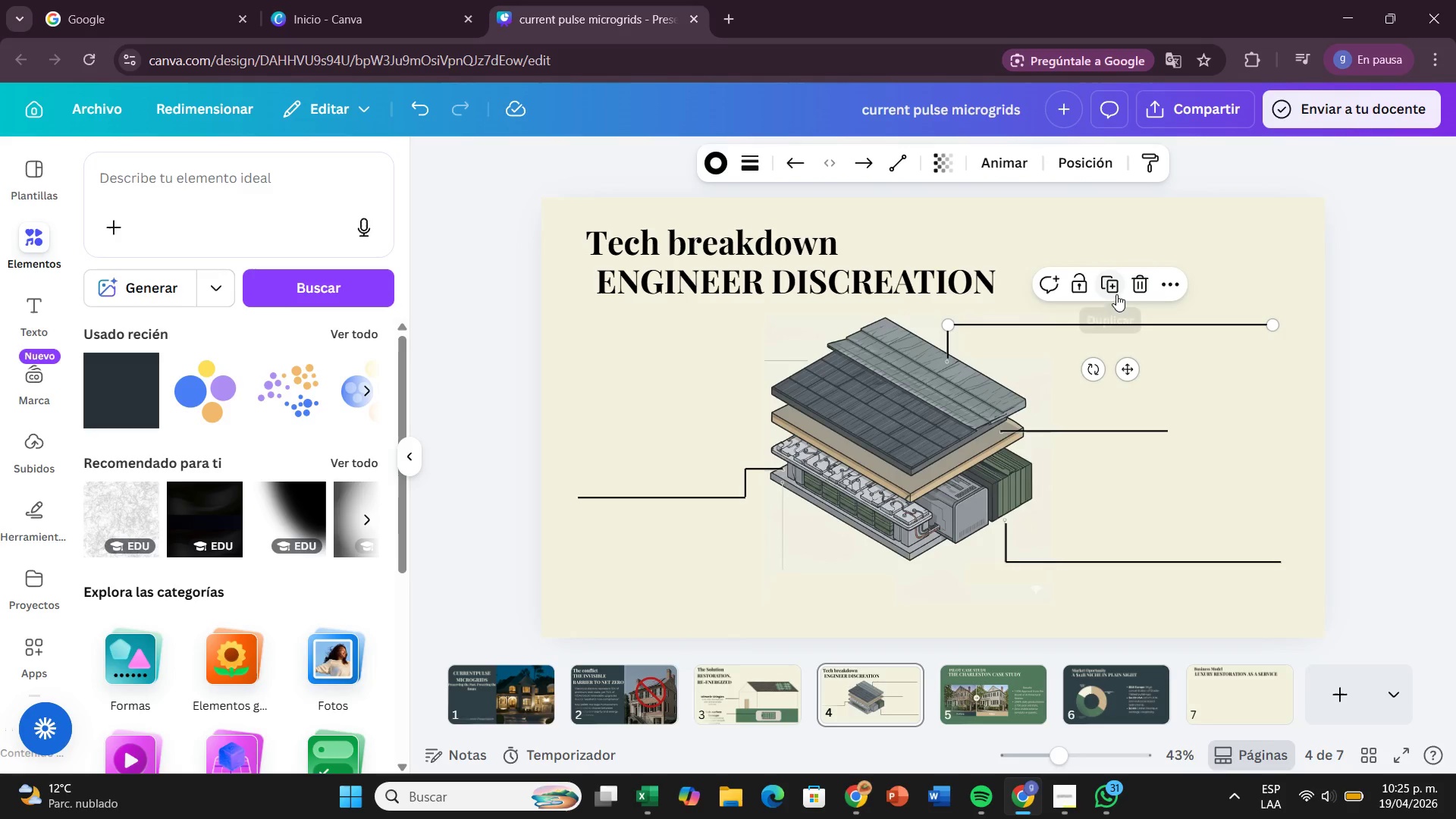 
left_click([1117, 293])
 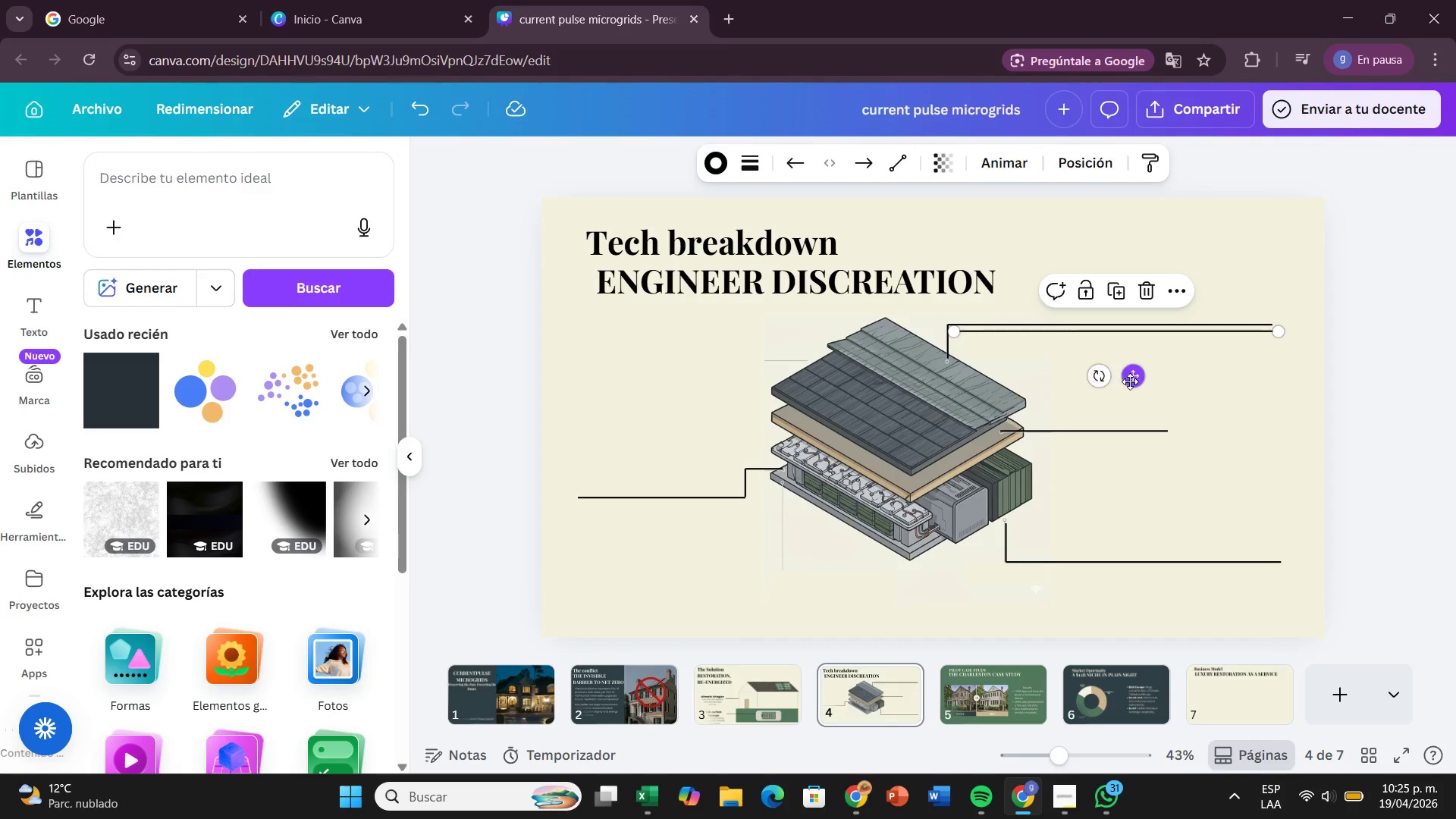 
left_click_drag(start_coordinate=[1130, 381], to_coordinate=[664, 410])
 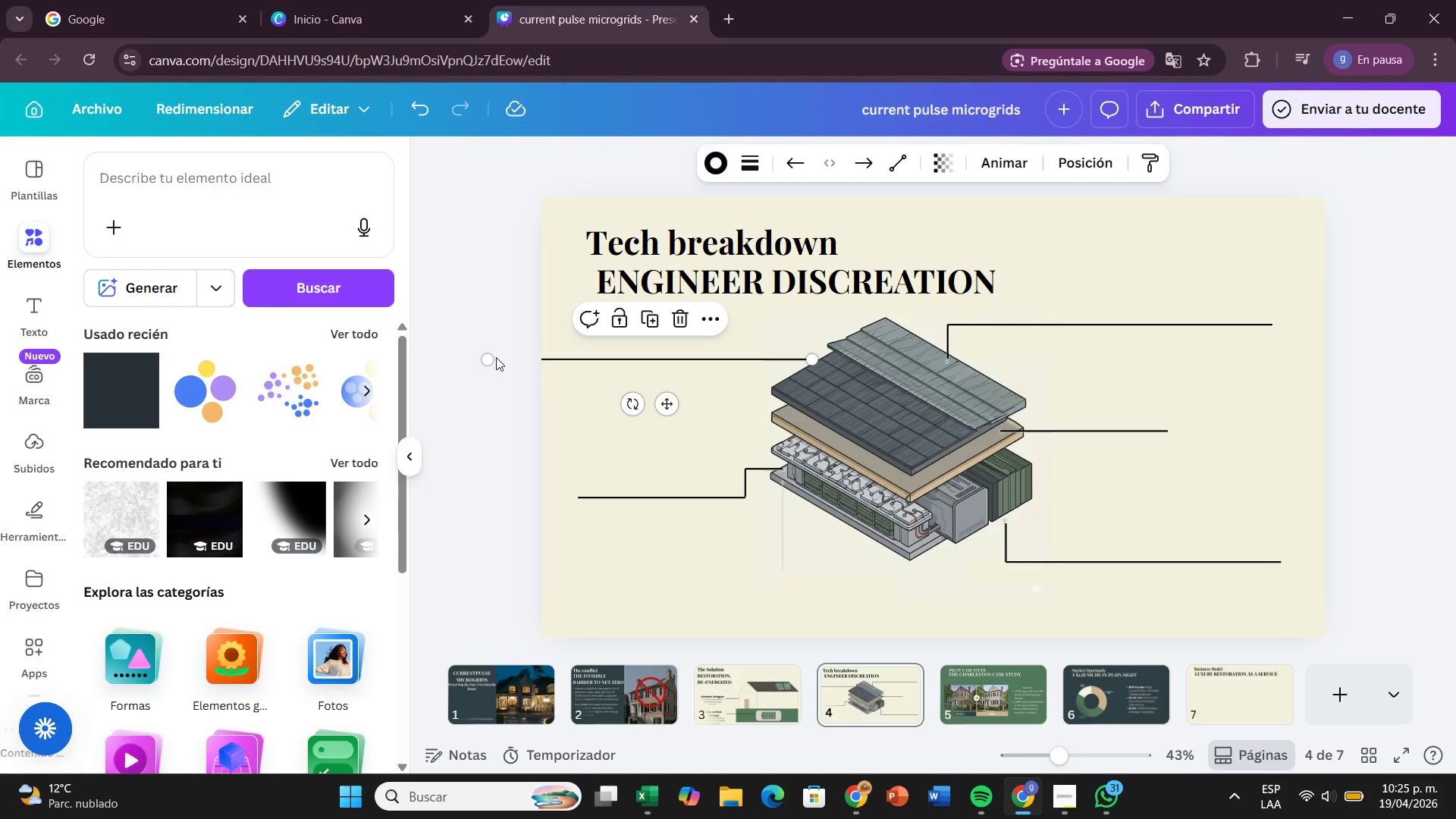 
left_click_drag(start_coordinate=[486, 357], to_coordinate=[578, 350])
 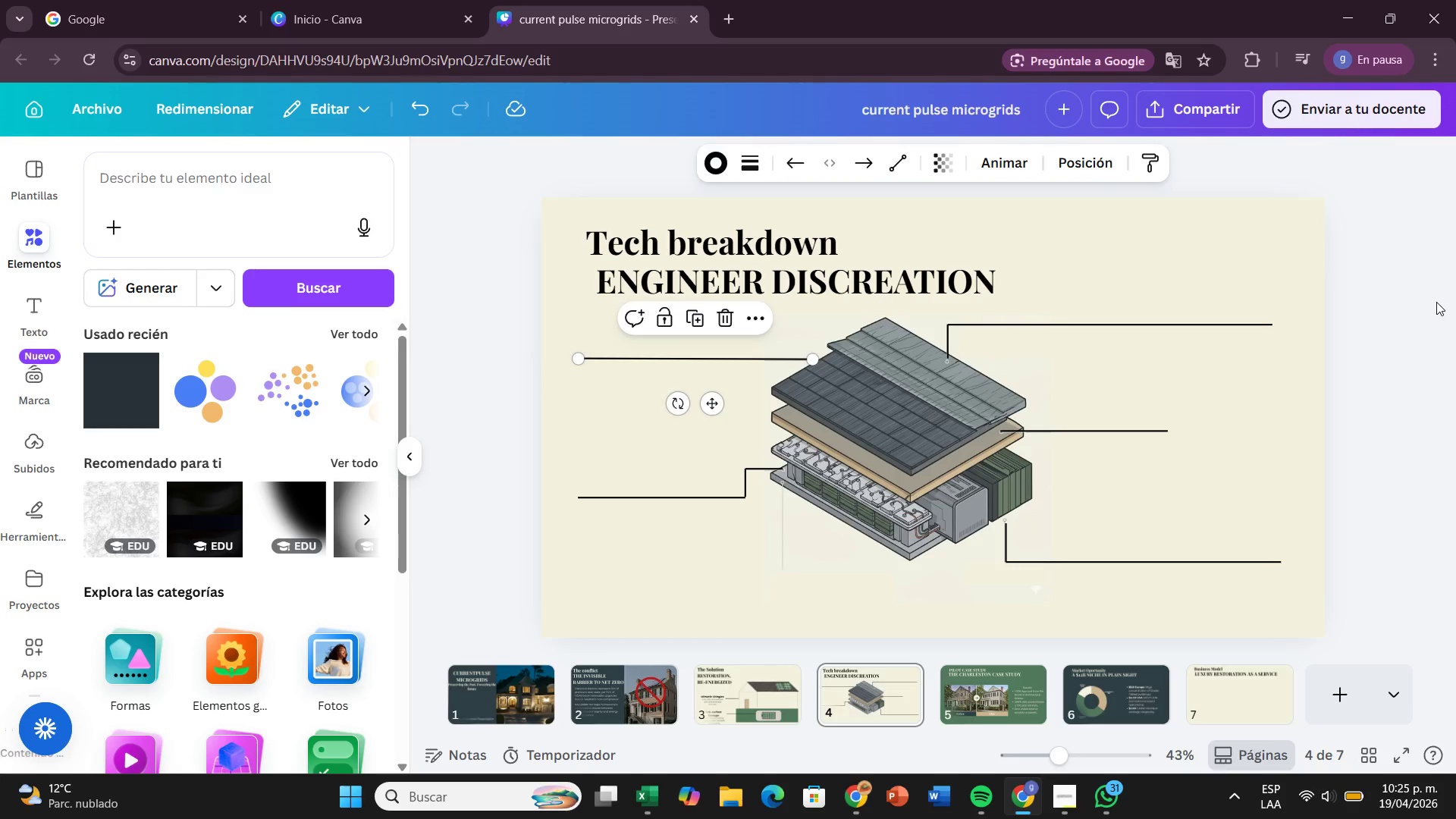 
left_click([1436, 302])
 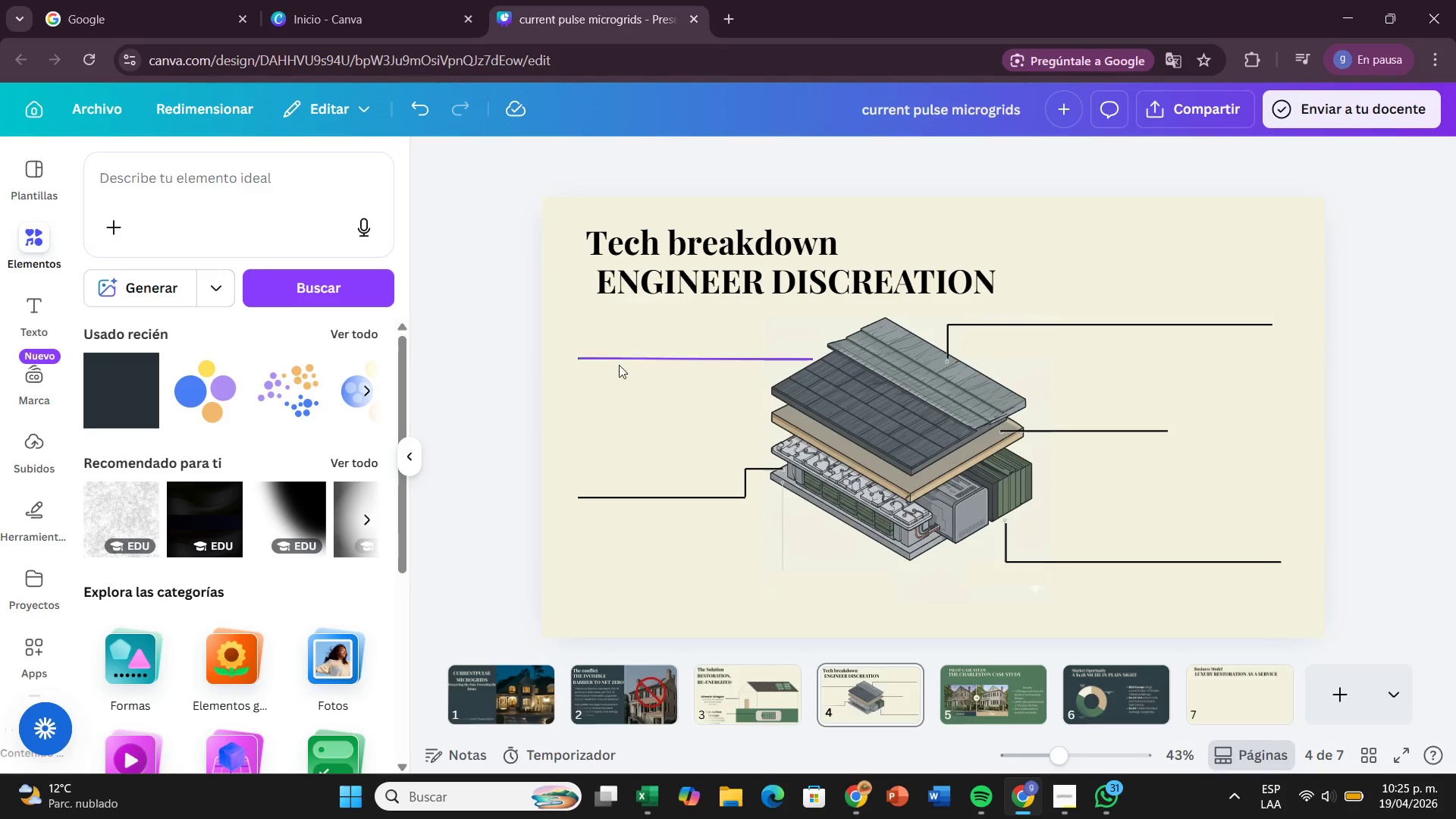 
mouse_move([715, 378])
 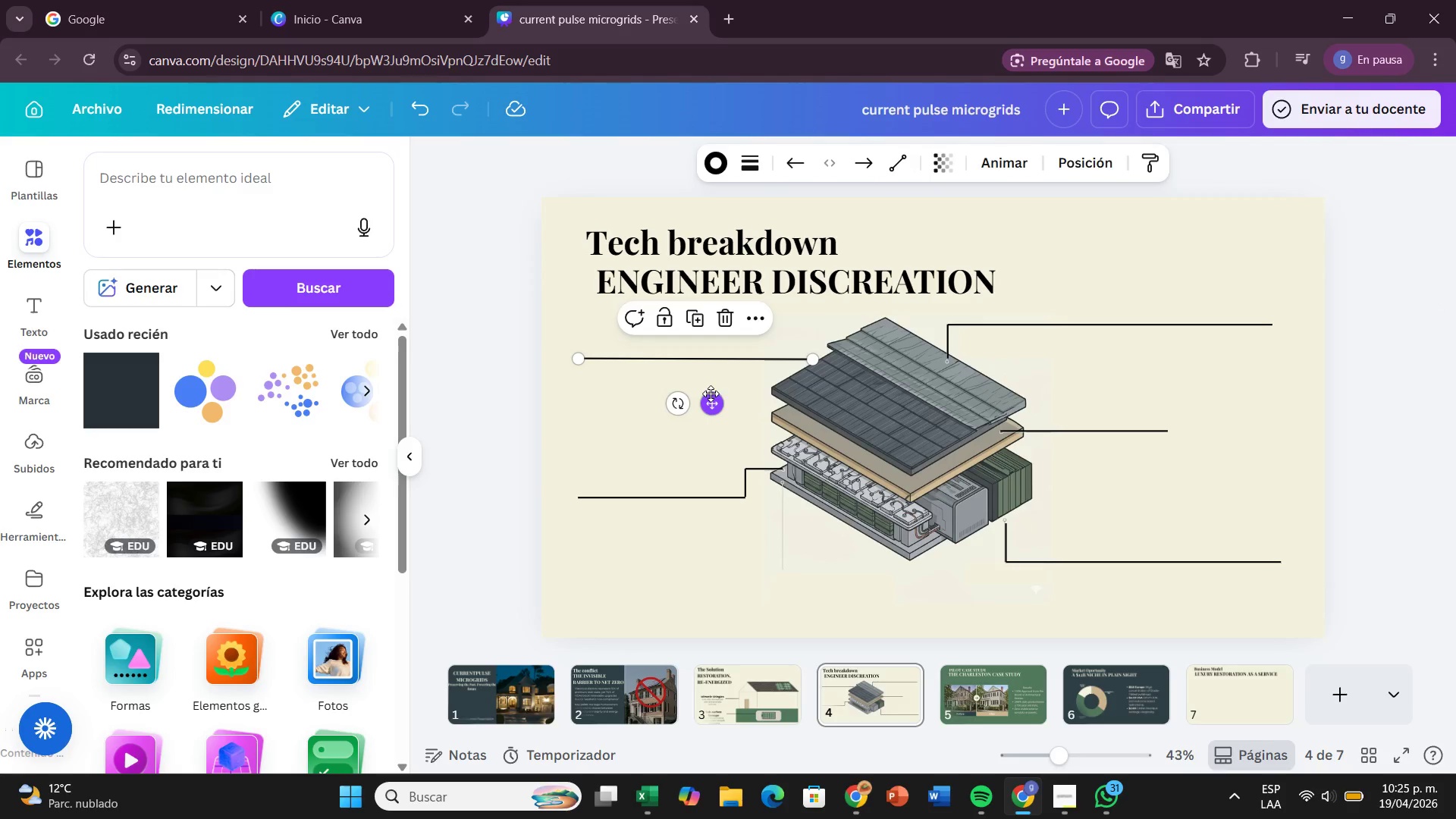 
left_click_drag(start_coordinate=[711, 394], to_coordinate=[717, 394])
 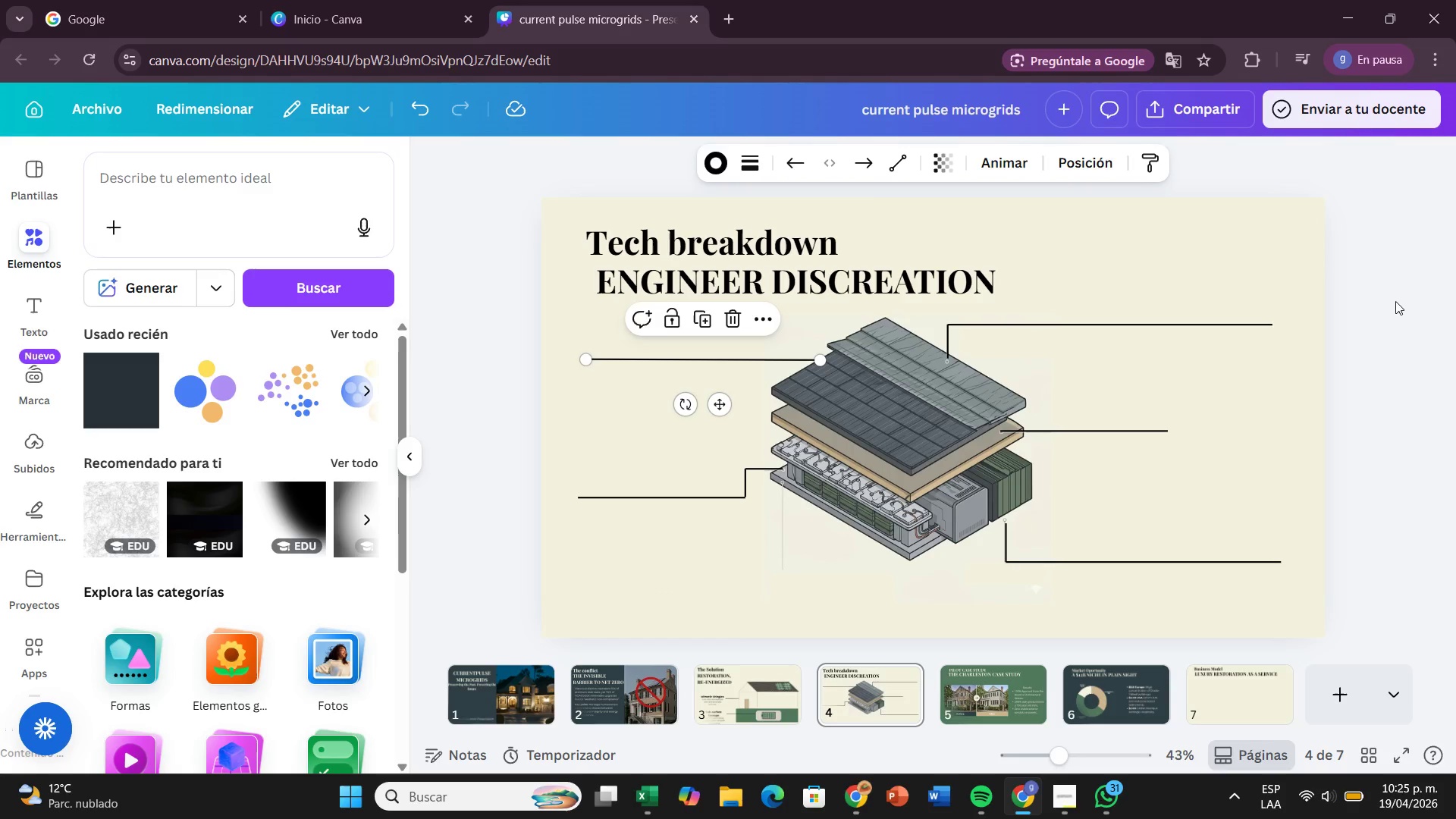 
left_click([1397, 301])
 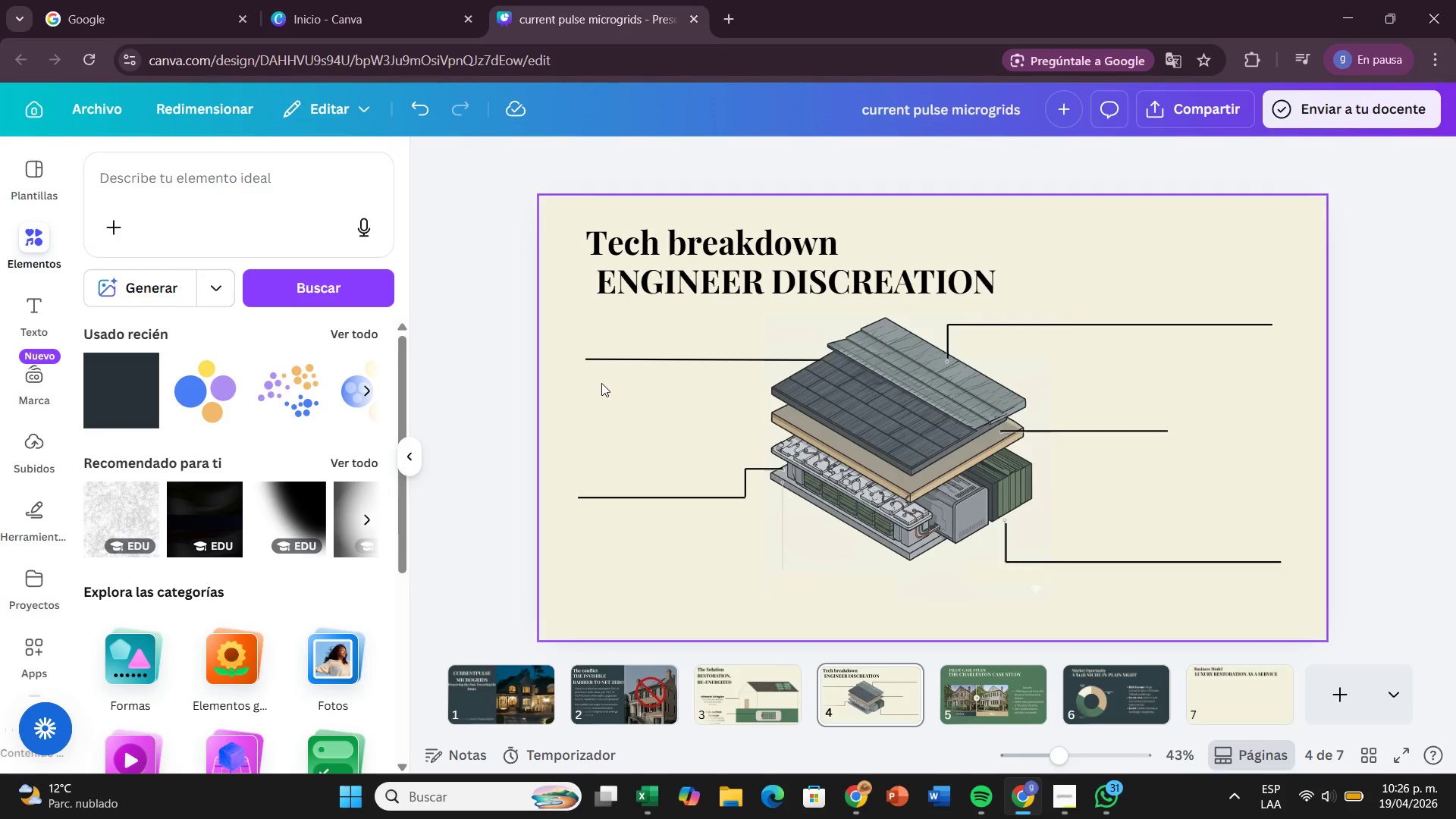 
wait(41.83)
 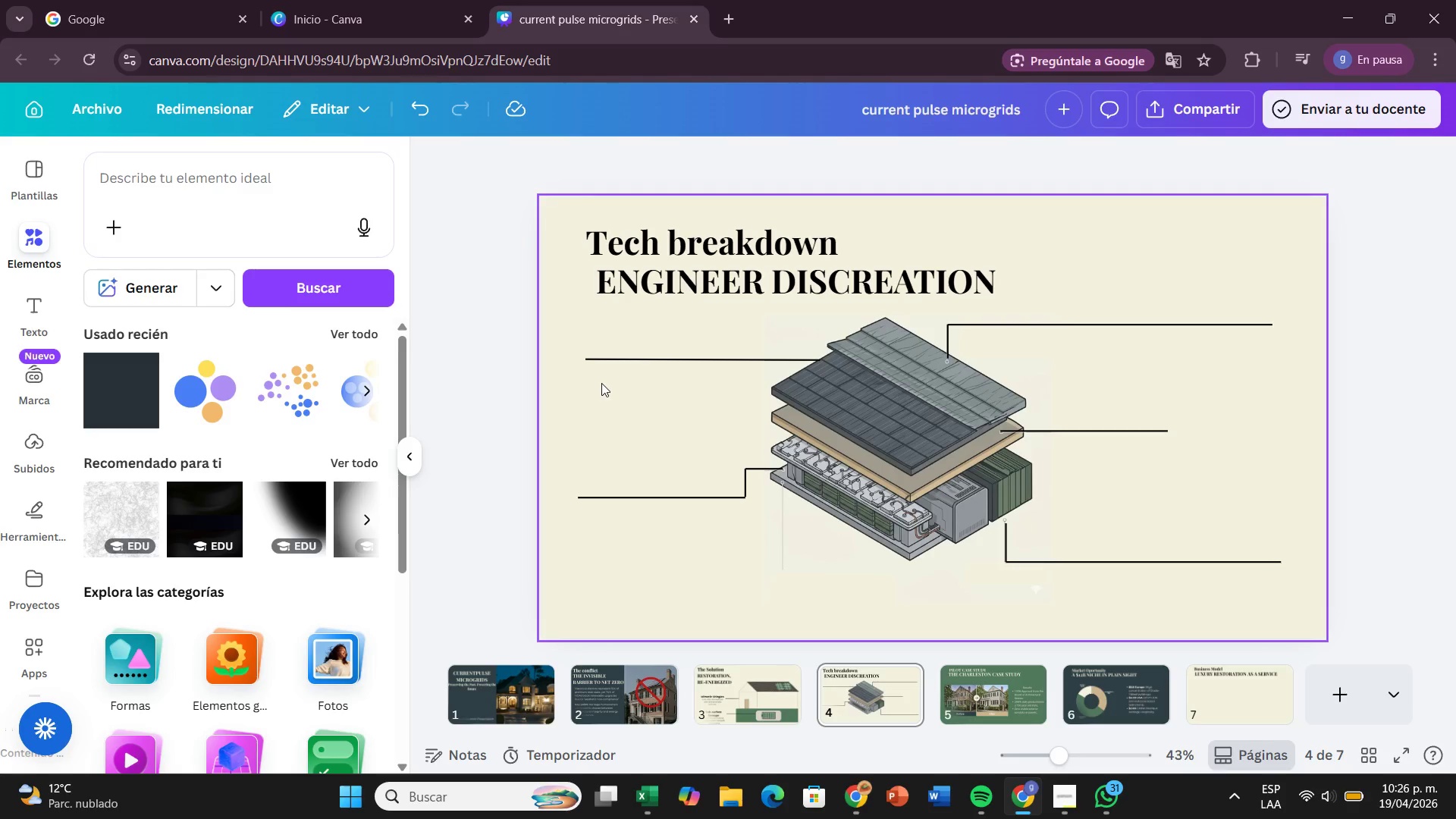 
left_click([55, 283])
 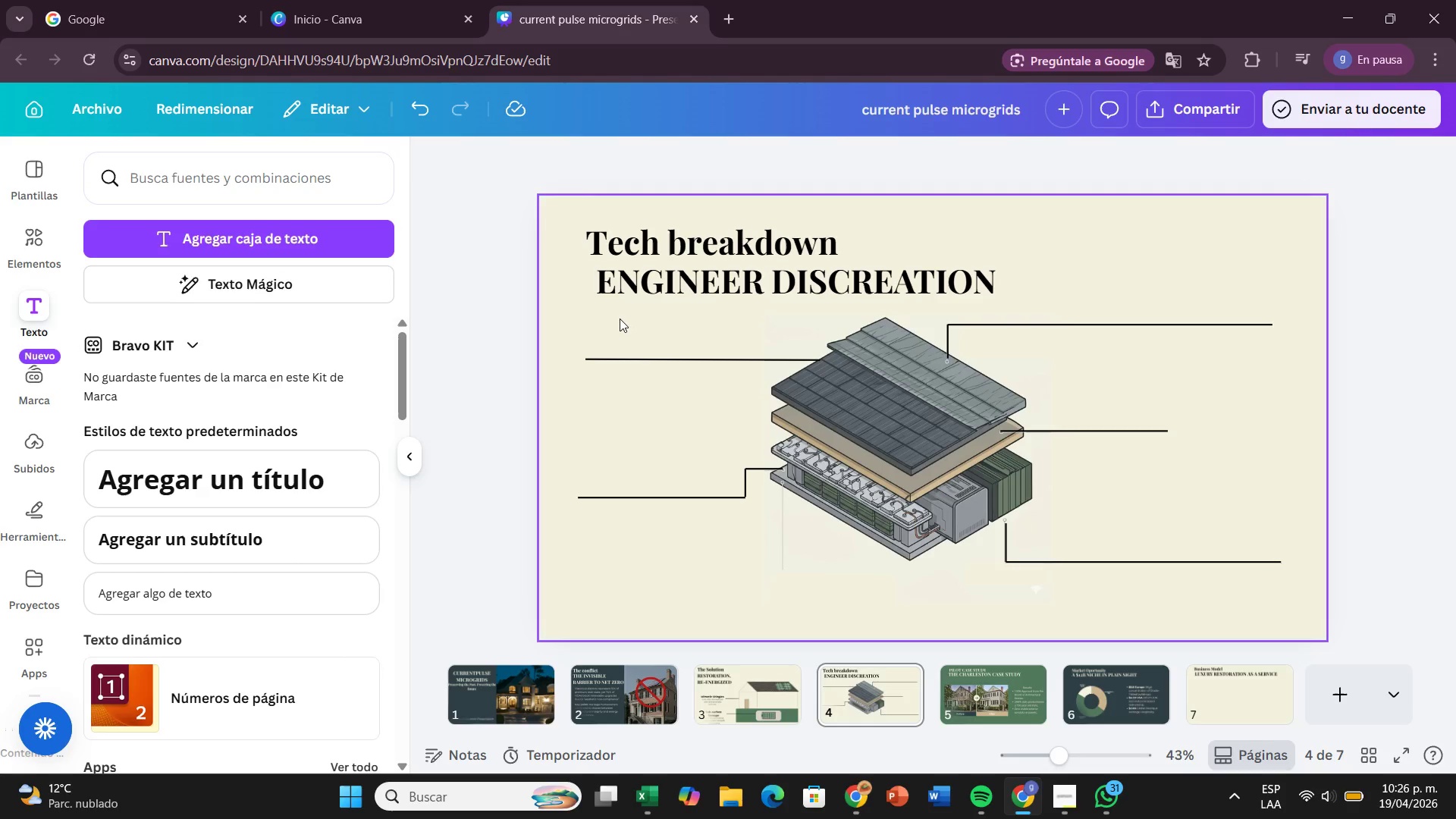 
wait(23.69)
 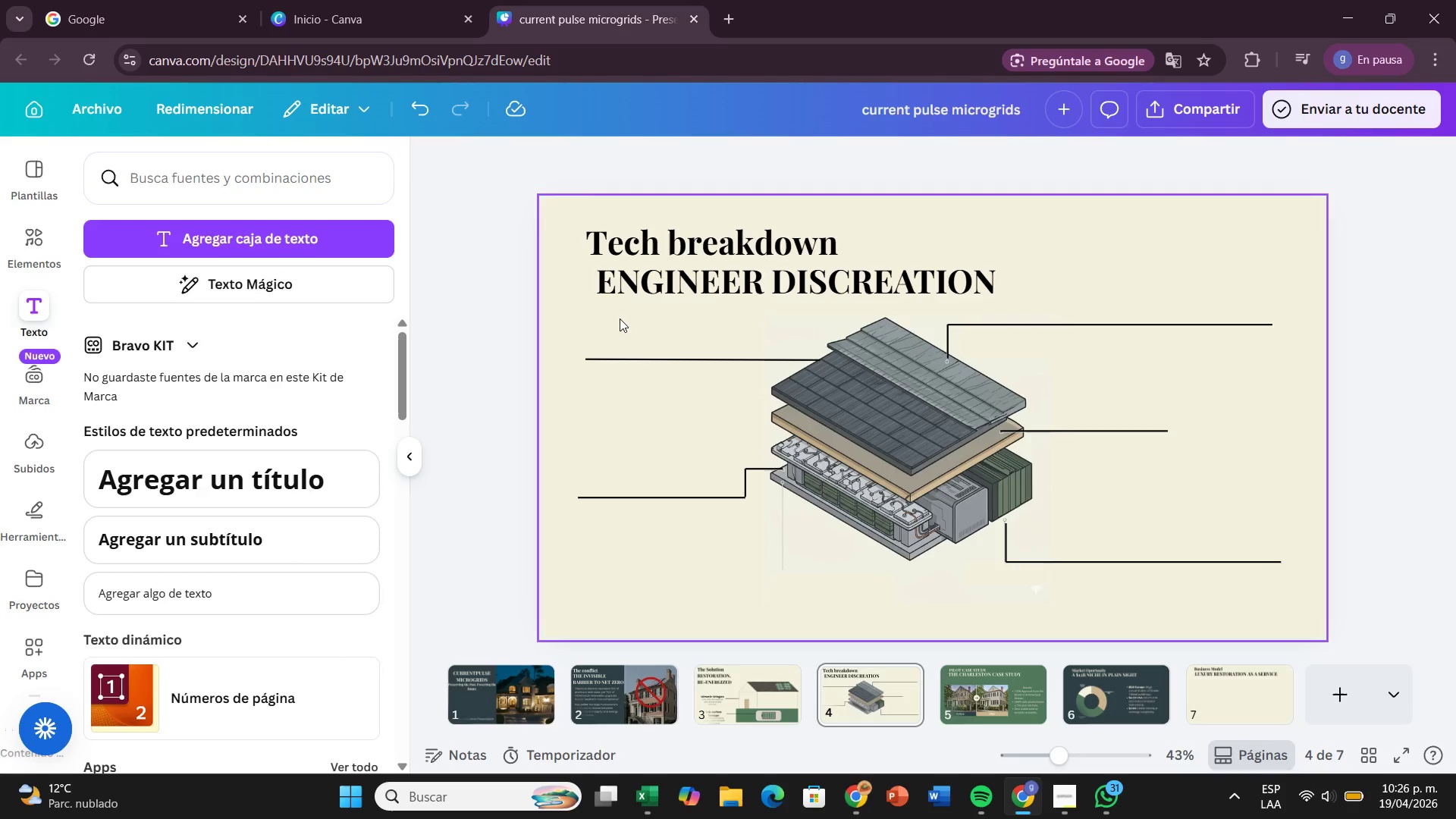 
left_click_drag(start_coordinate=[270, 541], to_coordinate=[1128, 287])
 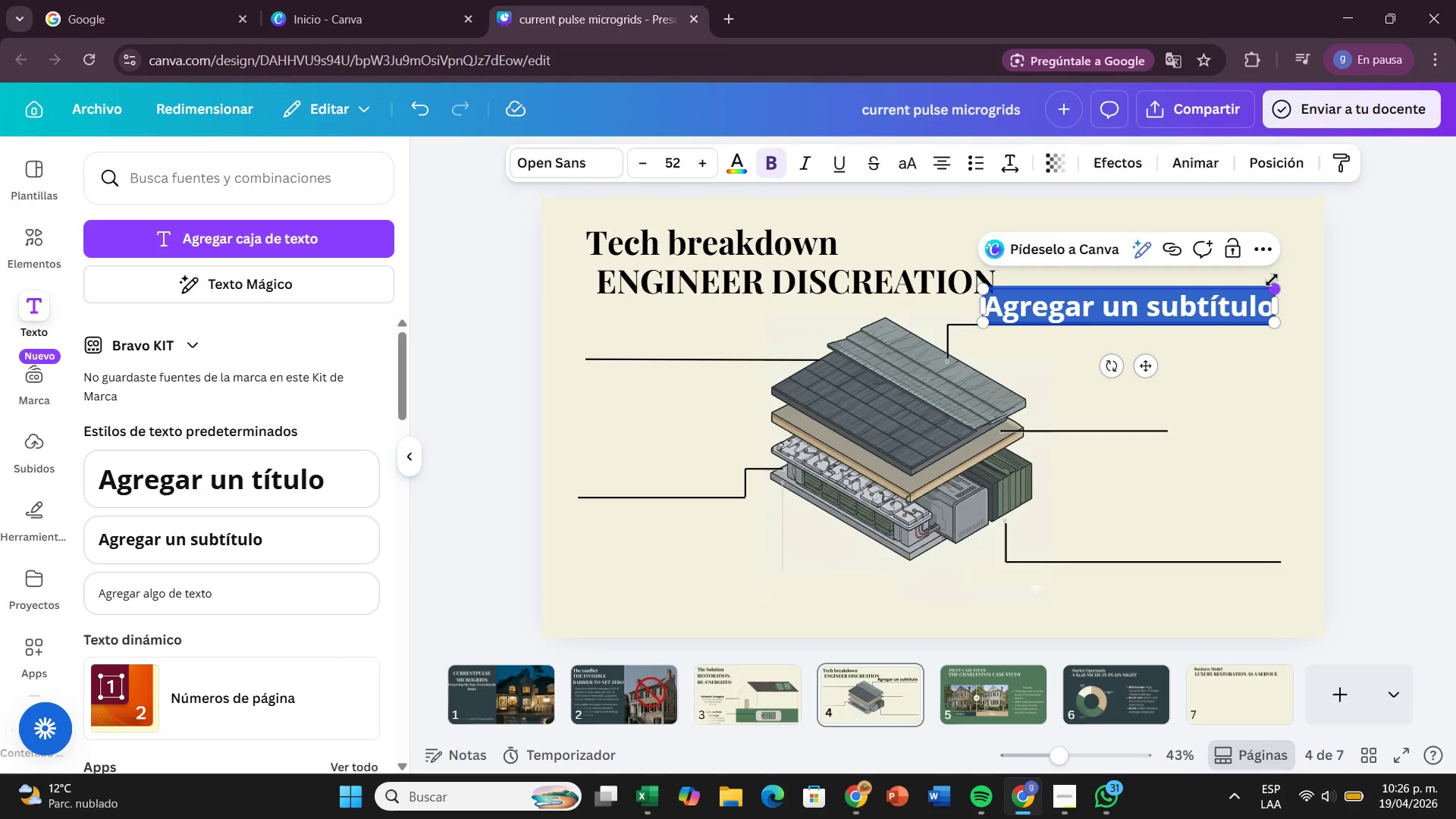 
left_click_drag(start_coordinate=[1272, 280], to_coordinate=[1164, 317])
 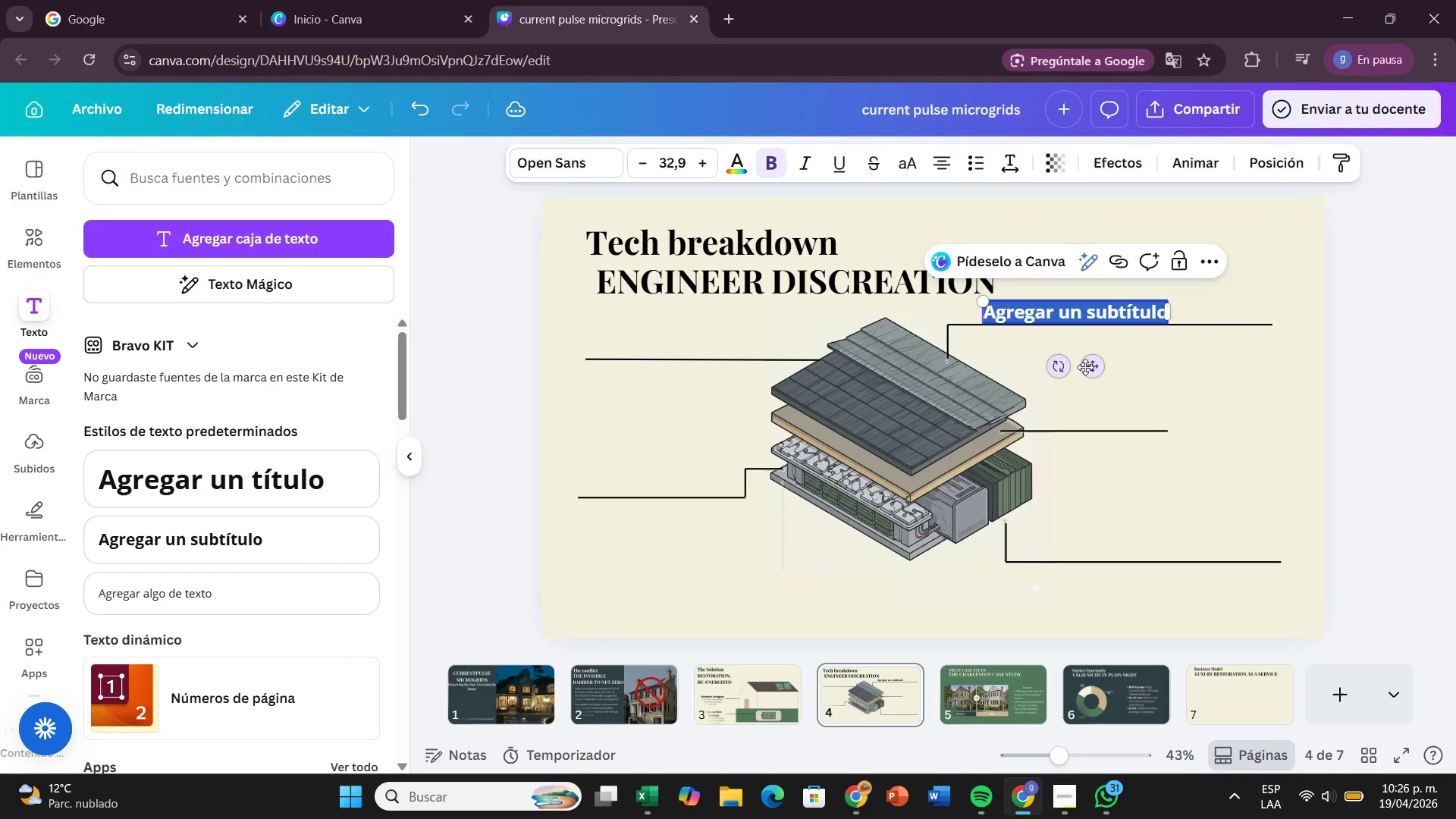 
left_click_drag(start_coordinate=[1087, 366], to_coordinate=[1115, 364])
 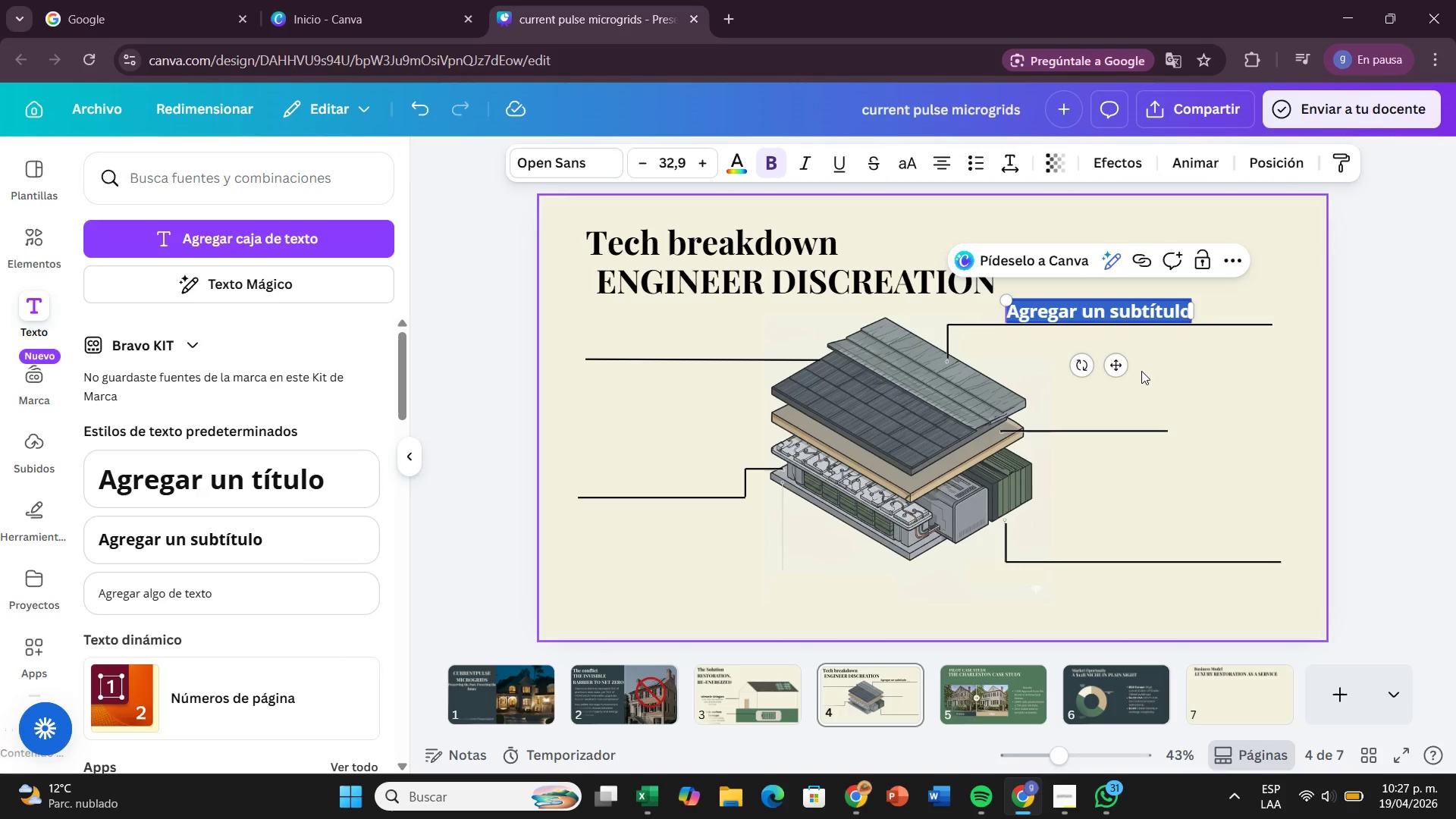 
wait(49.06)
 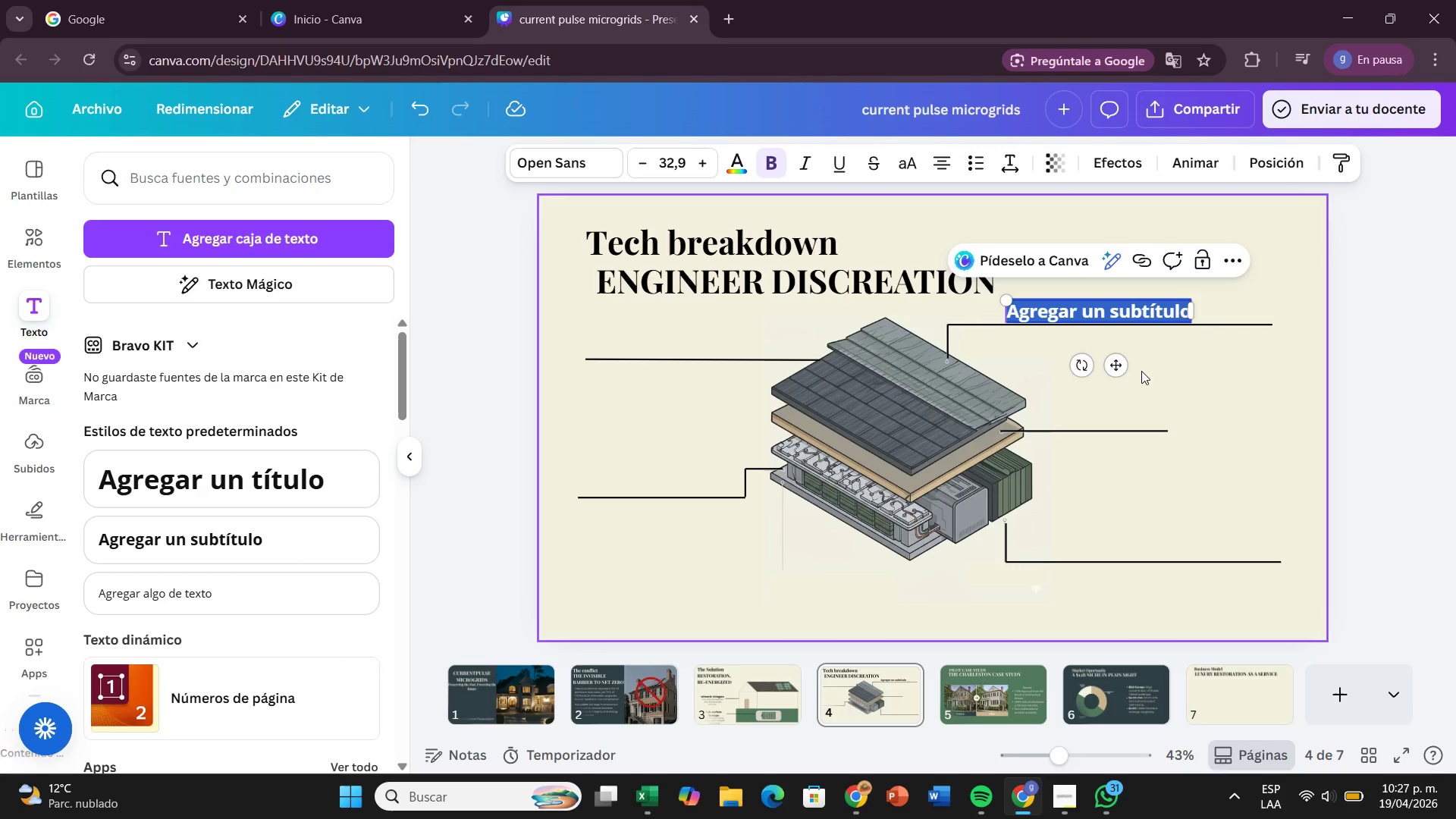 
left_click([1174, 315])
 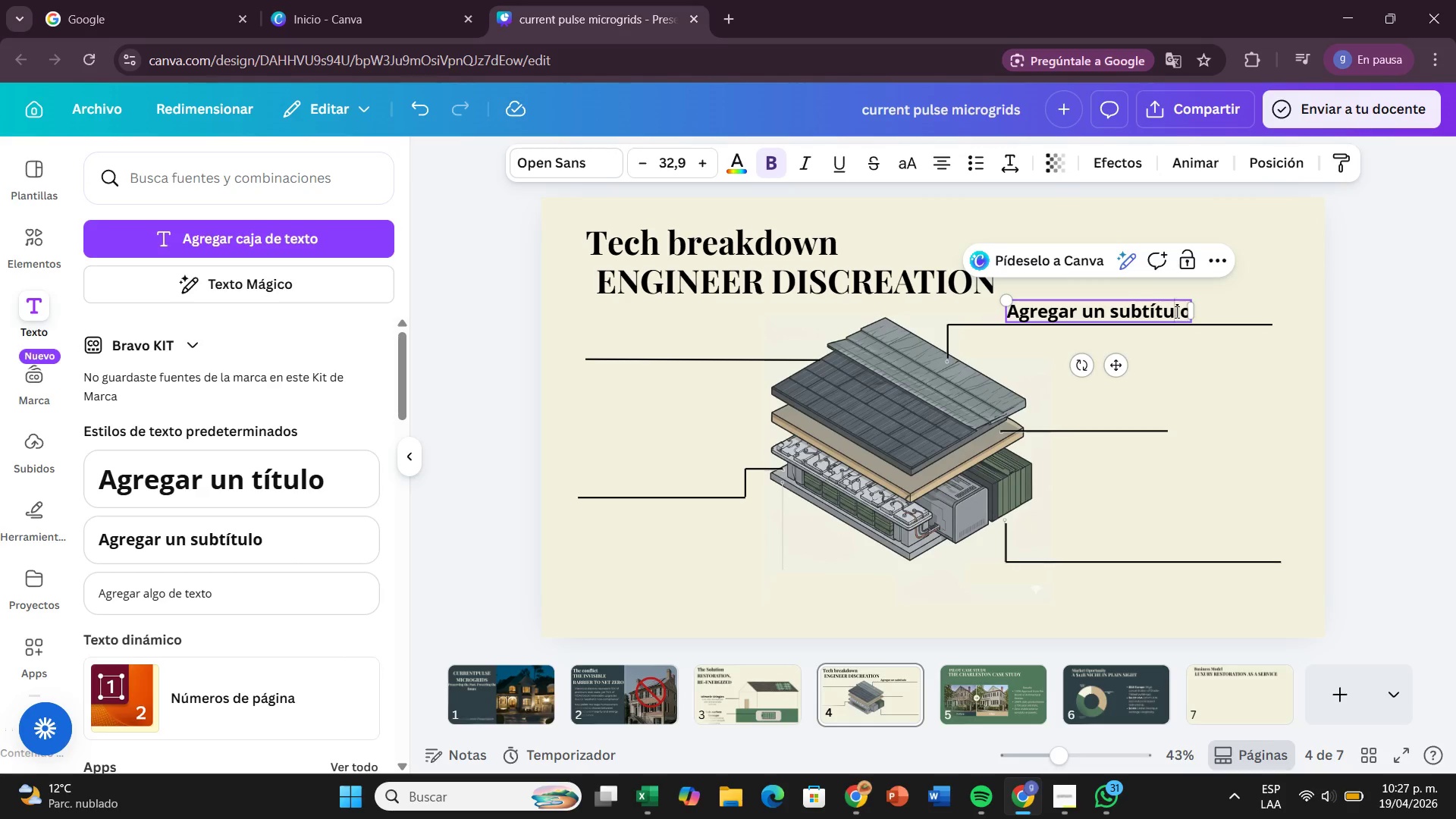 
double_click([1175, 312])
 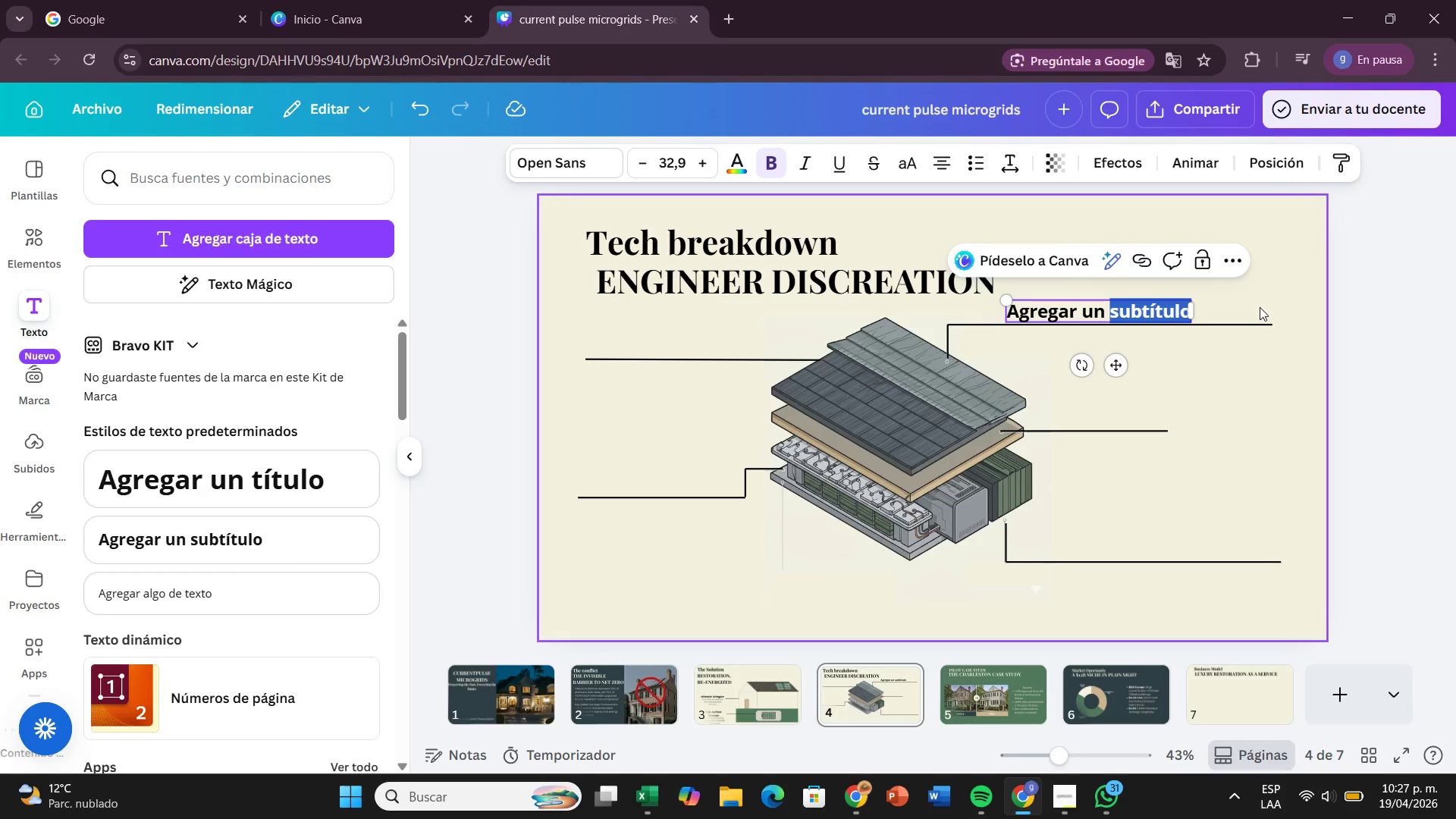 
key(Backspace)
 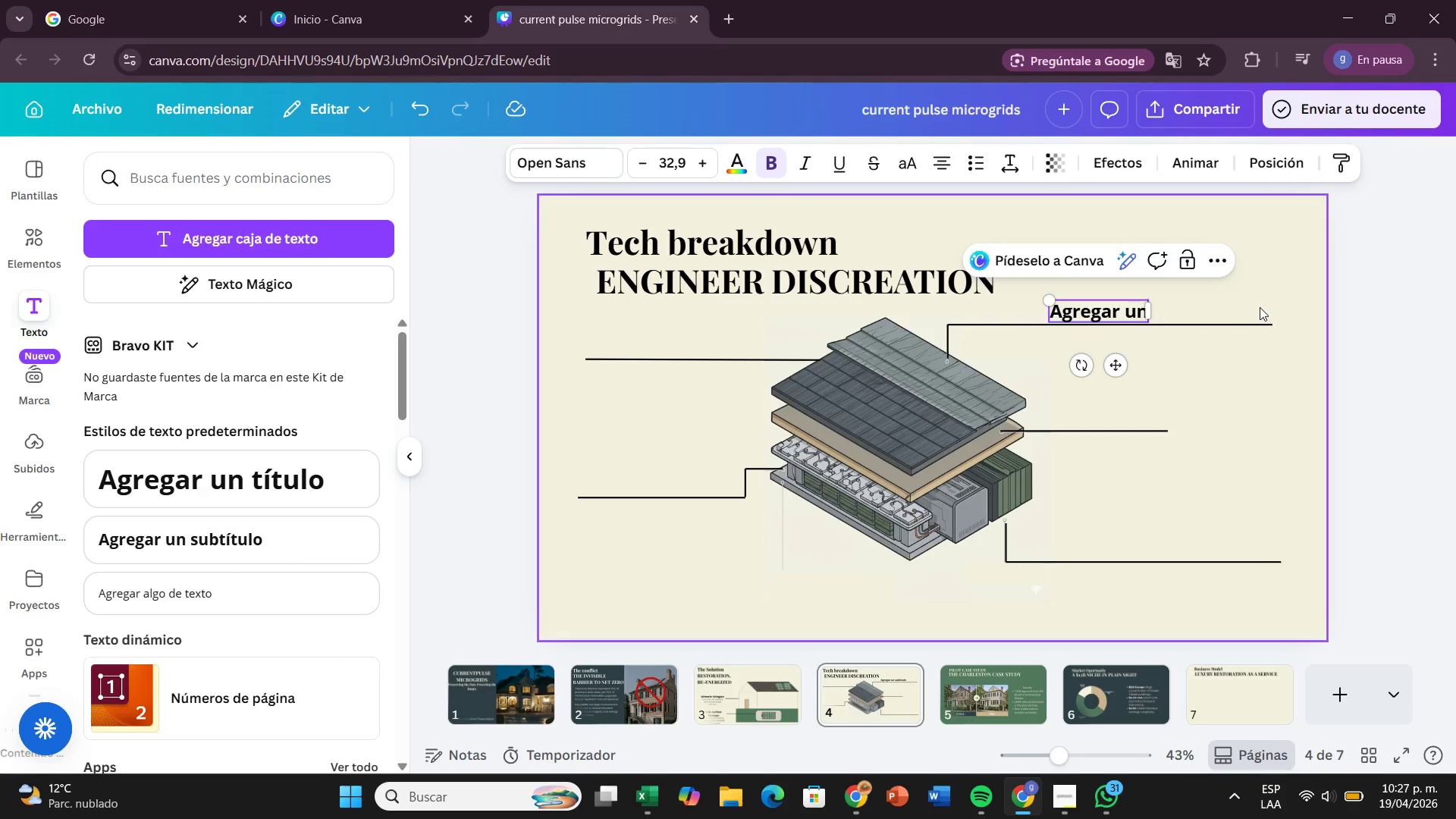 
key(Backspace)
 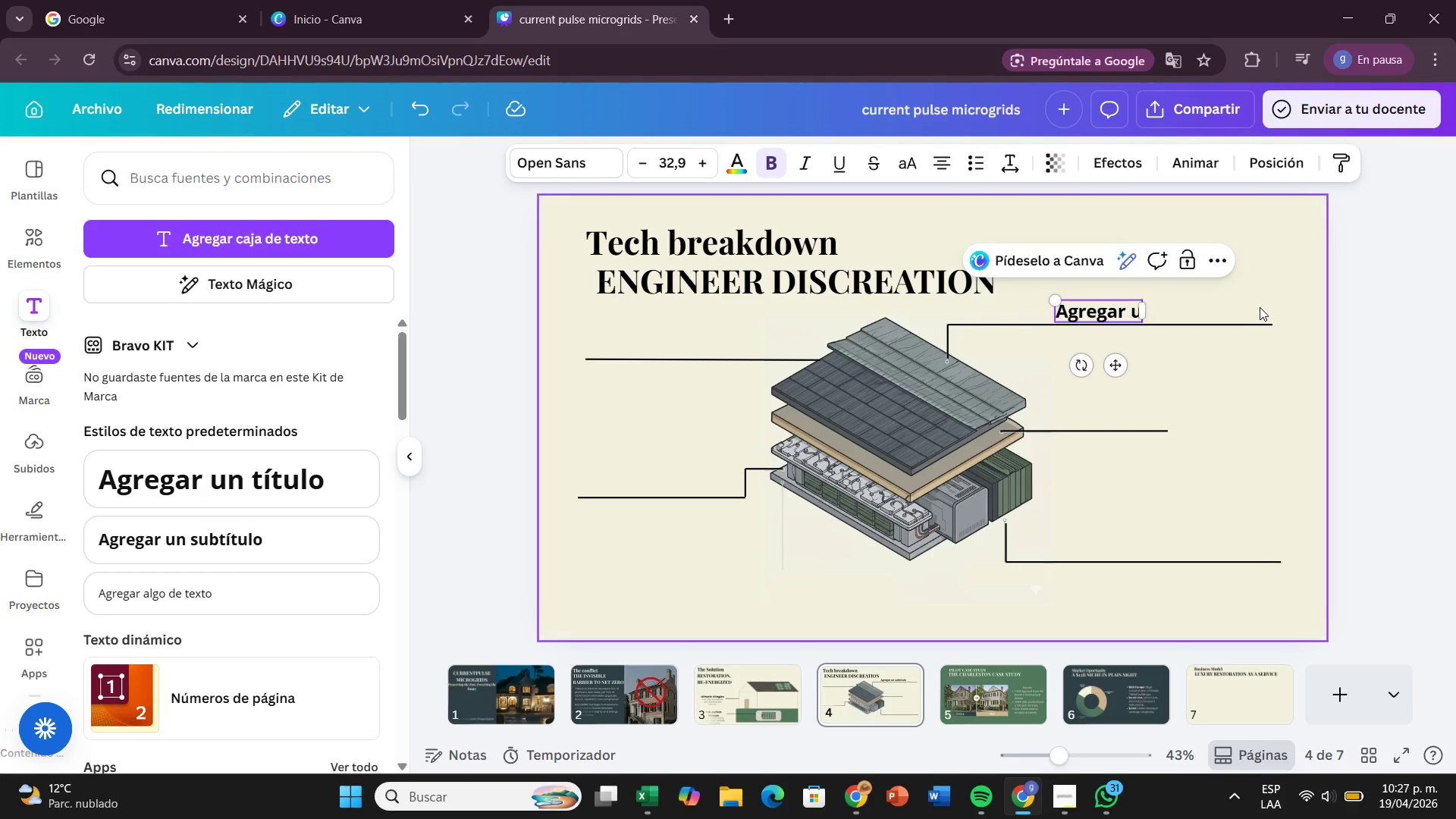 
key(Backspace)
 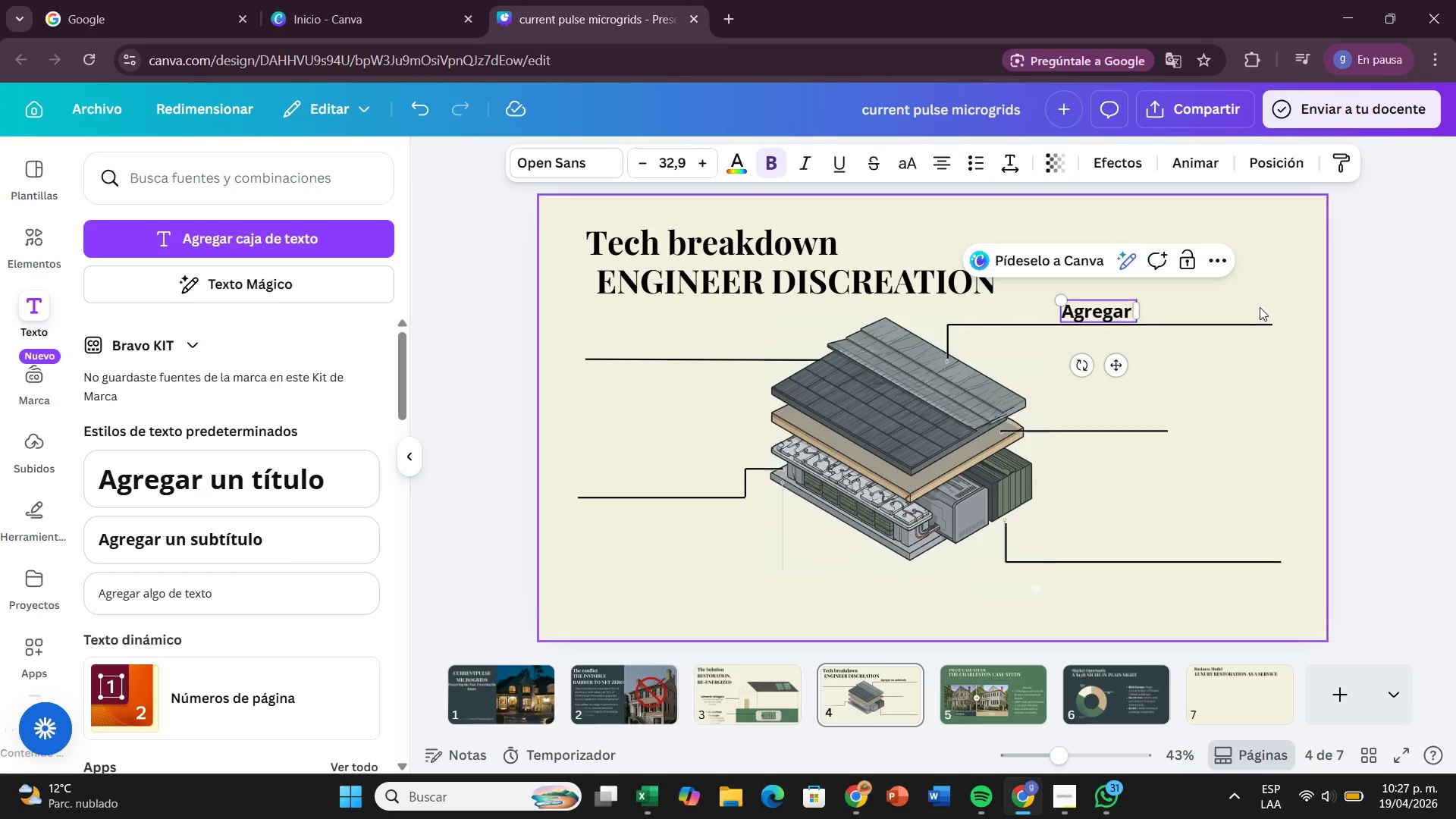 
key(Backspace)
 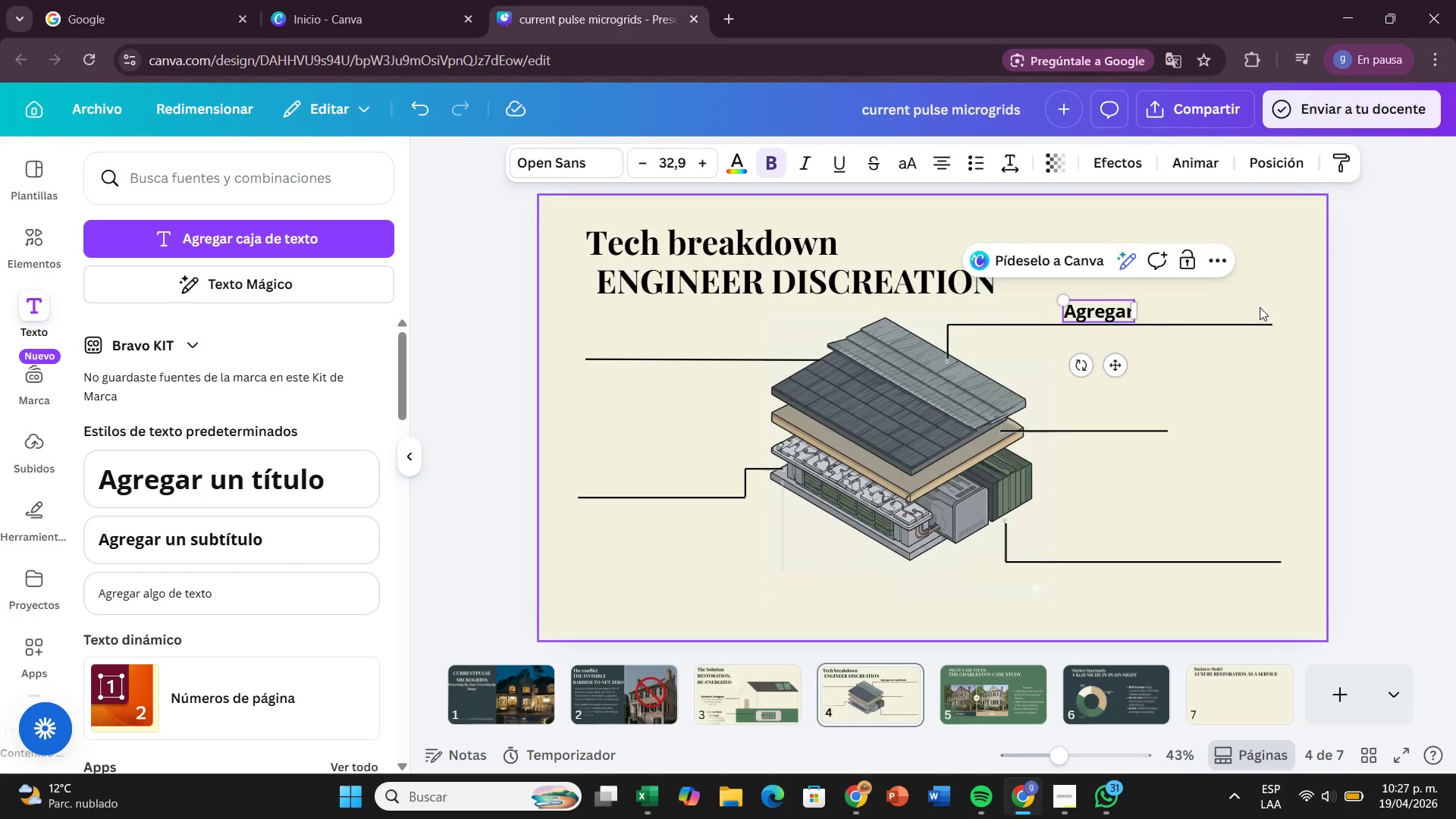 
key(Backspace)
 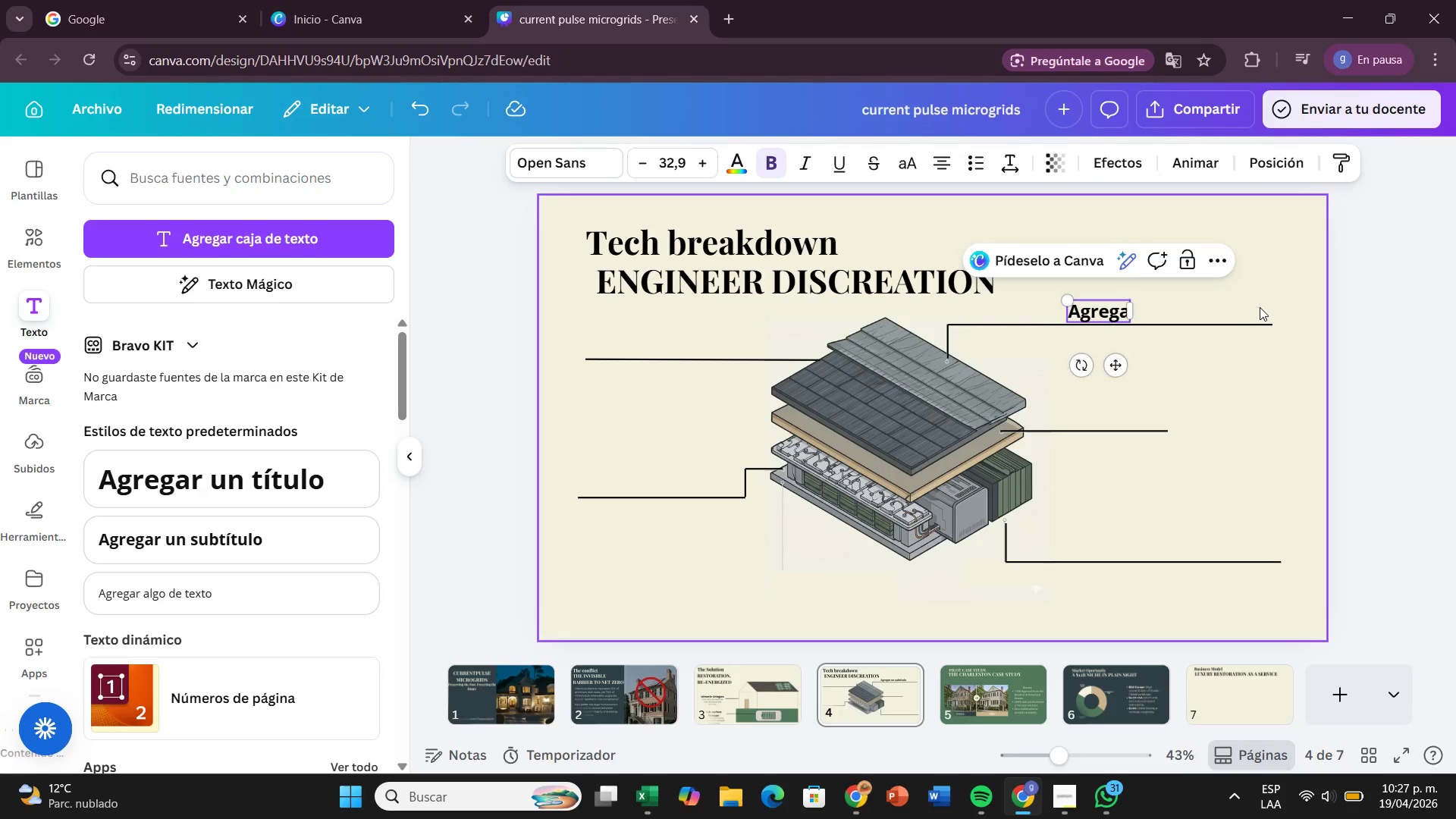 
key(Backspace)
 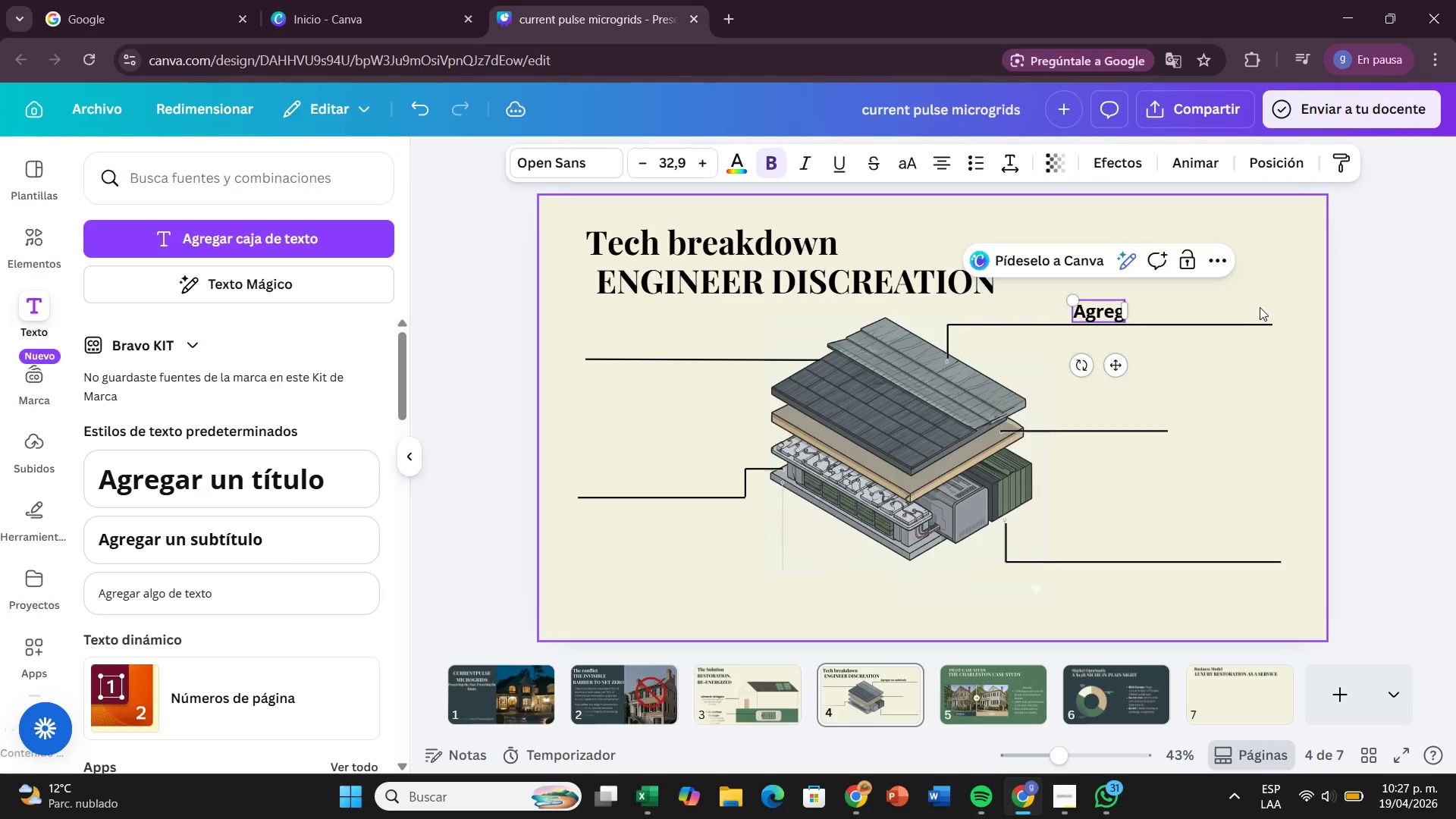 
key(Backspace)
 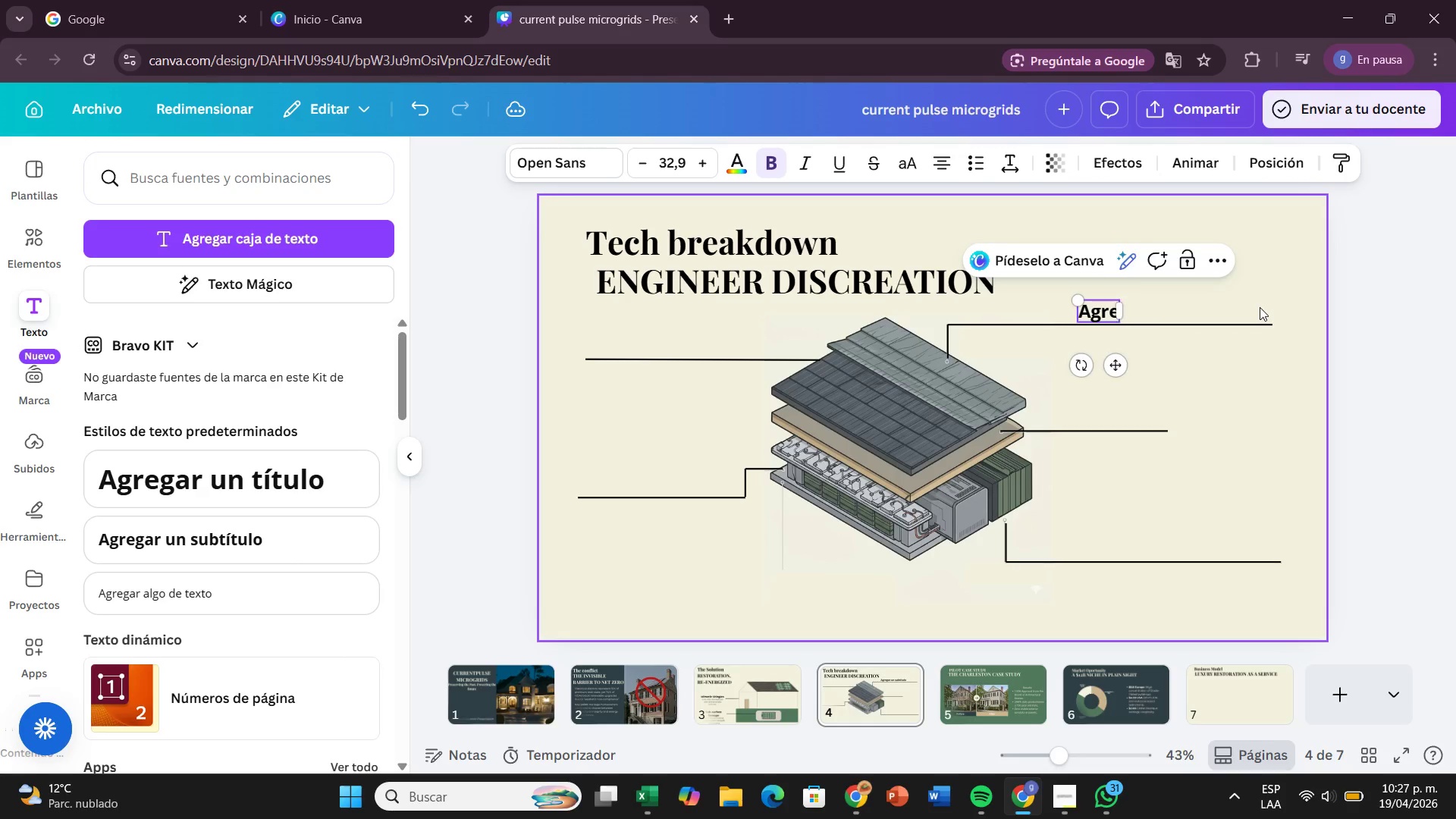 
key(Backspace)
 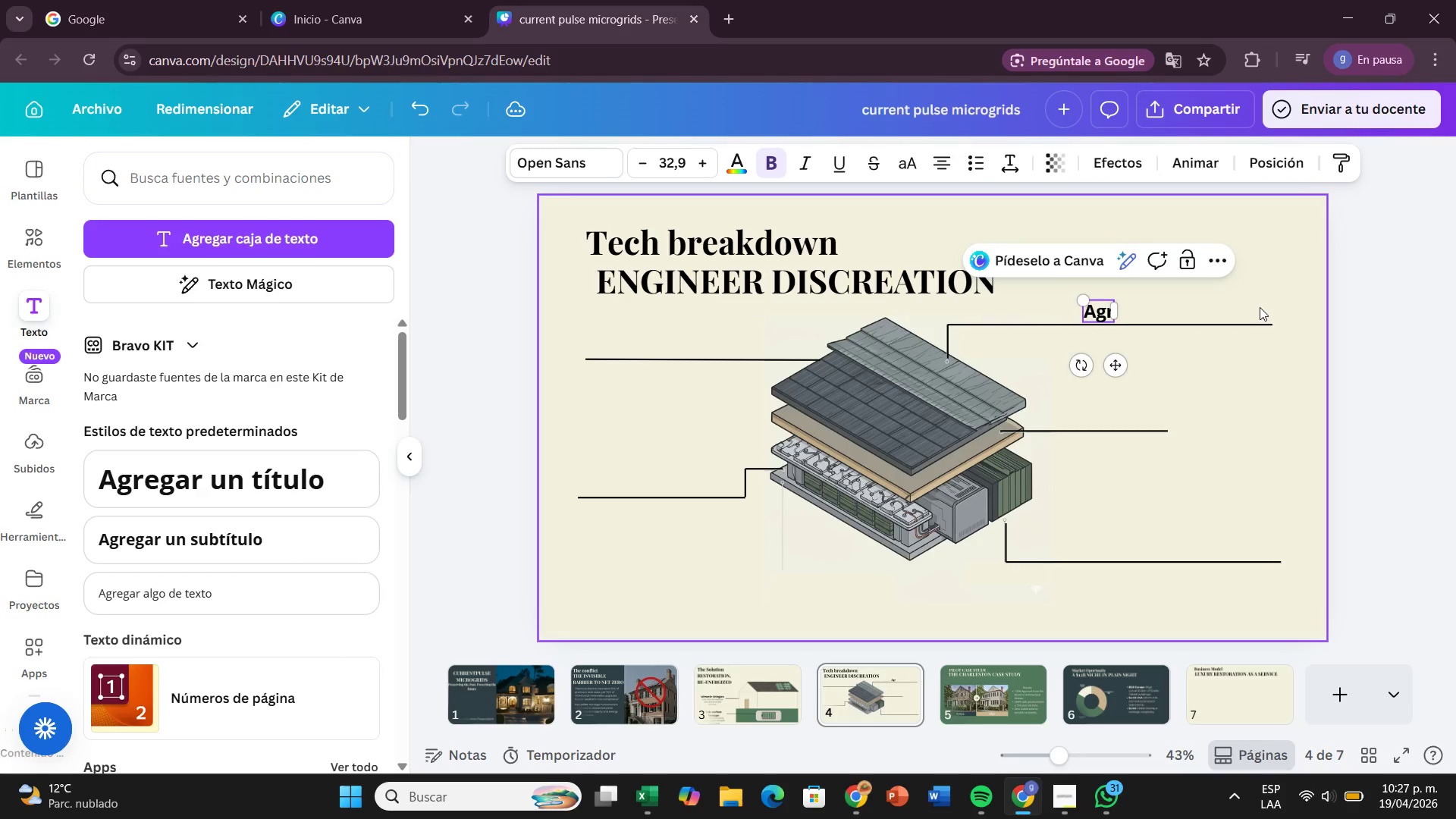 
key(Backspace)
 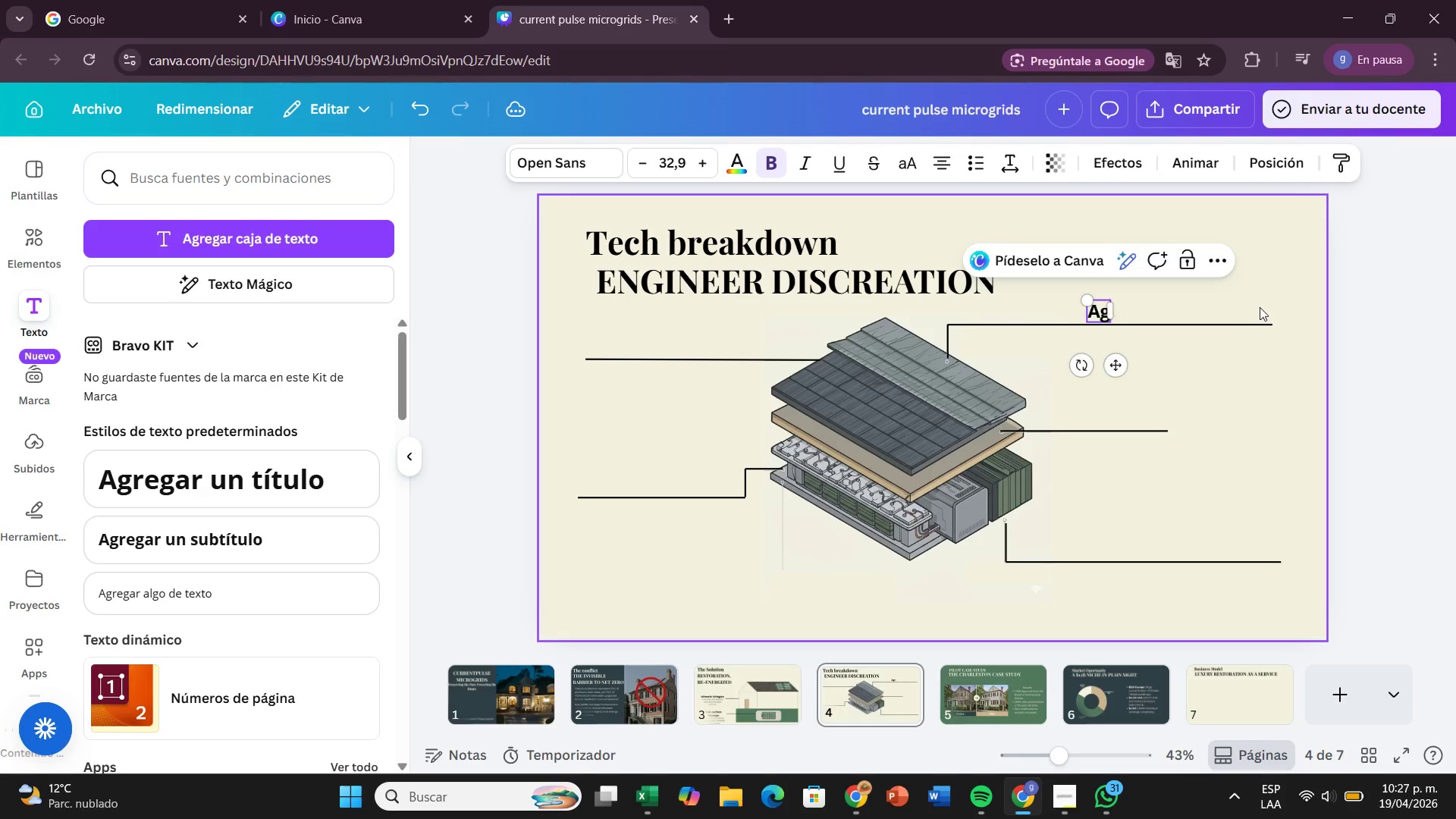 
key(Backspace)
 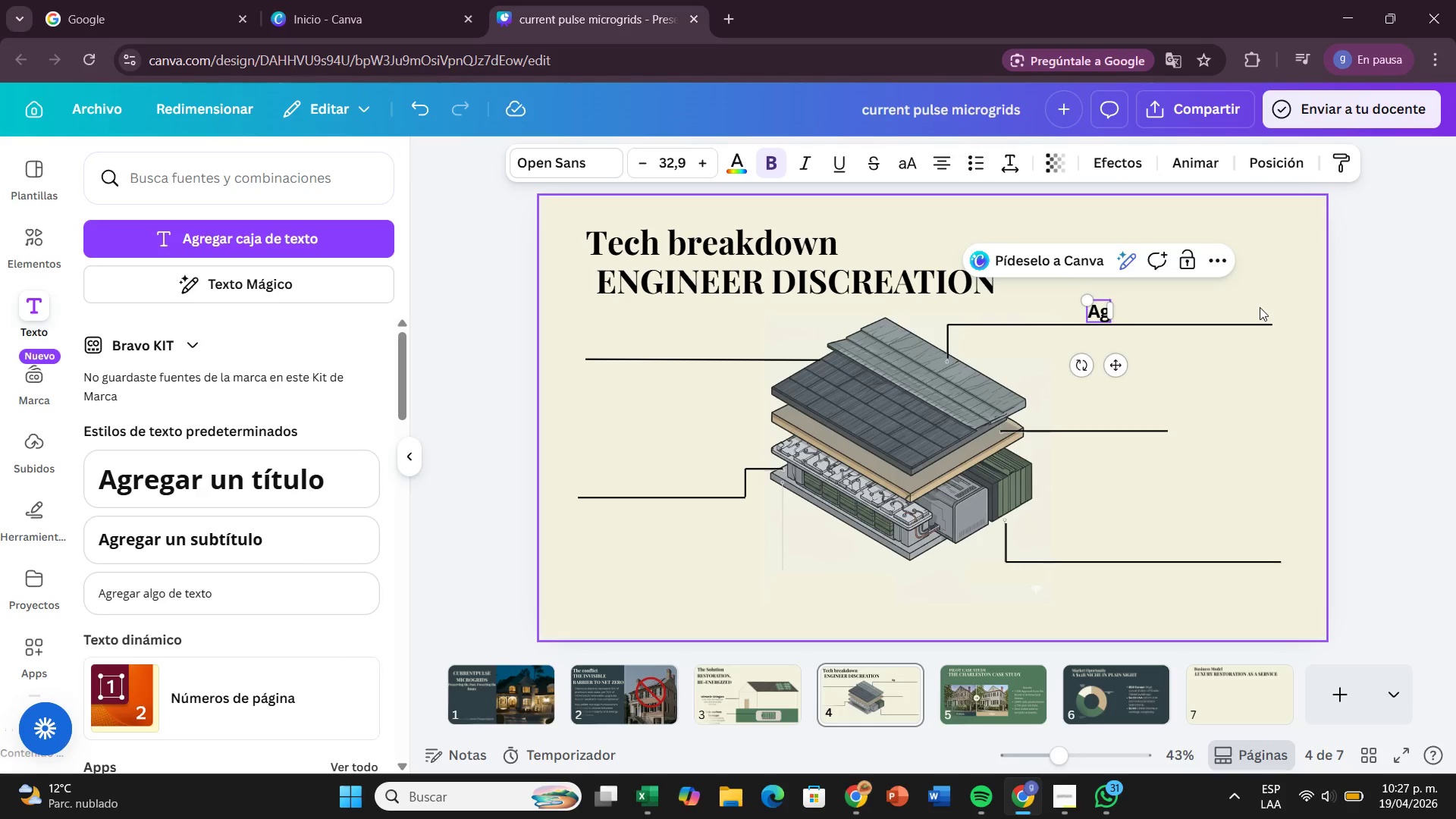 
key(Backspace)
 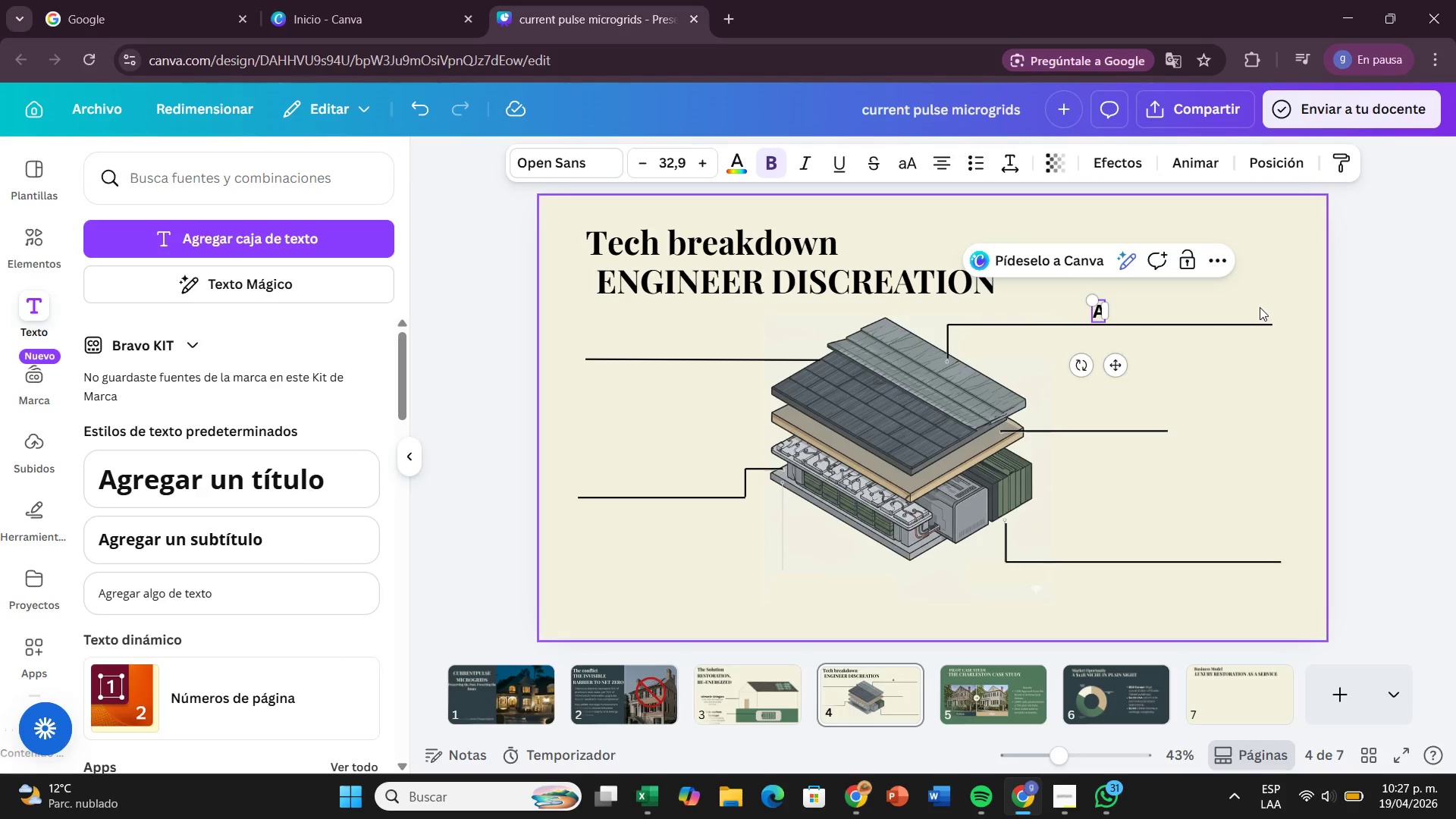 
key(Backspace)
 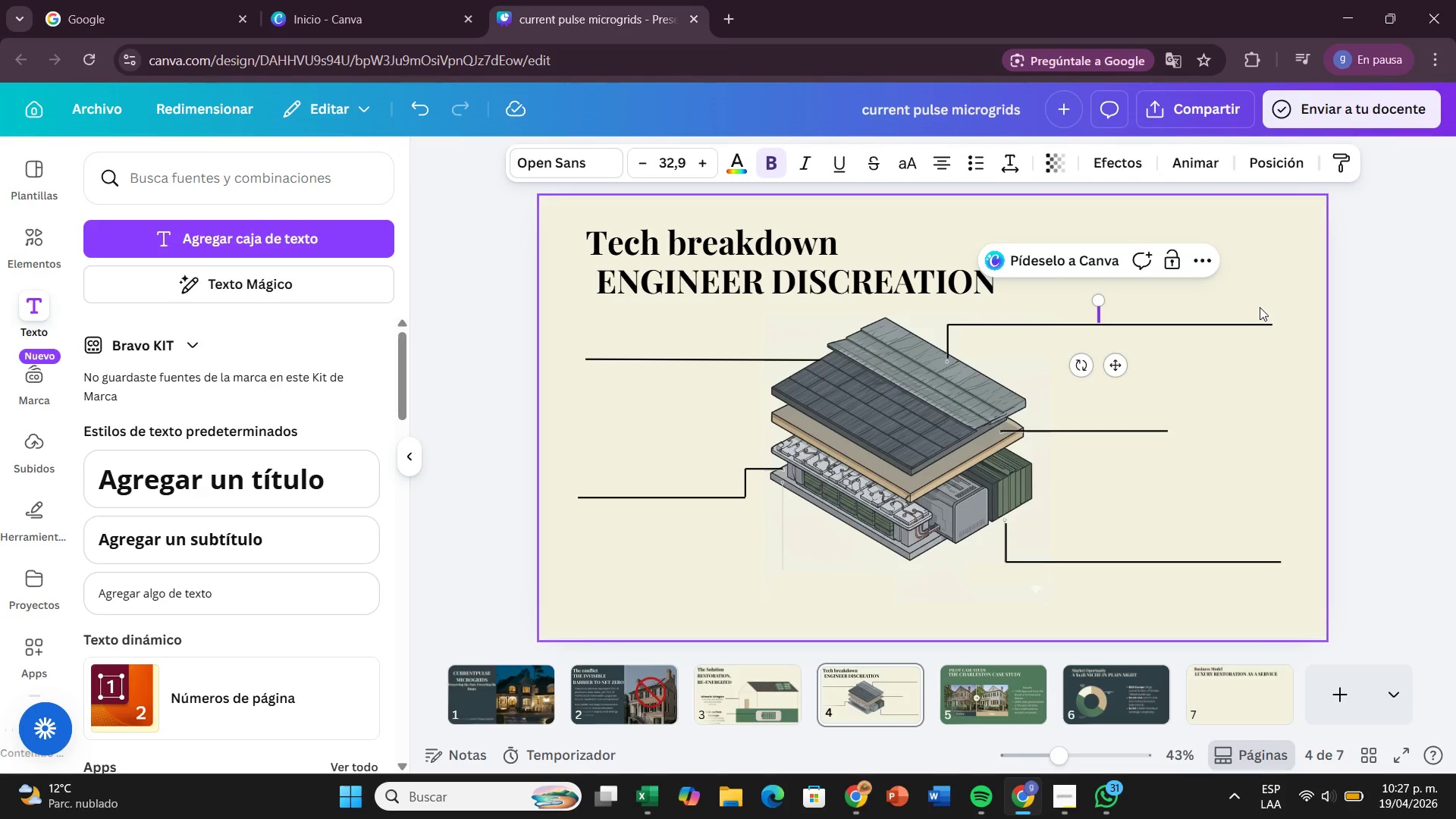 
wait(10.42)
 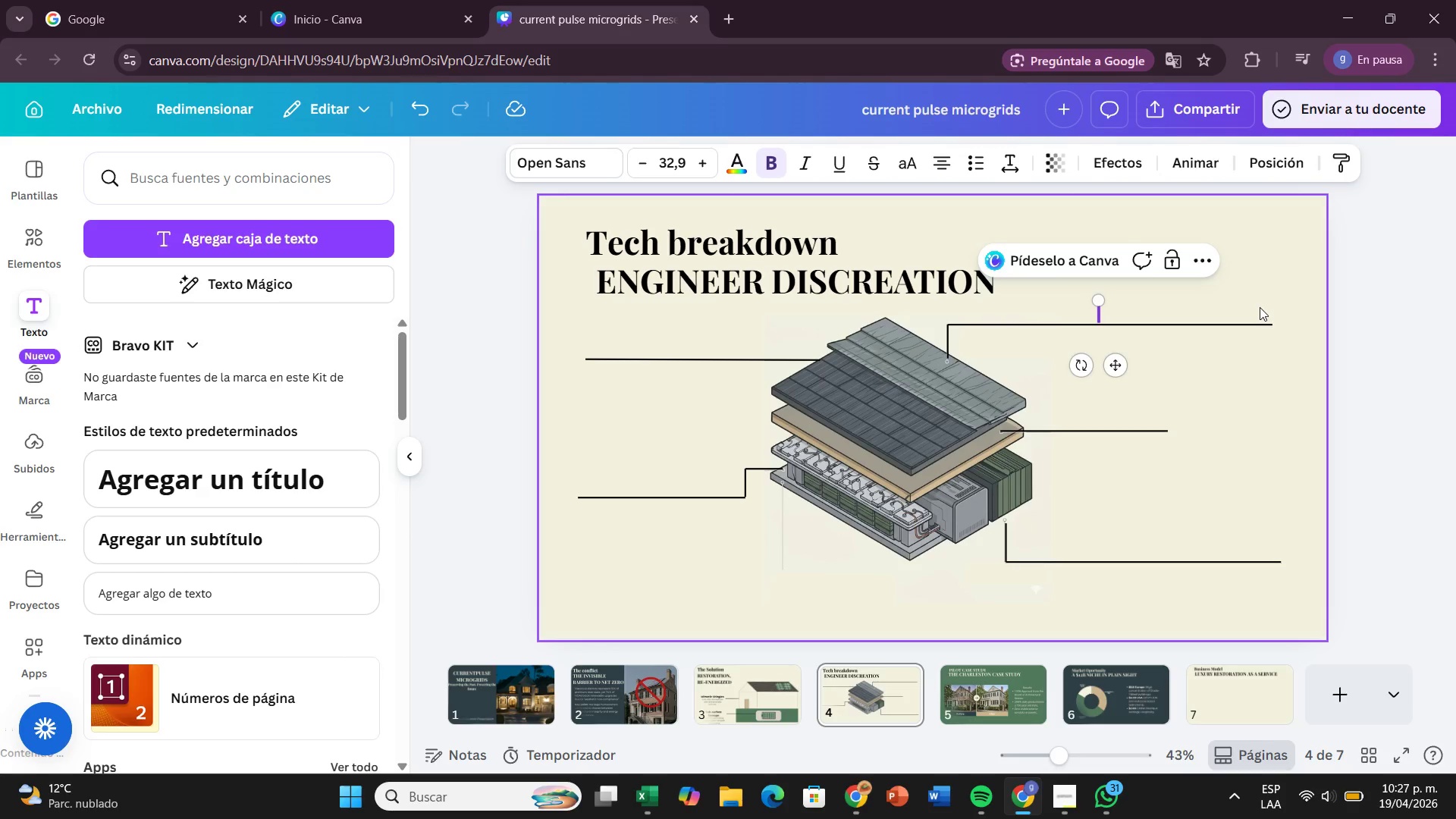 
type(mimi)
key(Backspace)
type(etle Stingles)
 